 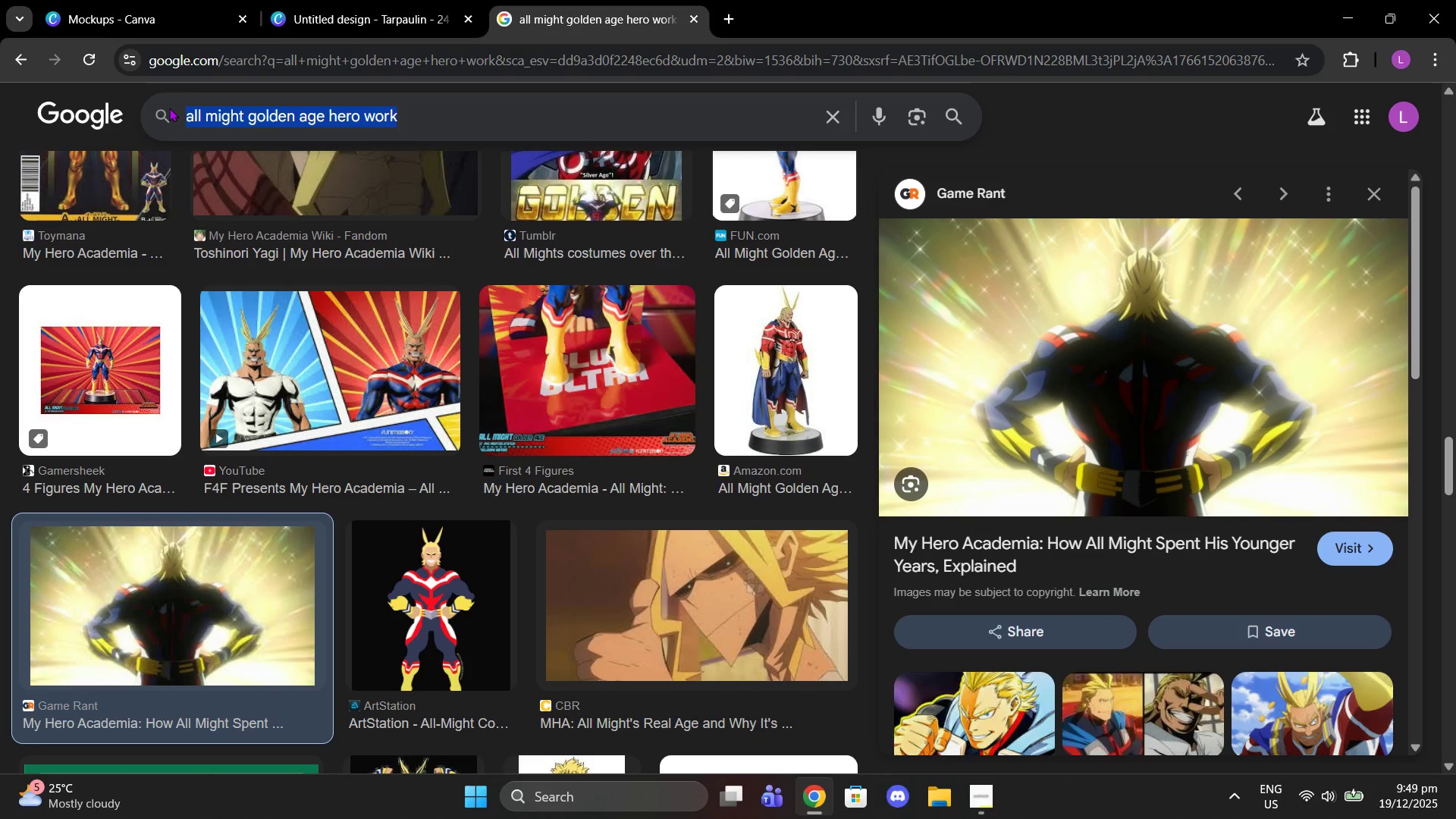 
type(thin all might)
 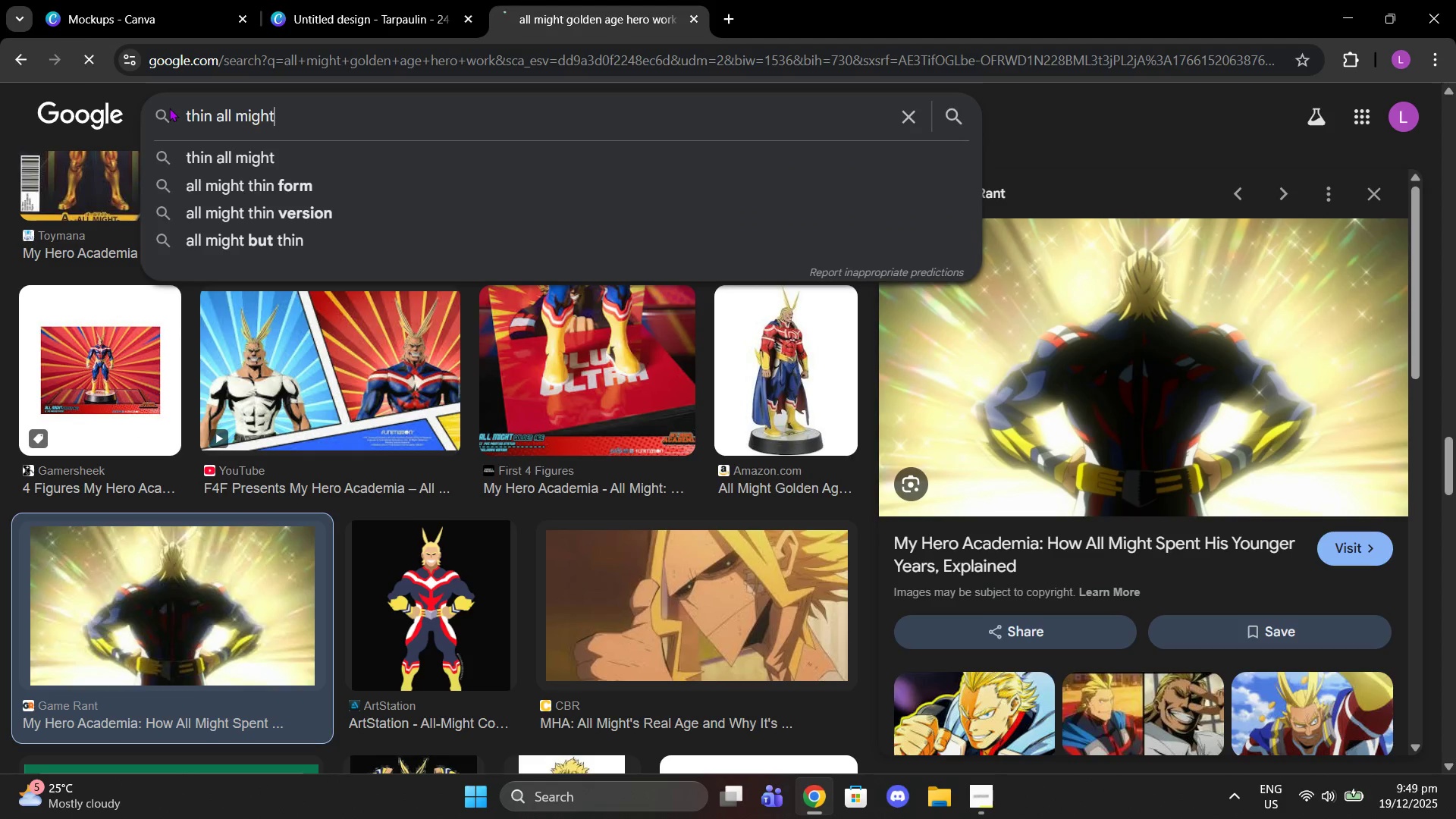 
key(Enter)
 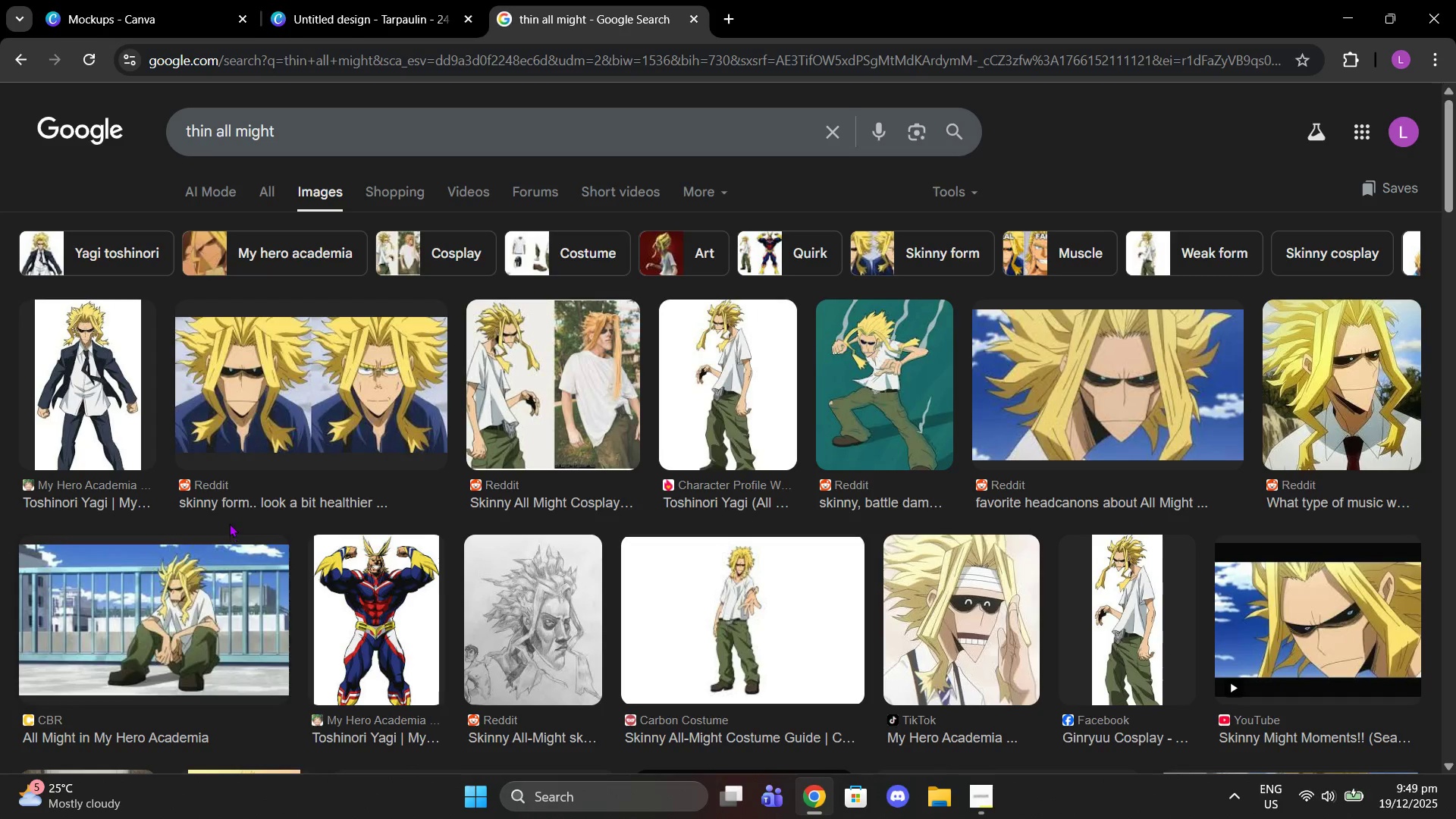 
scroll: coordinate [1066, 363], scroll_direction: down, amount: 3.0
 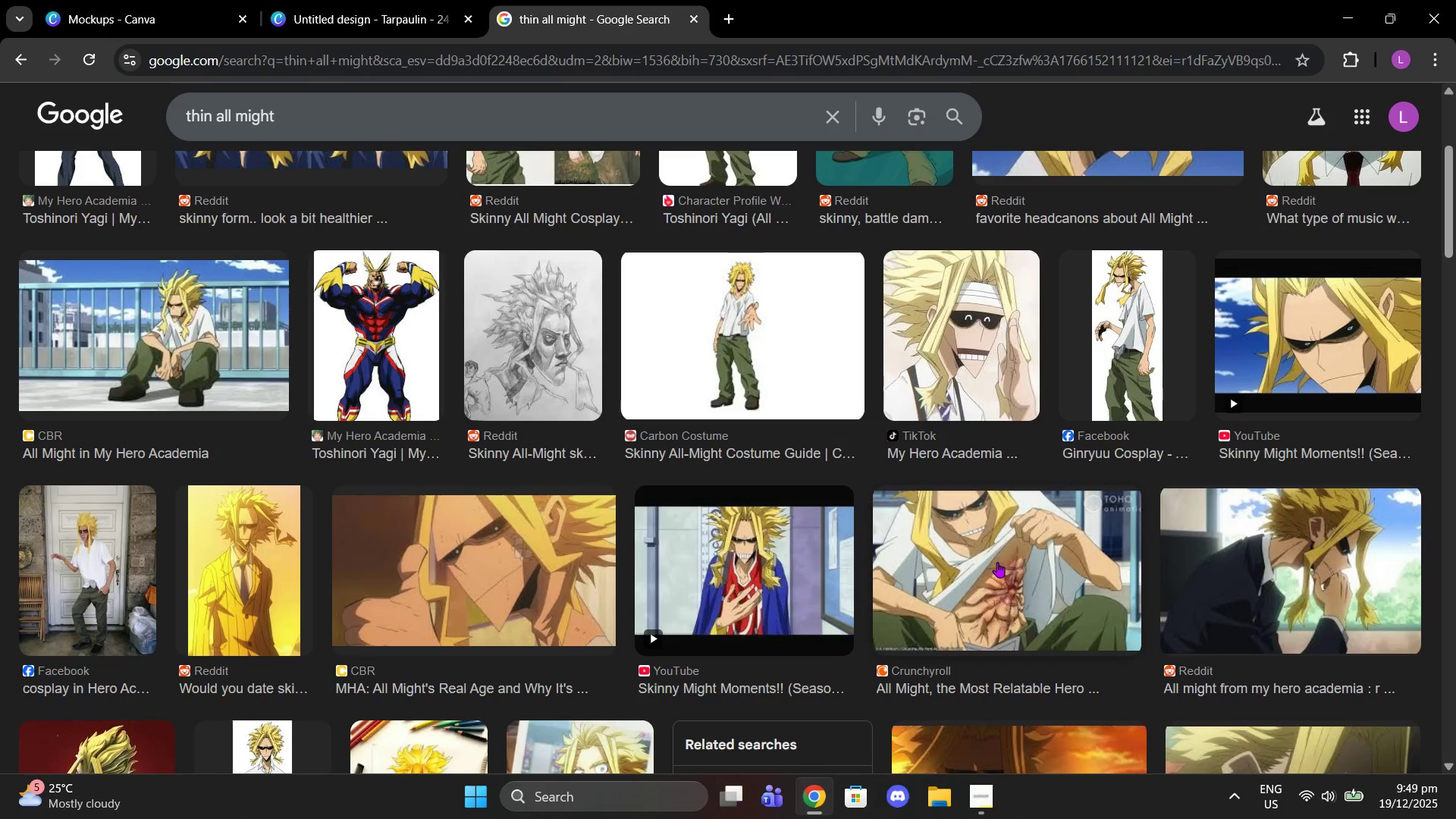 
left_click([997, 562])
 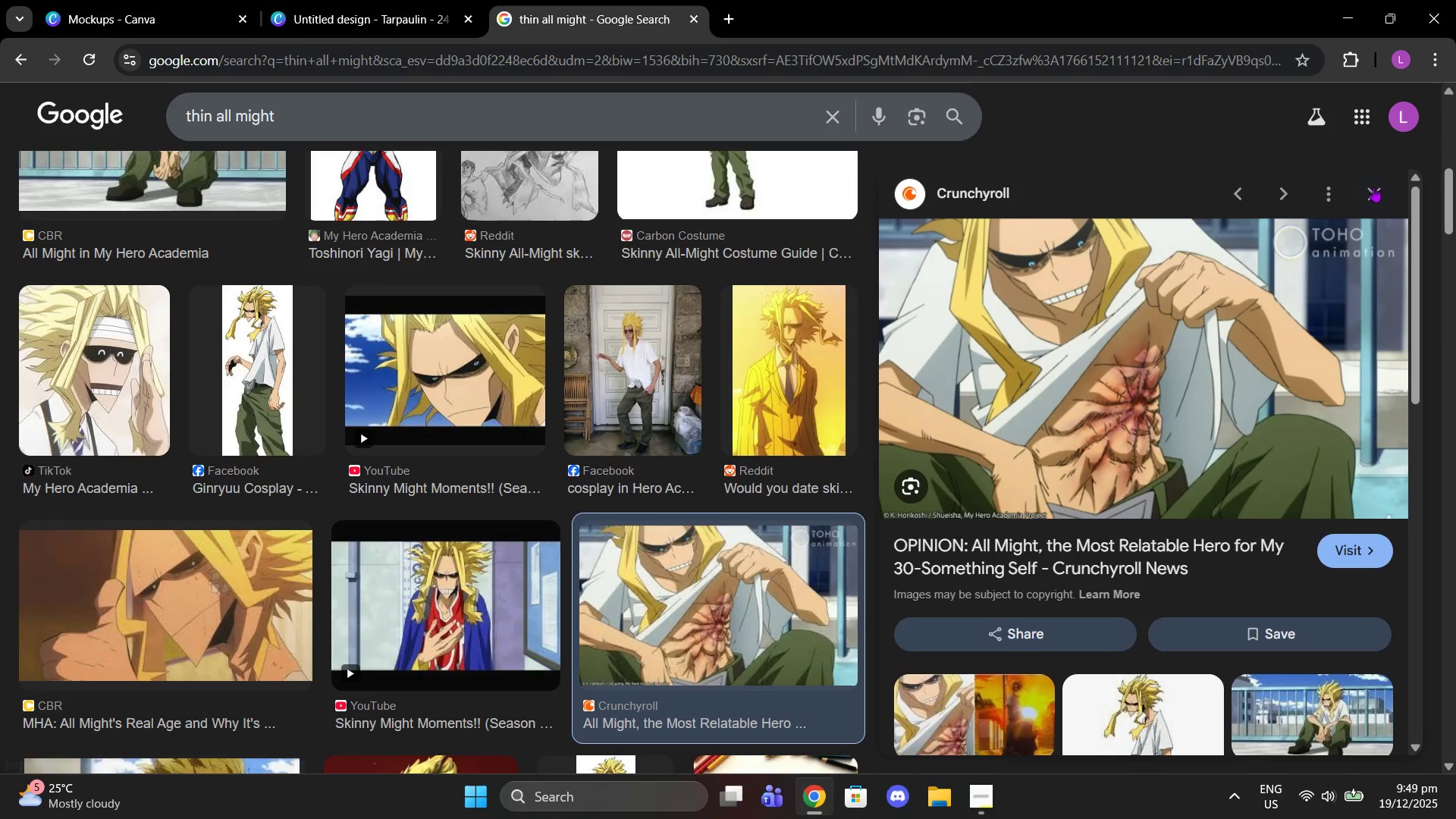 
left_click([1367, 185])
 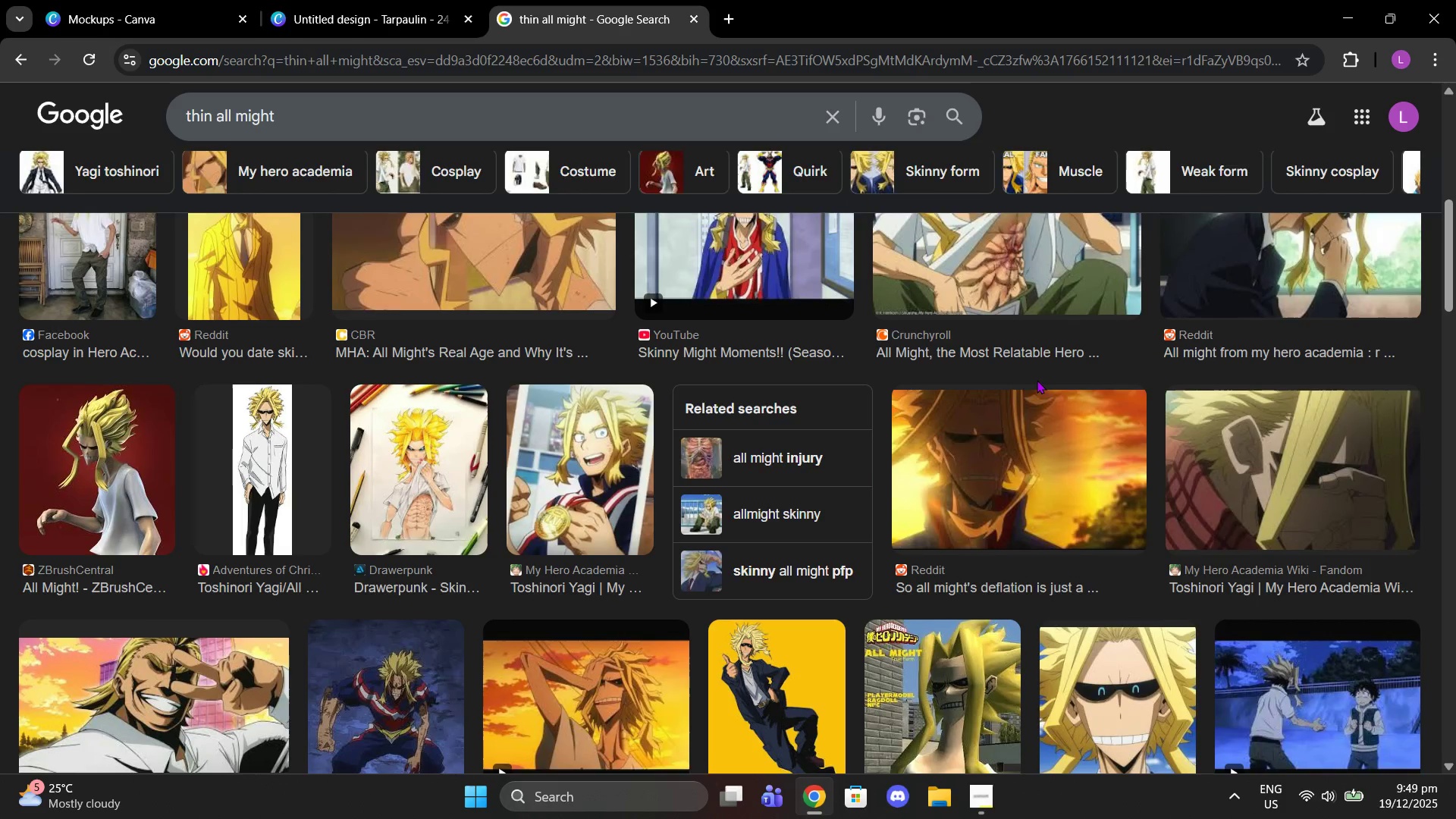 
scroll: coordinate [1036, 380], scroll_direction: down, amount: 3.0
 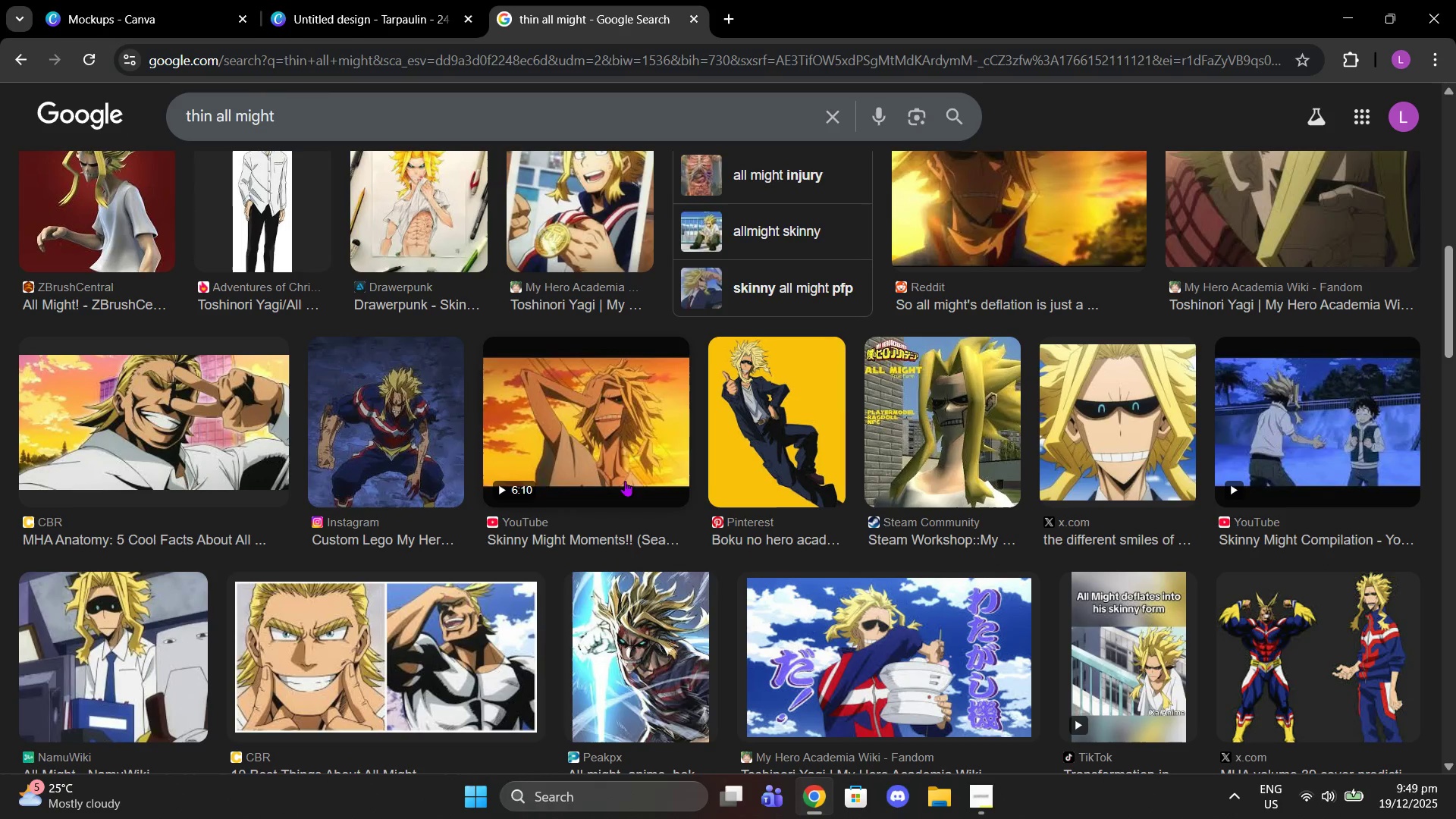 
left_click([396, 467])
 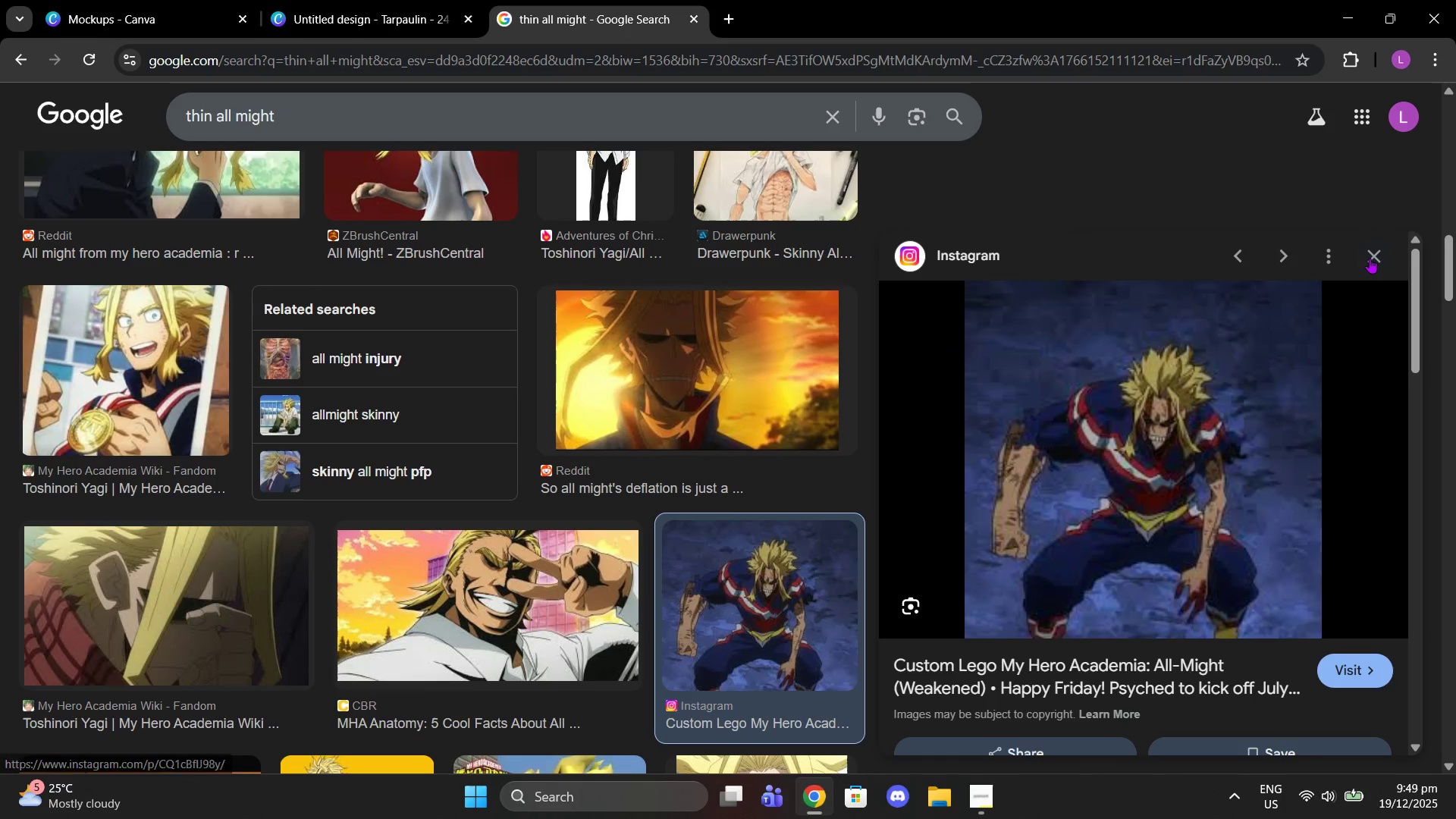 
left_click([1366, 258])
 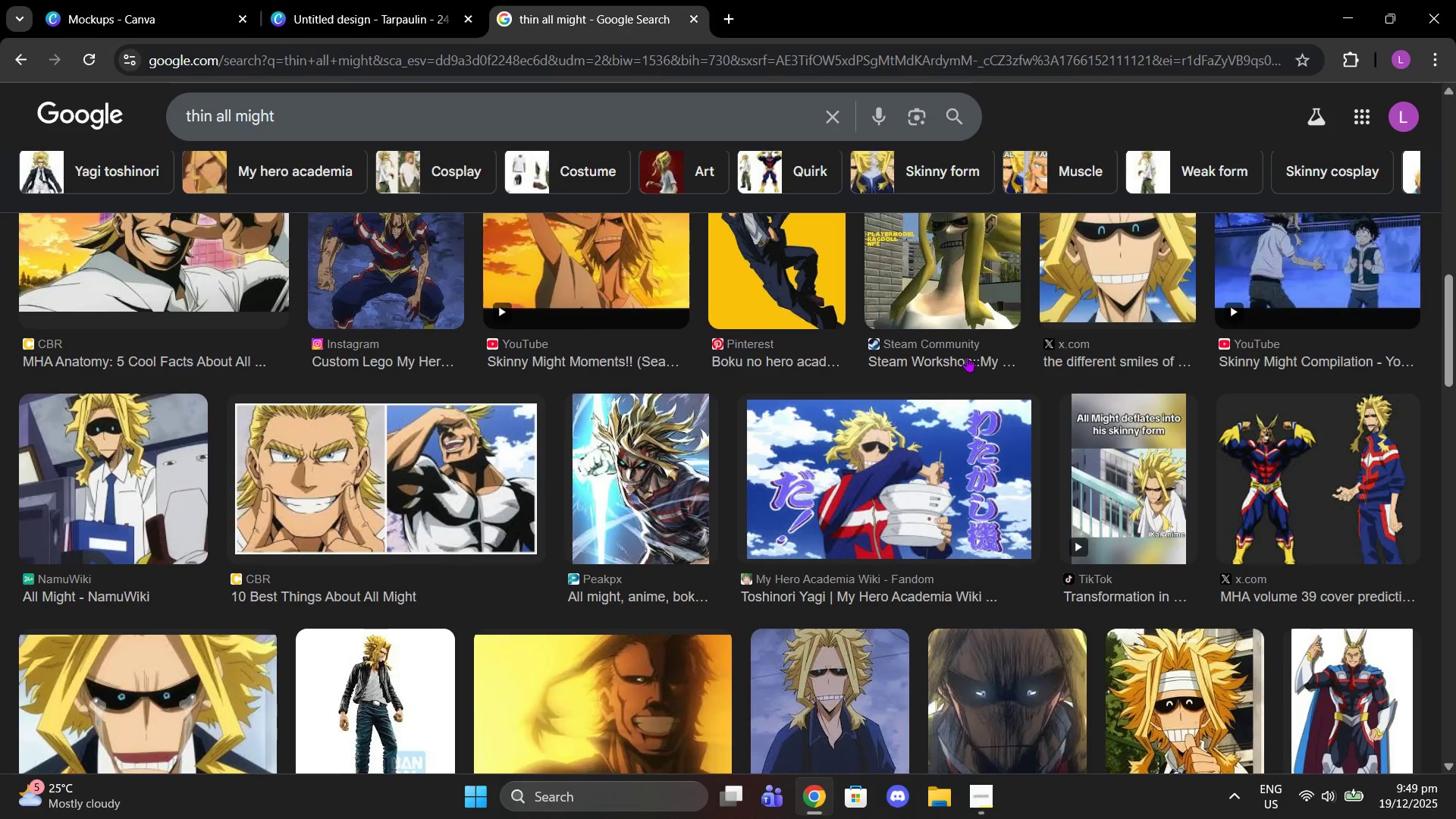 
scroll: coordinate [942, 355], scroll_direction: down, amount: 8.0
 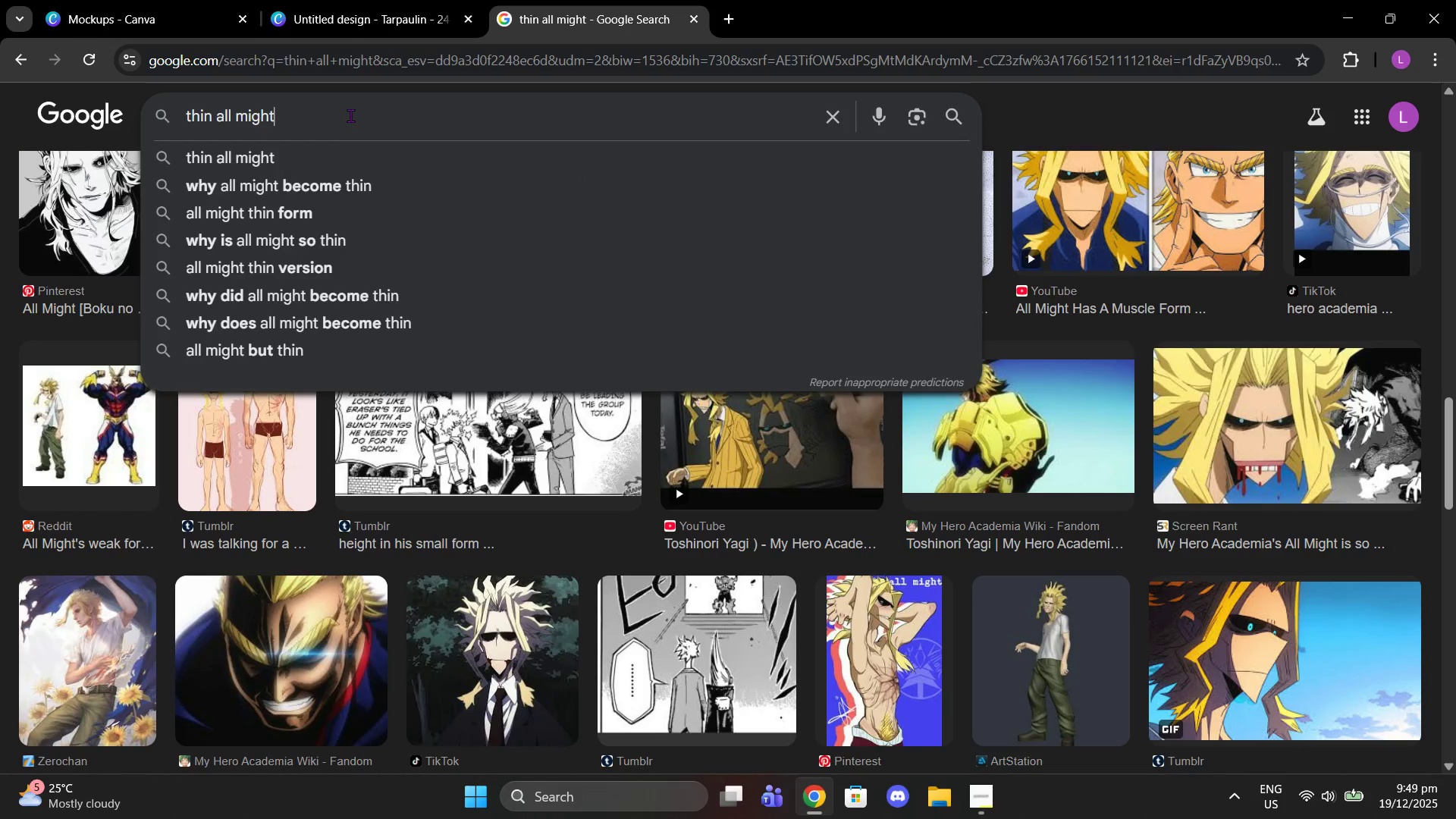 
type( vs afo)
 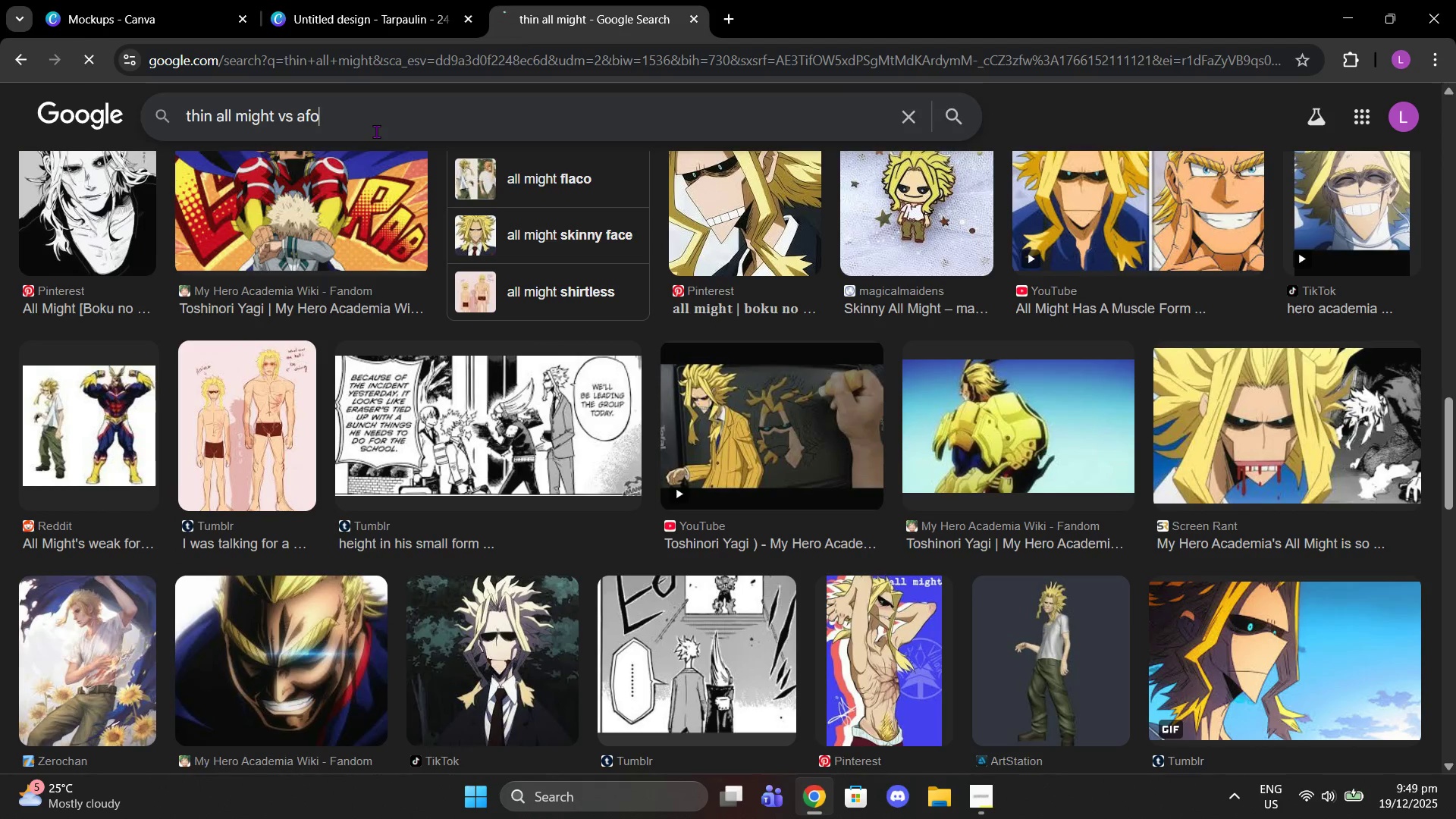 
key(Enter)
 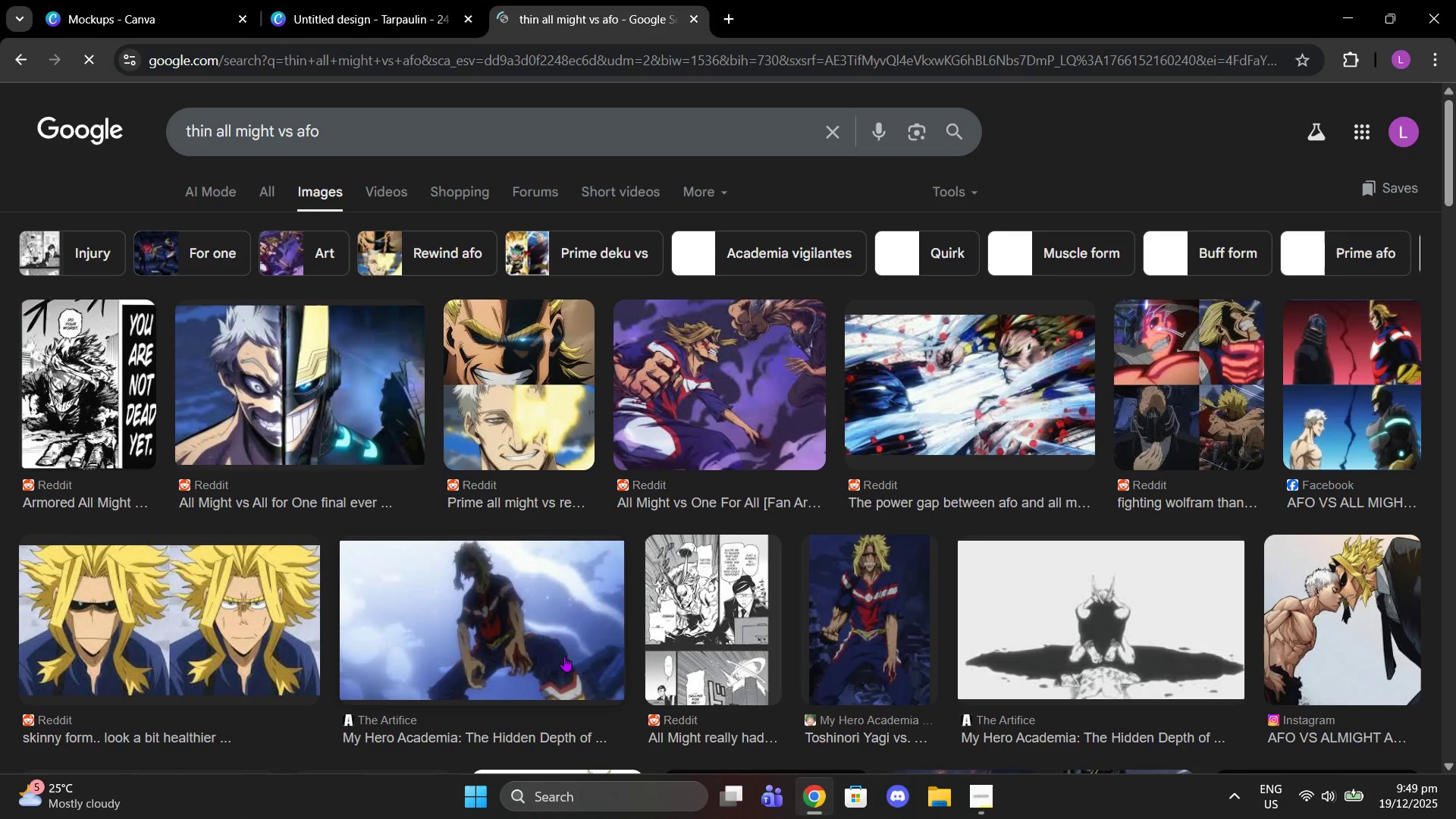 
left_click([564, 656])
 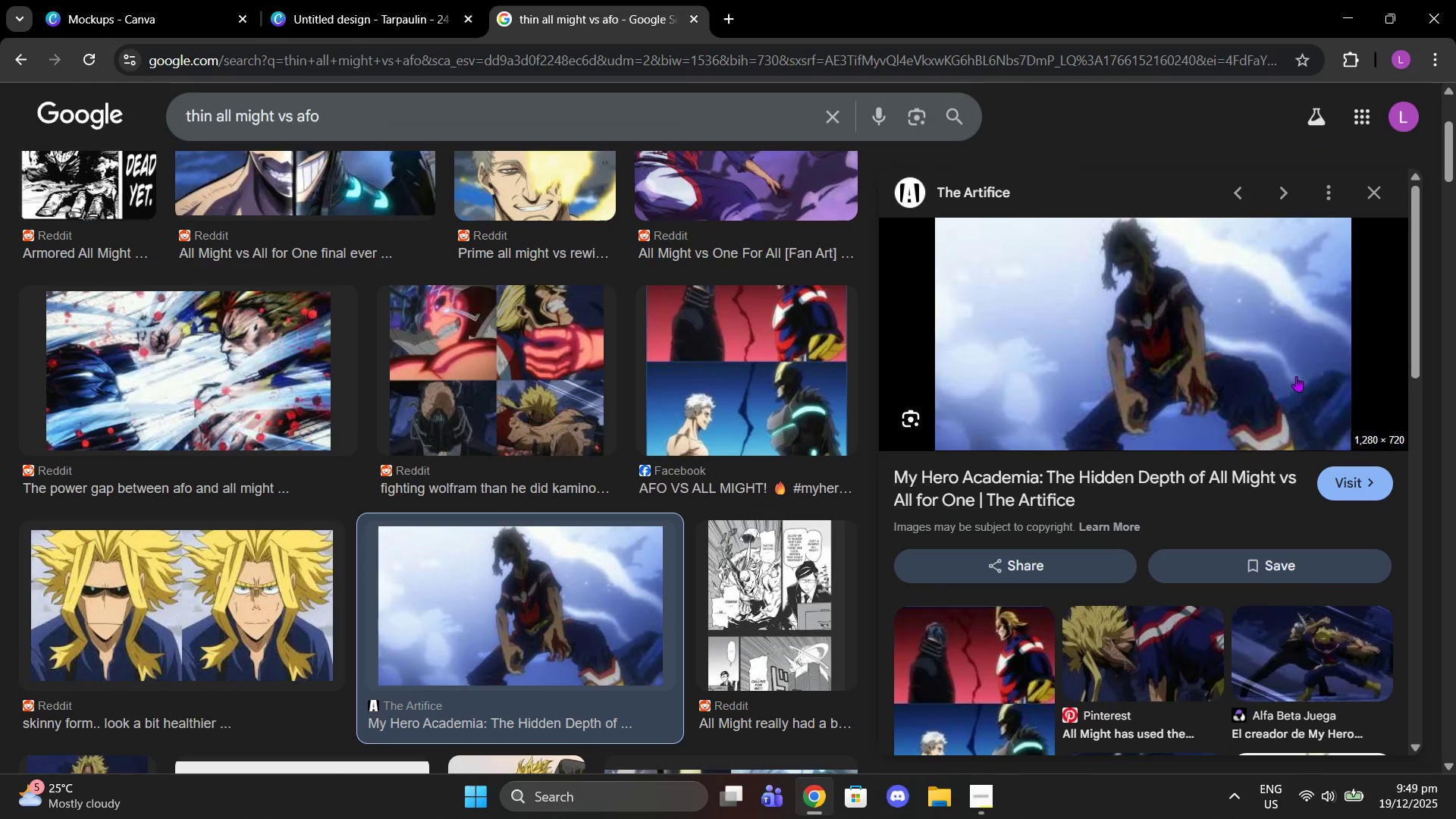 
scroll: coordinate [413, 431], scroll_direction: down, amount: 10.0
 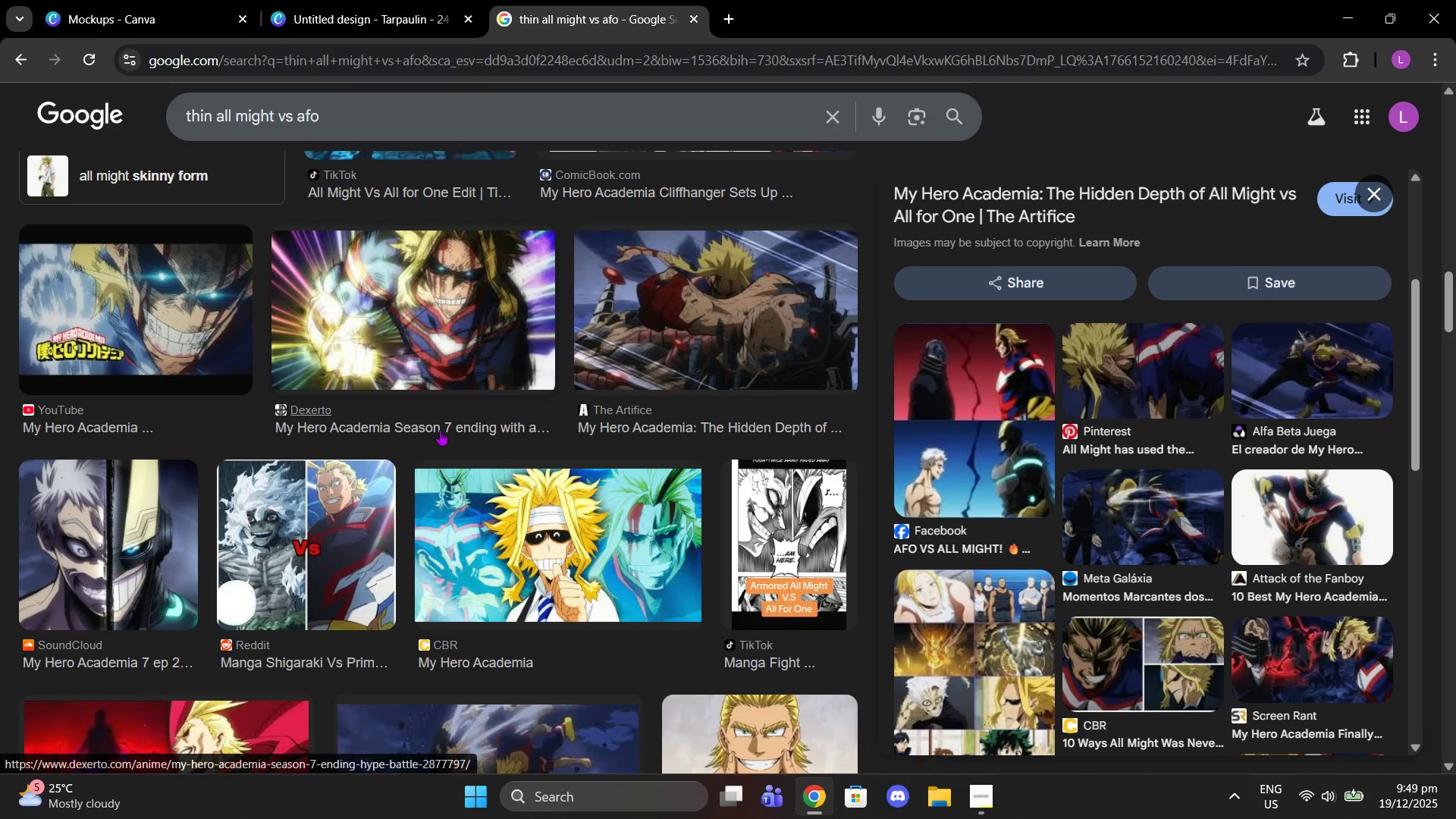 
scroll: coordinate [544, 418], scroll_direction: down, amount: 5.0
 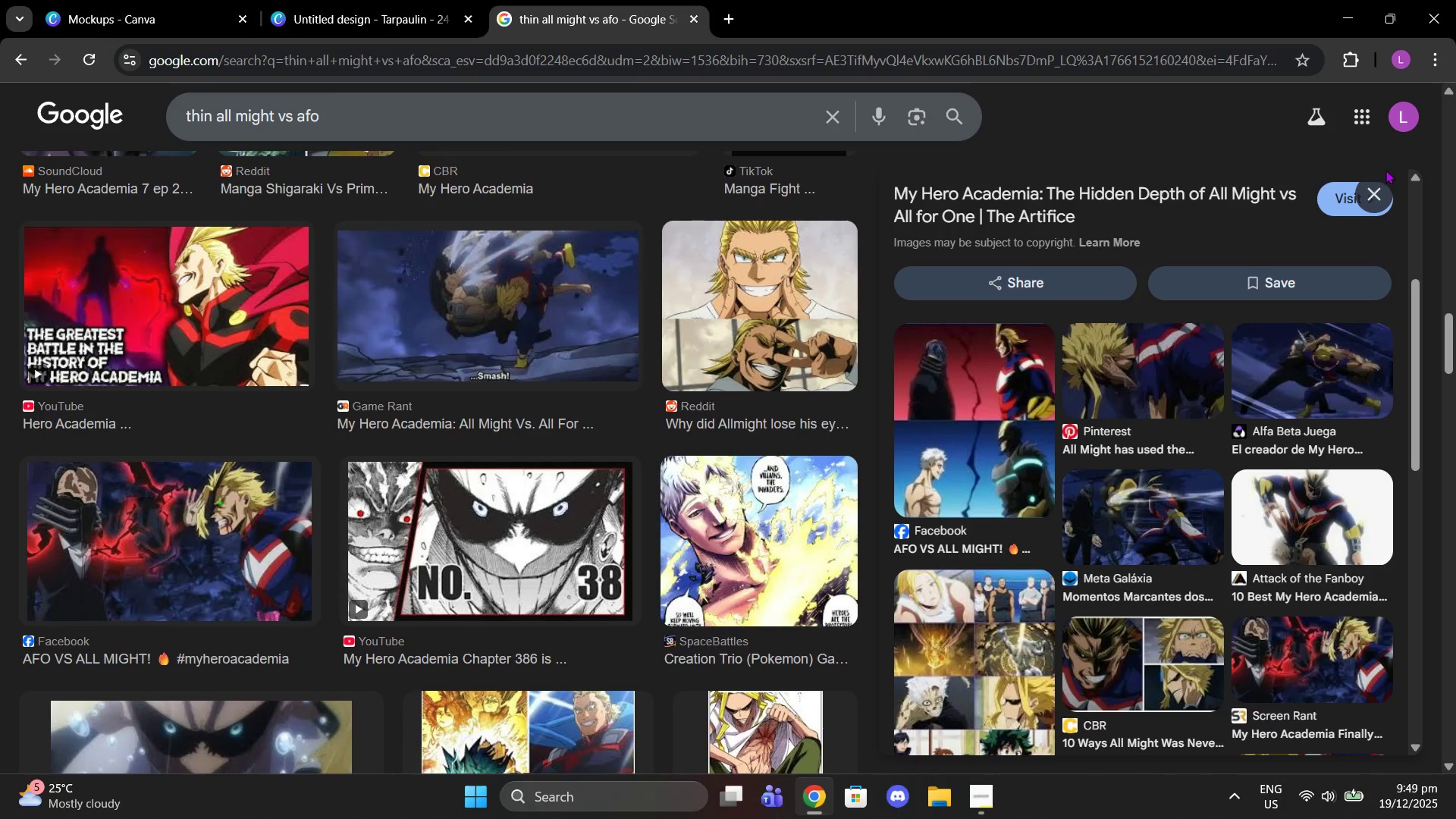 
left_click([1376, 190])
 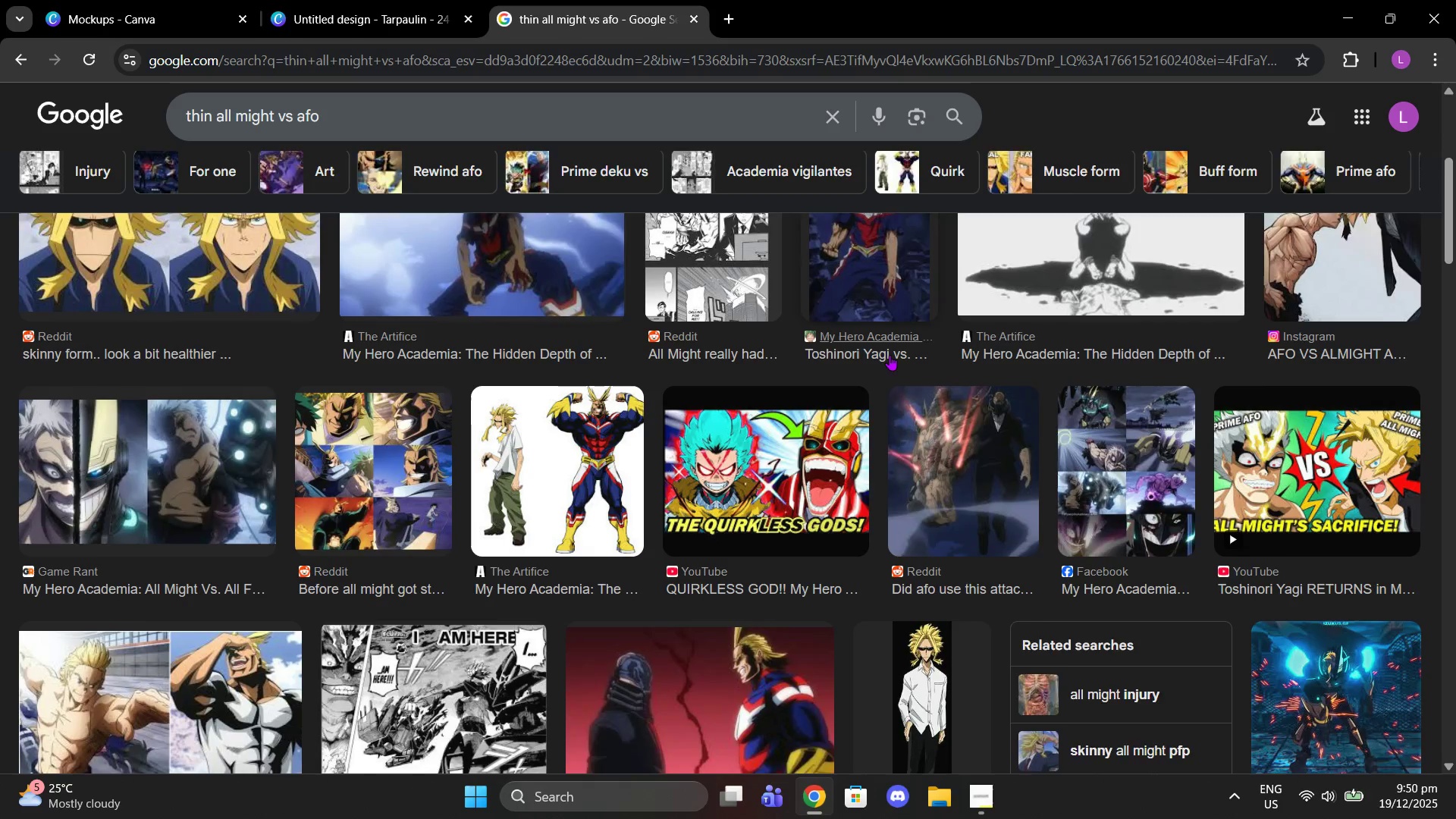 
scroll: coordinate [865, 354], scroll_direction: down, amount: 19.0
 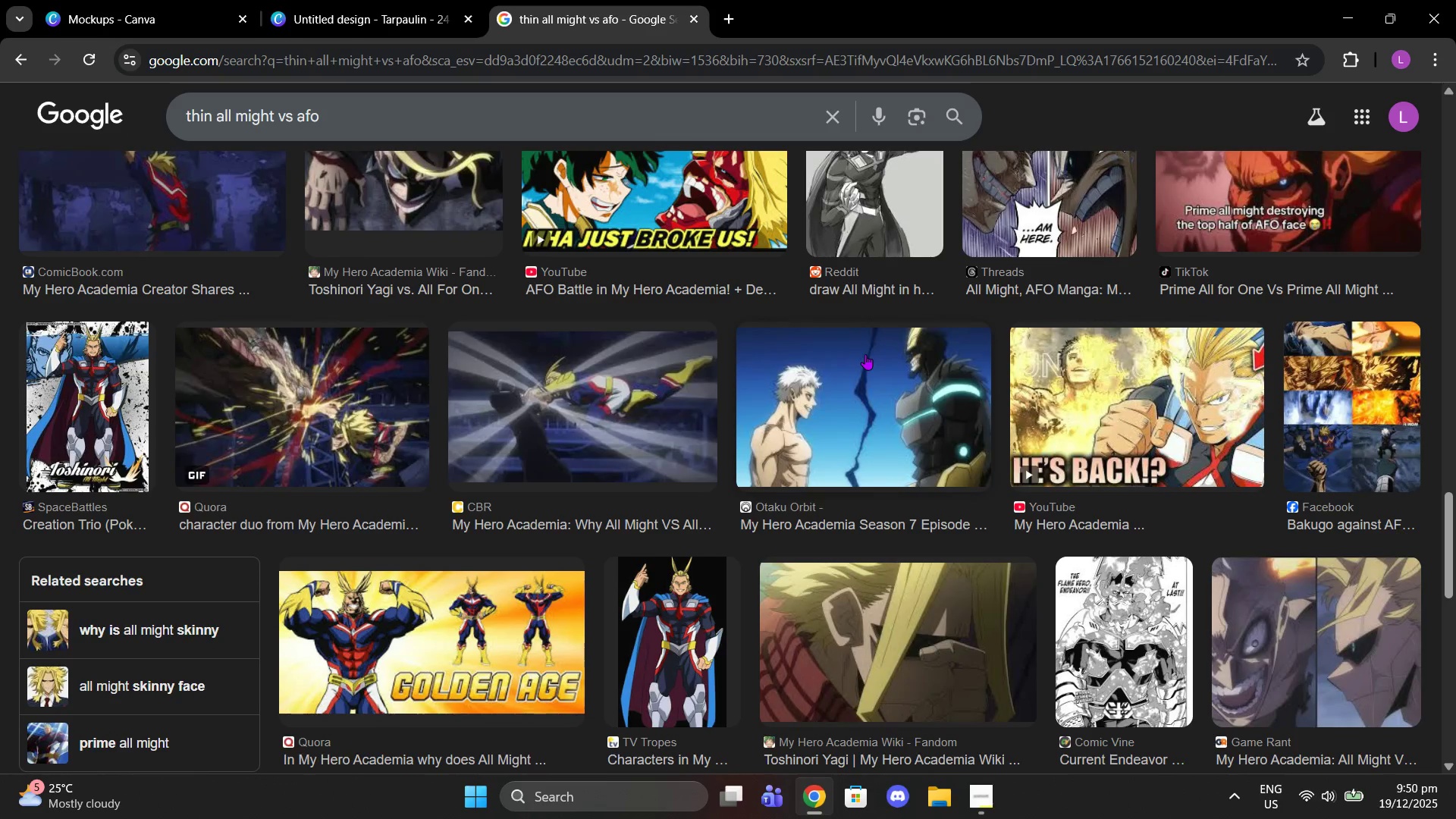 
scroll: coordinate [865, 354], scroll_direction: up, amount: 1.0
 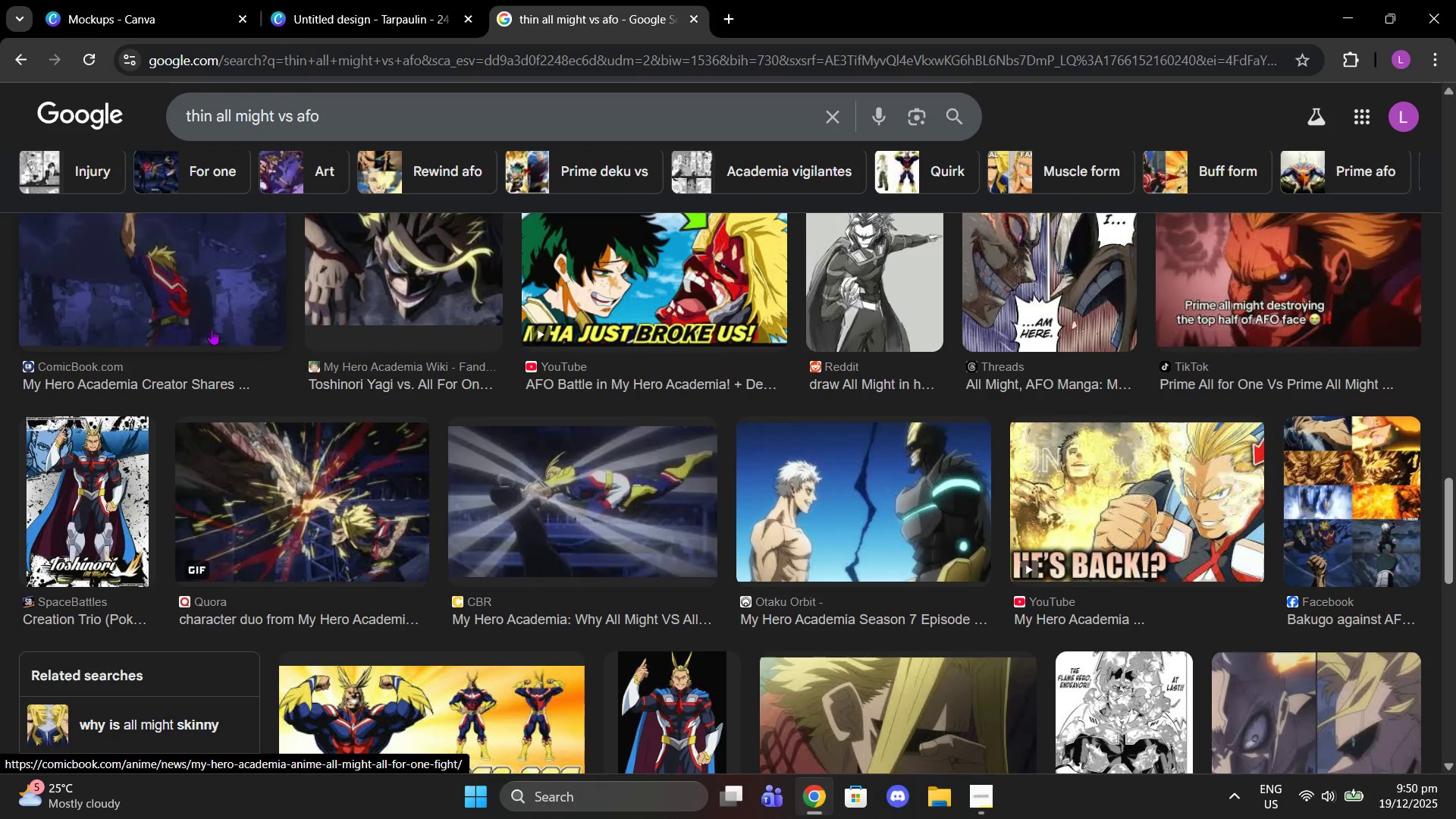 
left_click([210, 327])
 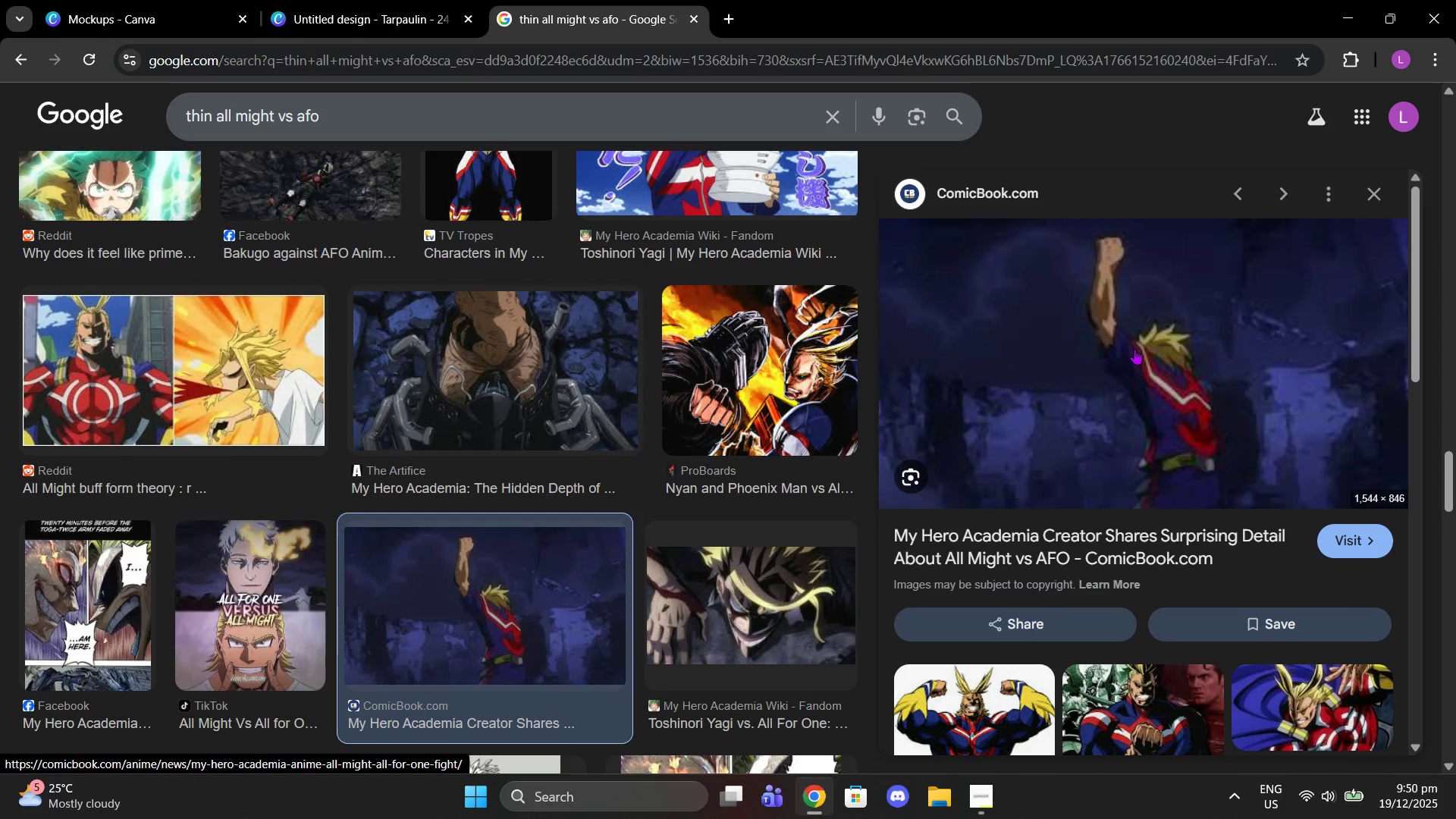 
scroll: coordinate [1138, 350], scroll_direction: down, amount: 10.0
 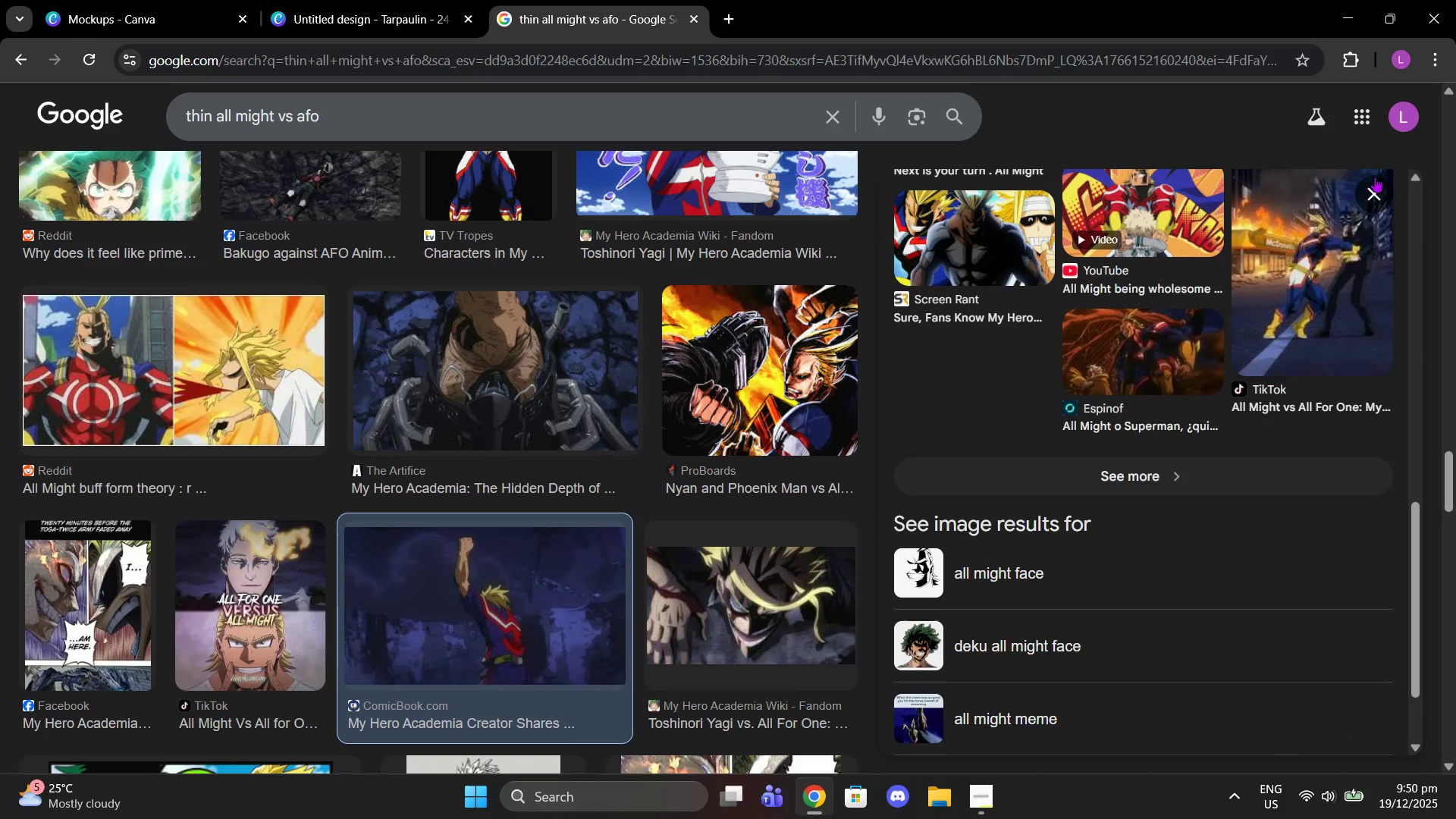 
left_click([1381, 192])
 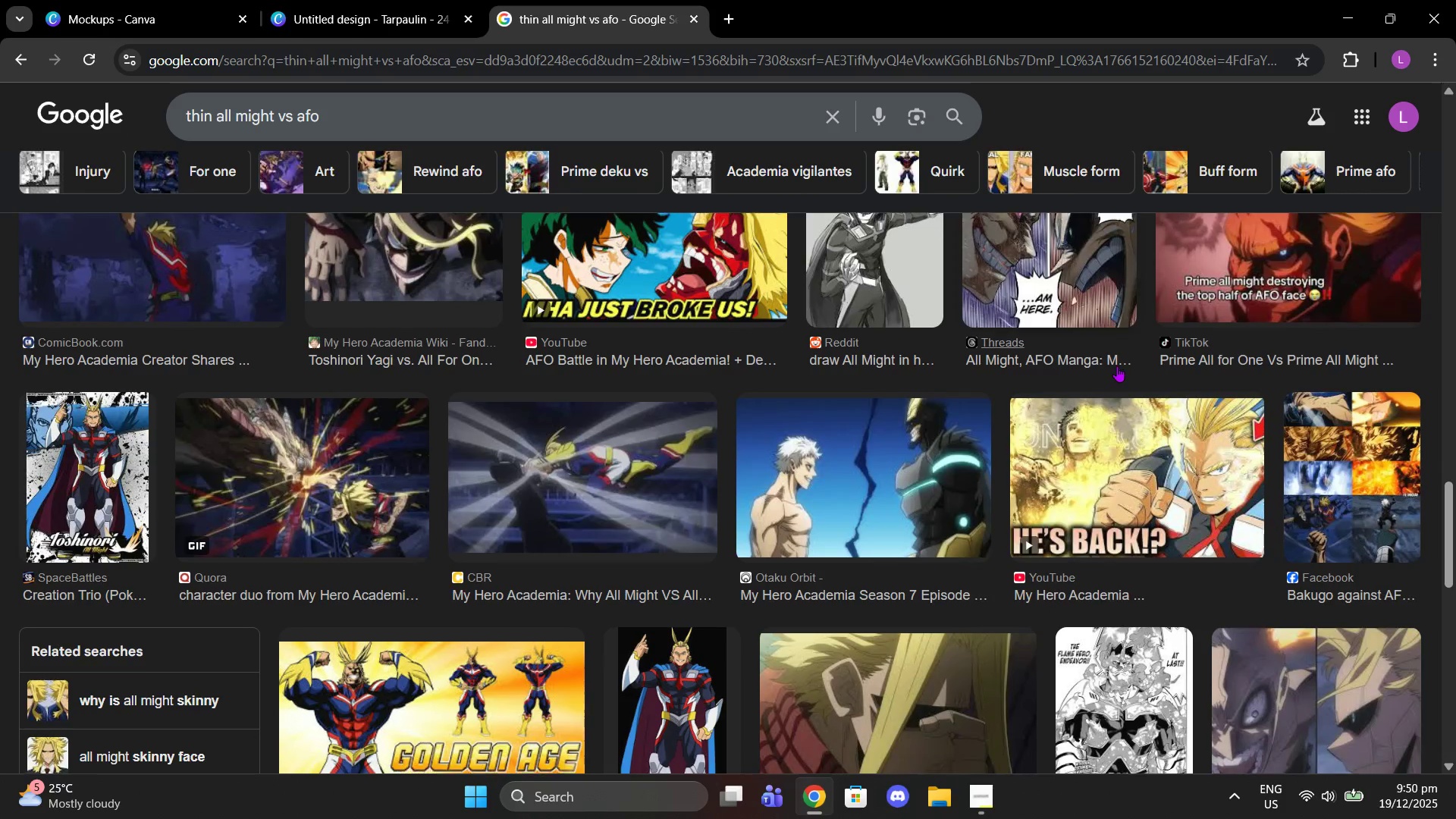 
scroll: coordinate [542, 268], scroll_direction: down, amount: 19.0
 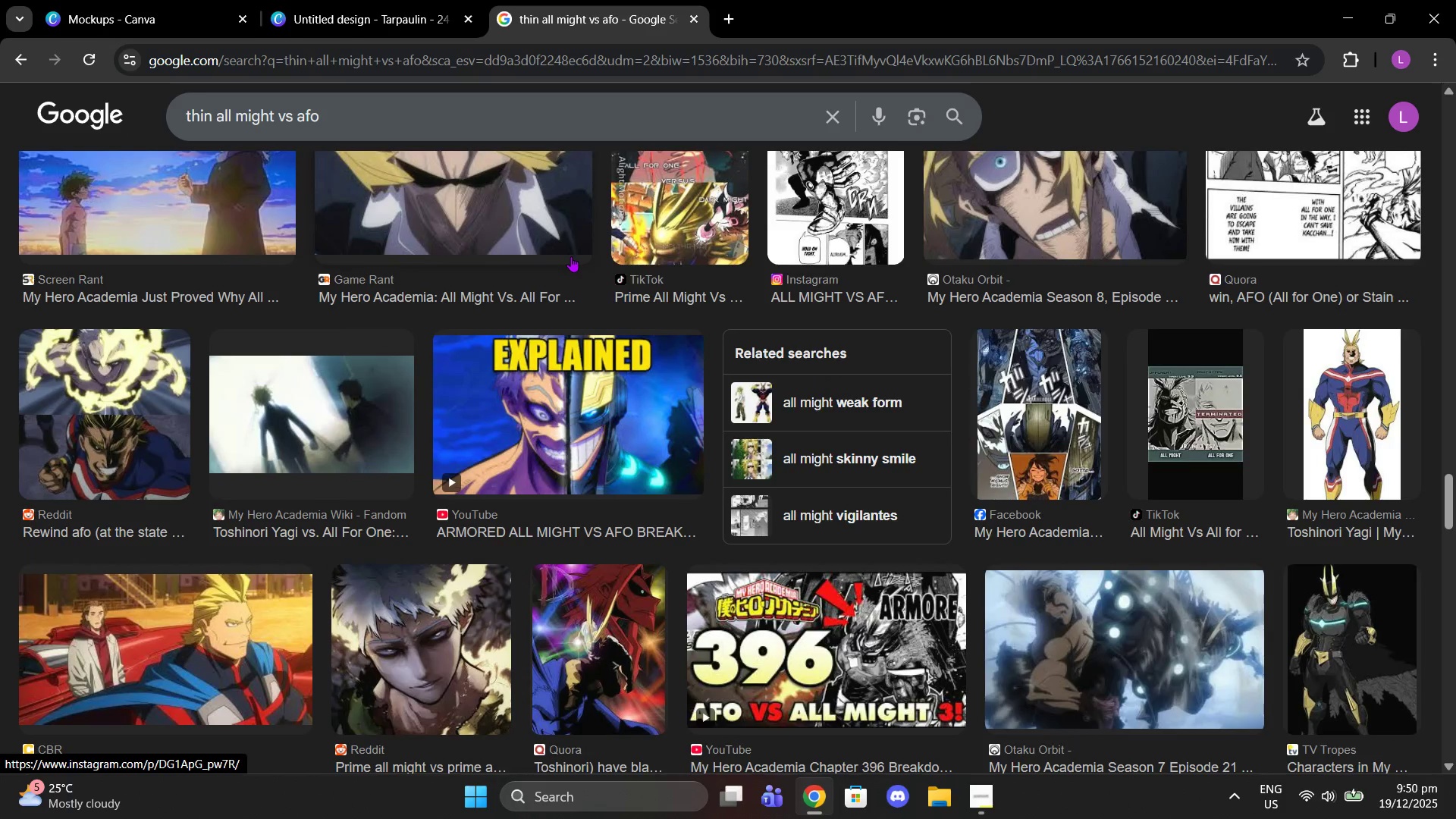 
scroll: coordinate [571, 256], scroll_direction: down, amount: 2.0
 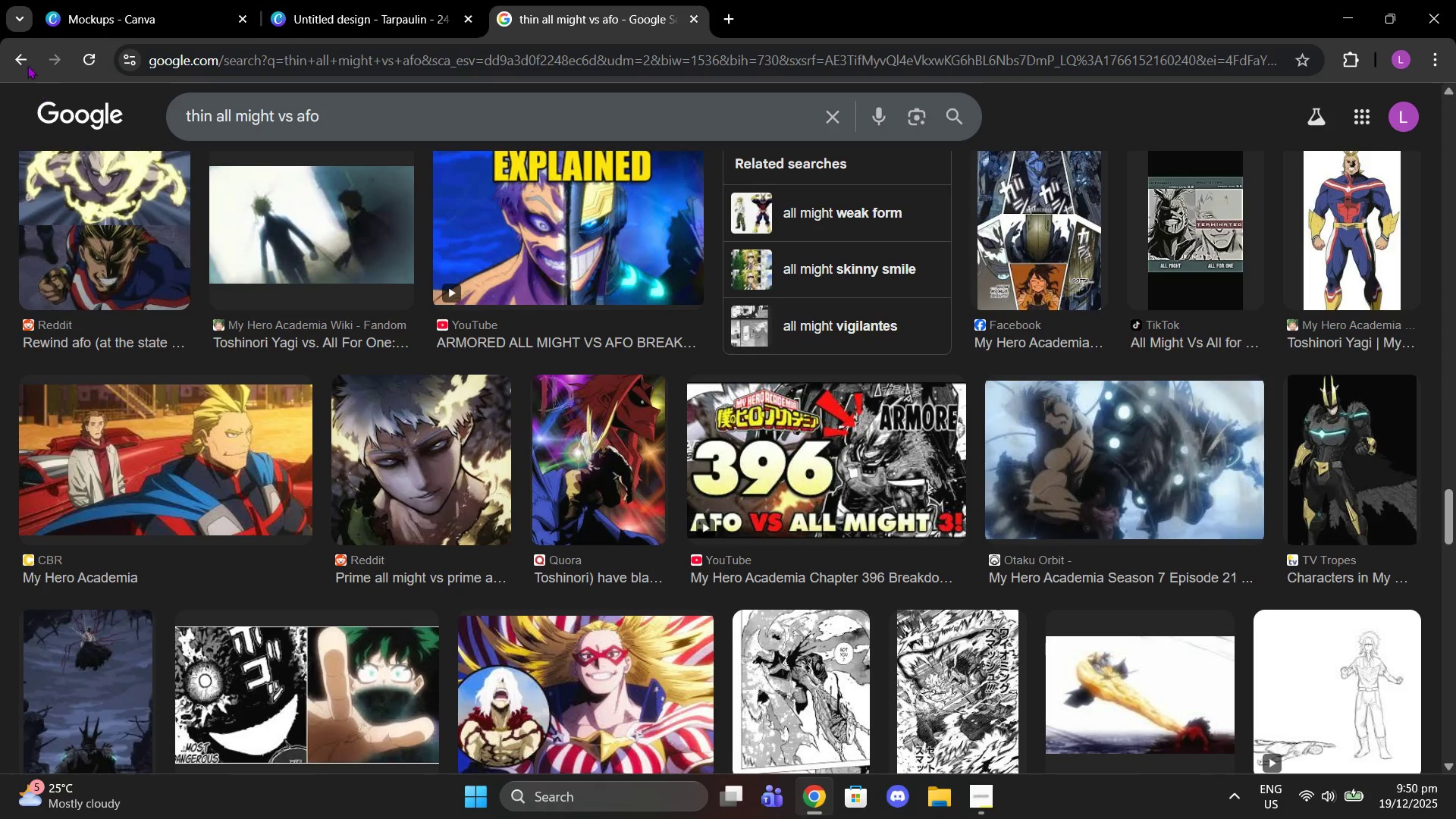 
left_click([22, 60])
 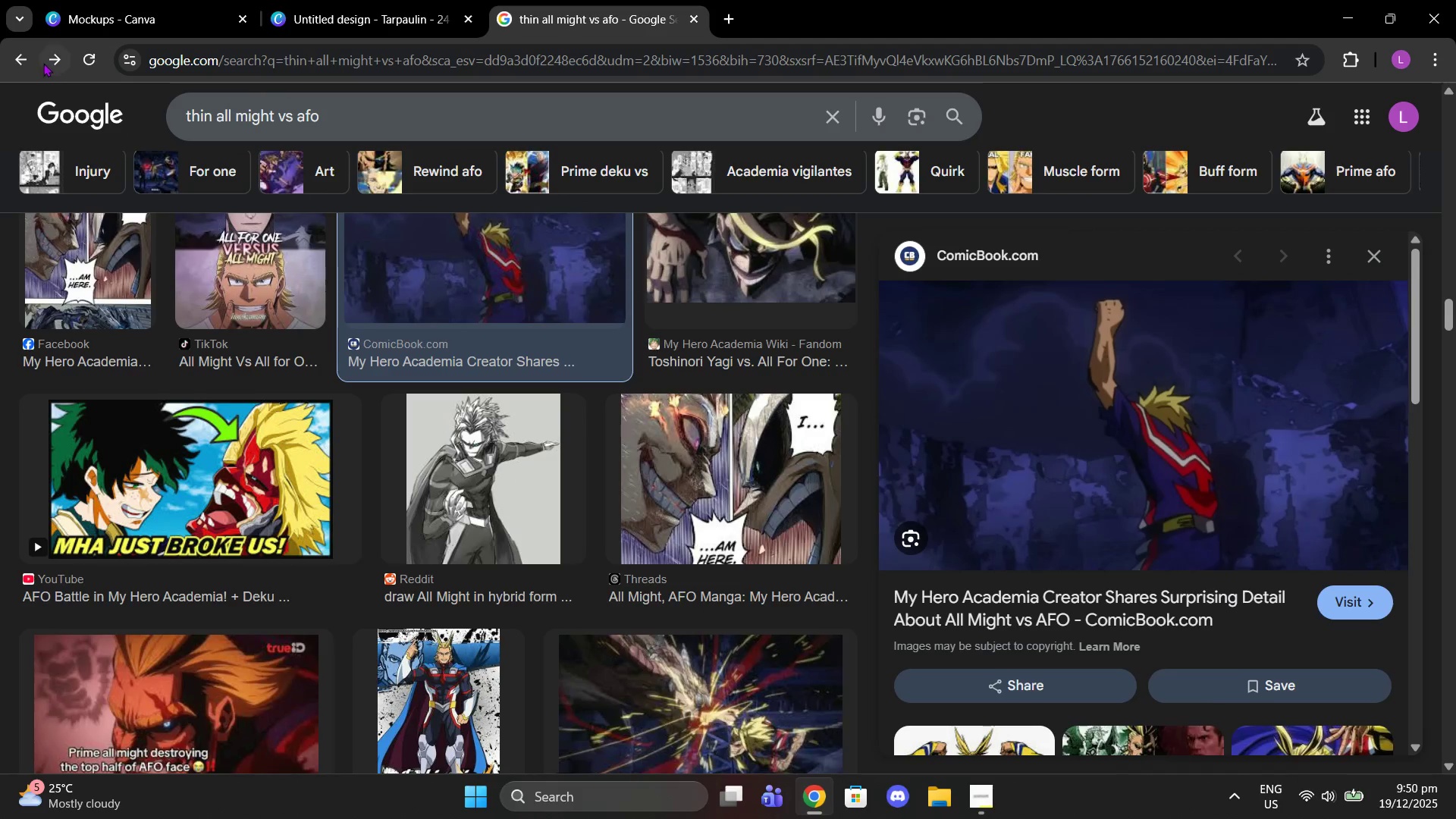 
left_click([28, 58])
 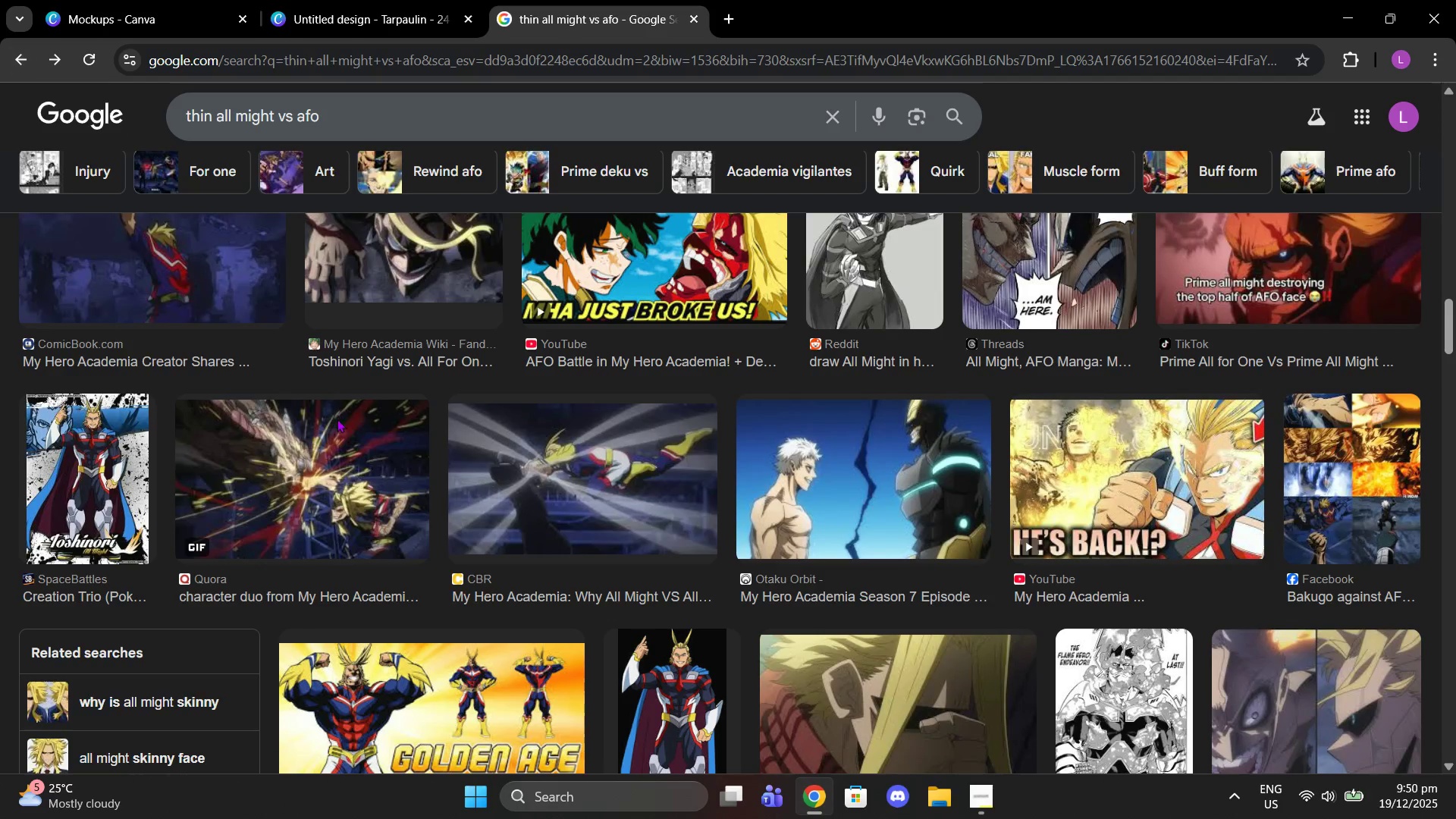 
scroll: coordinate [768, 381], scroll_direction: up, amount: 19.0
 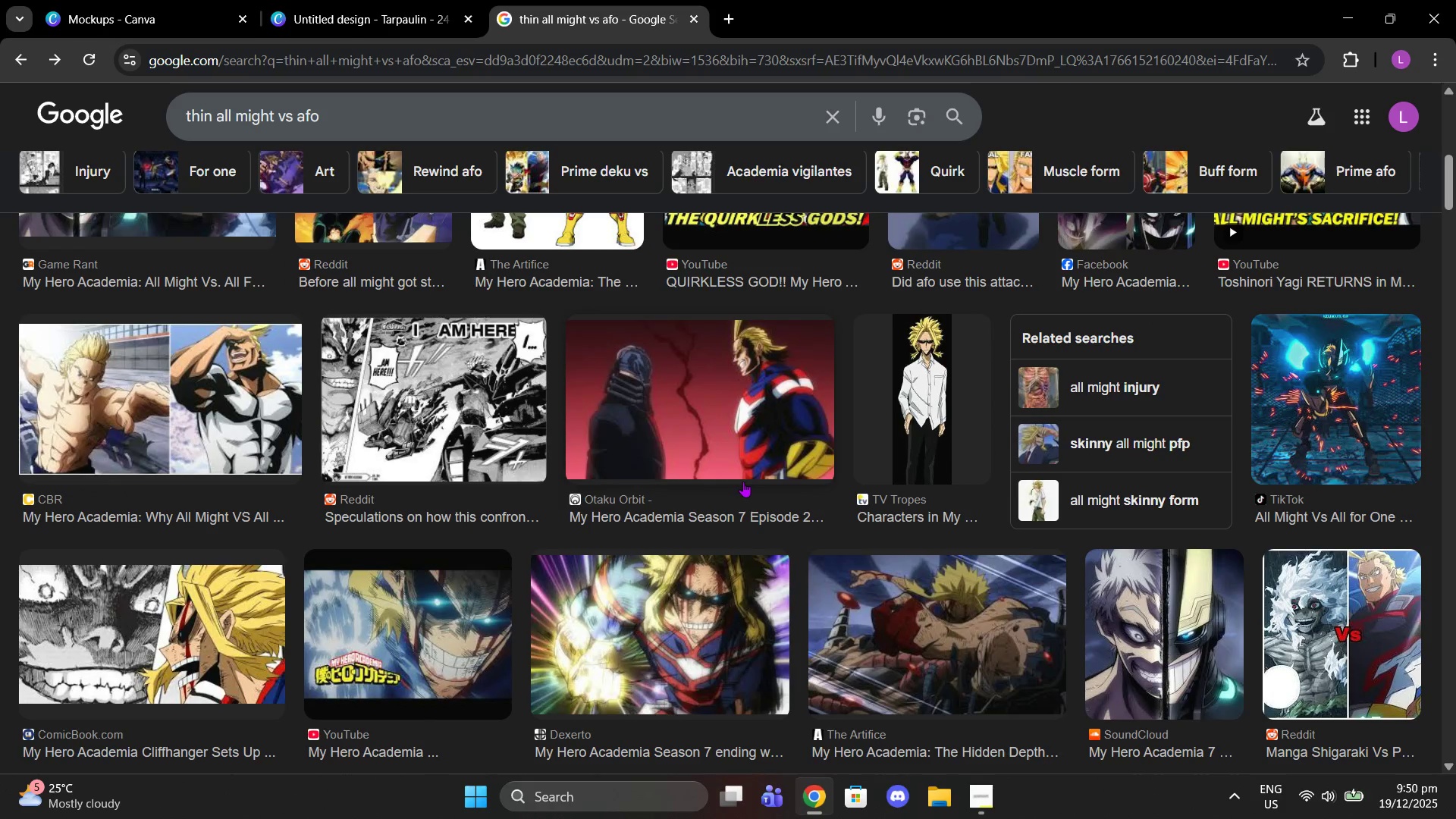 
scroll: coordinate [748, 520], scroll_direction: up, amount: 6.0
 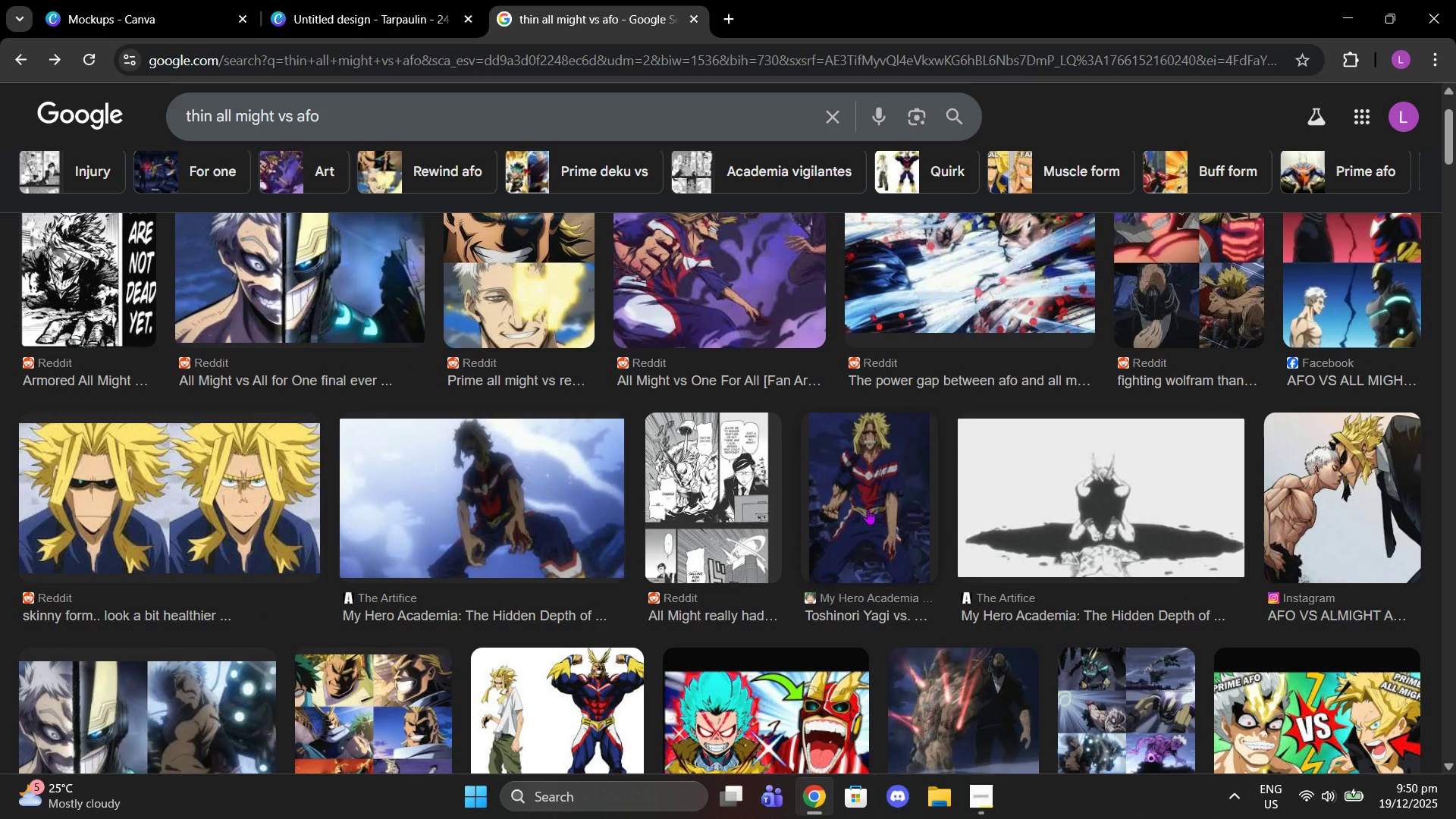 
left_click([868, 509])
 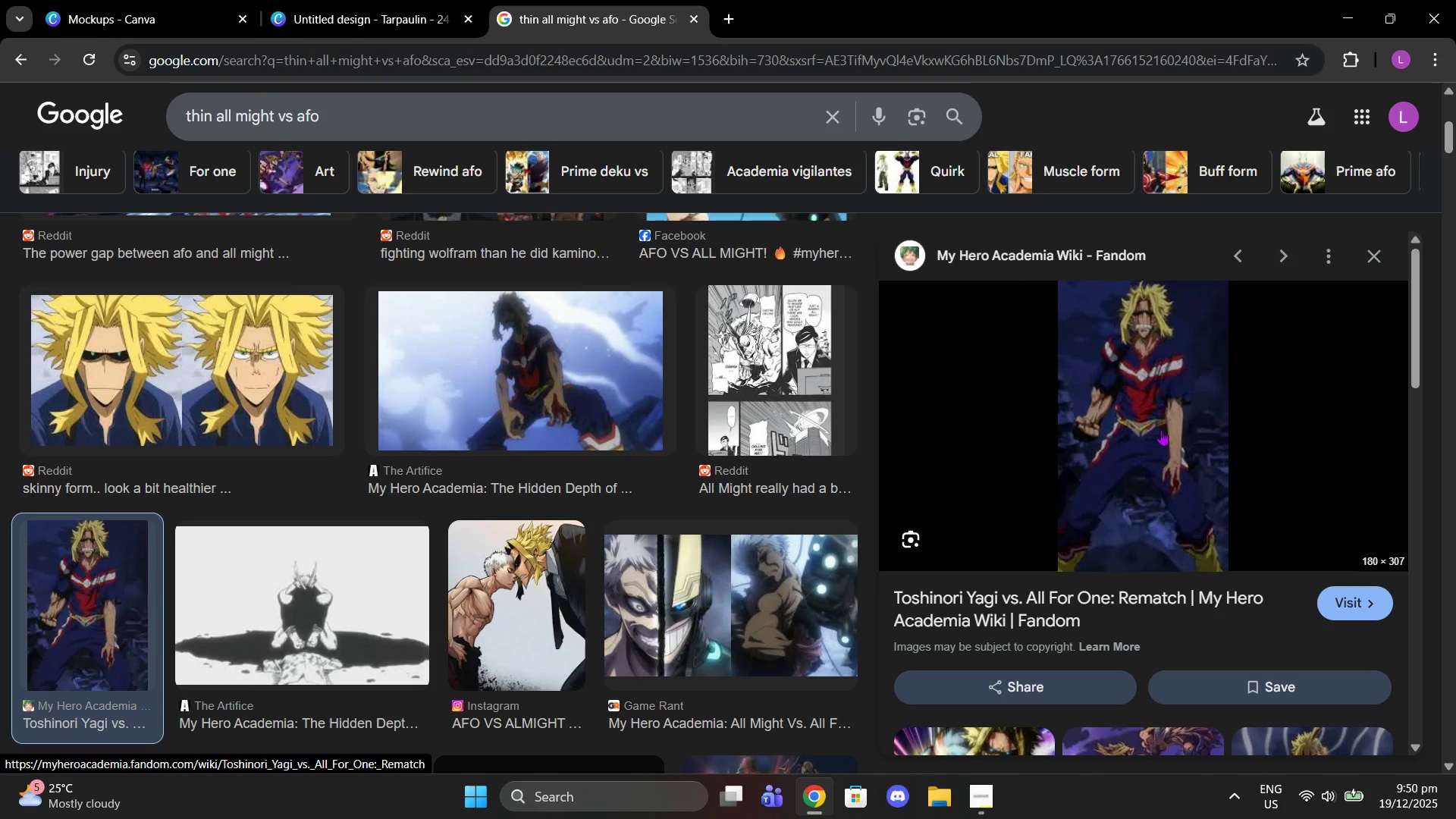 
right_click([1163, 479])
 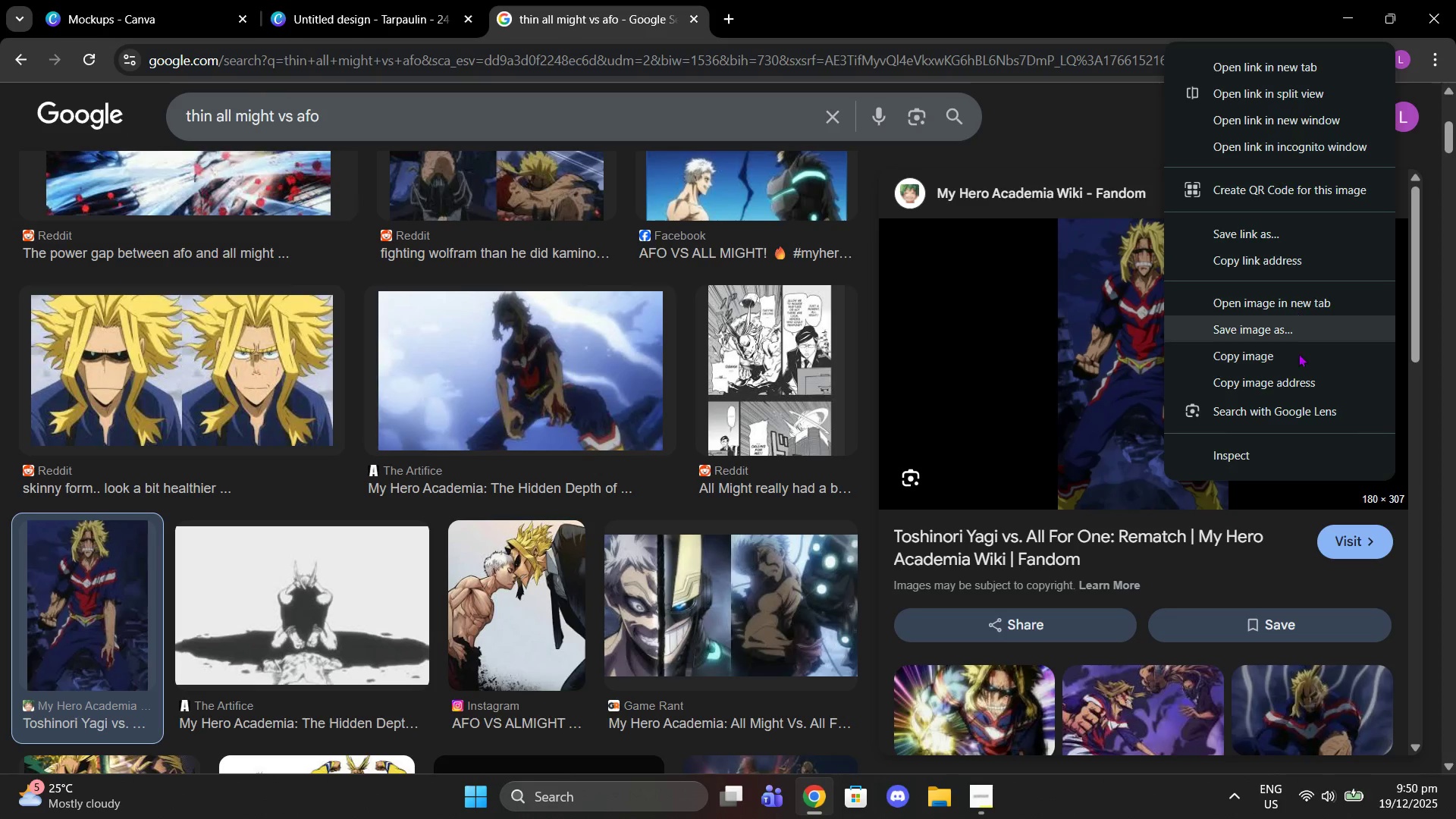 
left_click([1282, 366])
 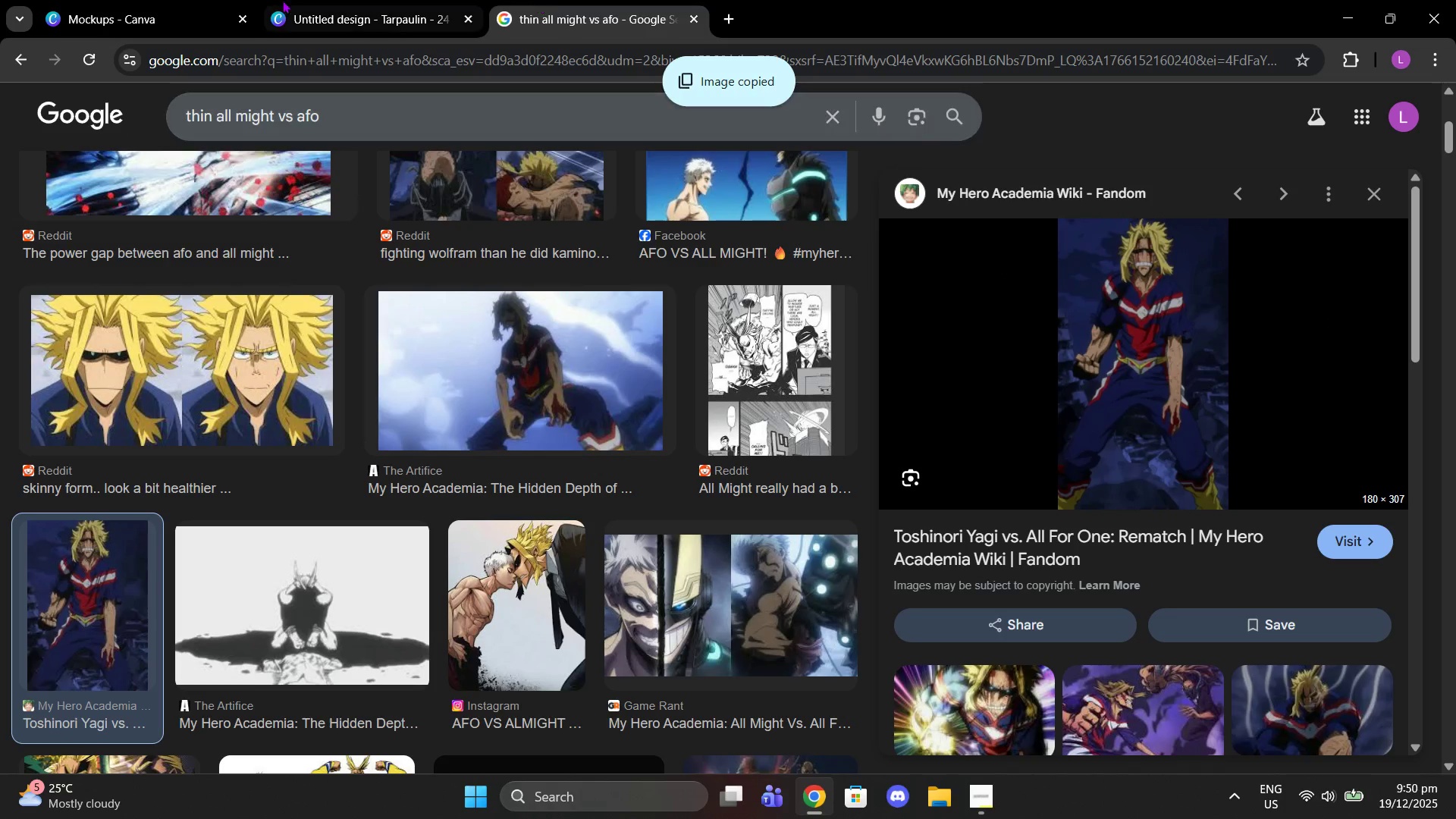 
left_click([277, 0])
 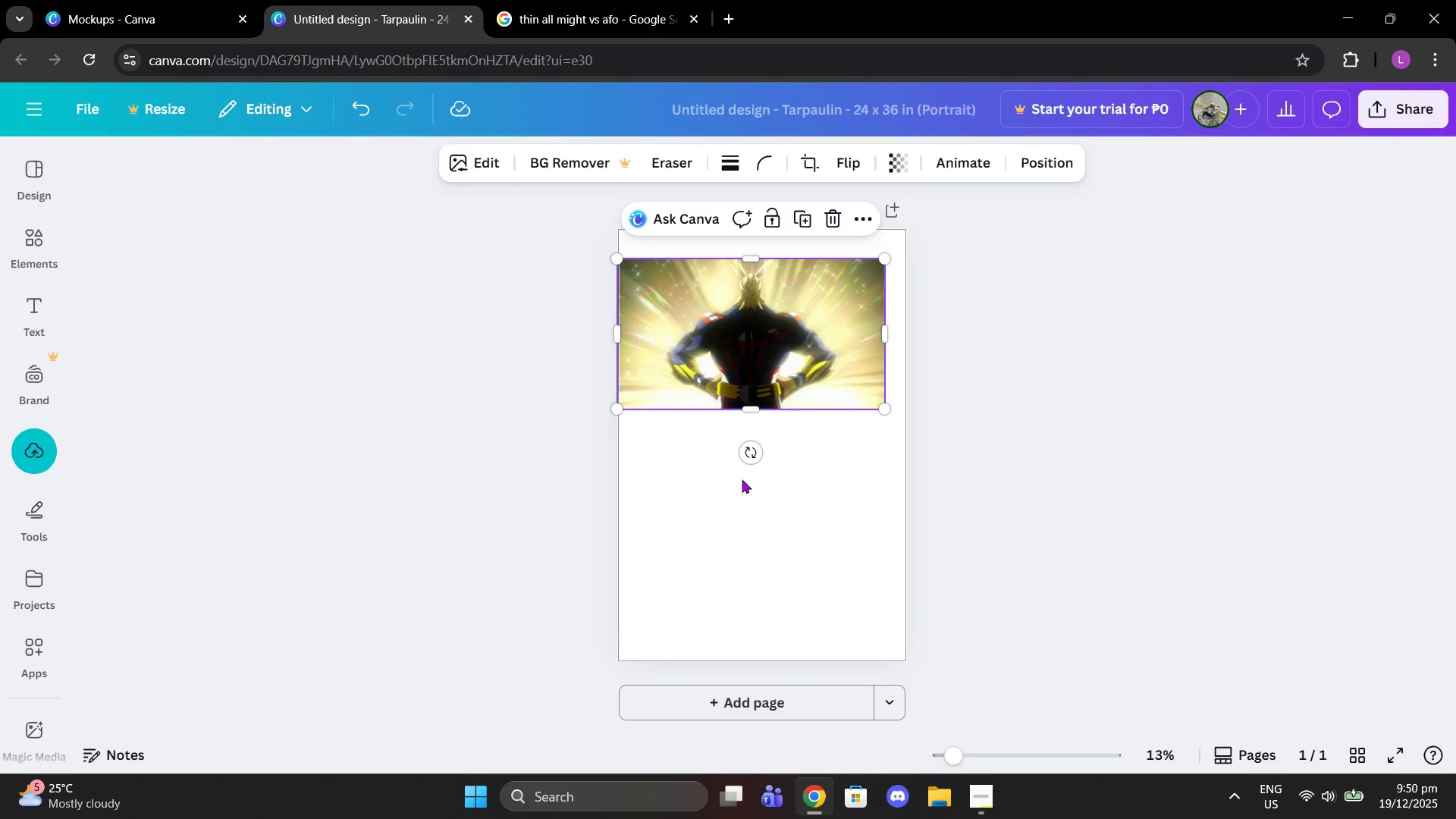 
right_click([735, 479])
 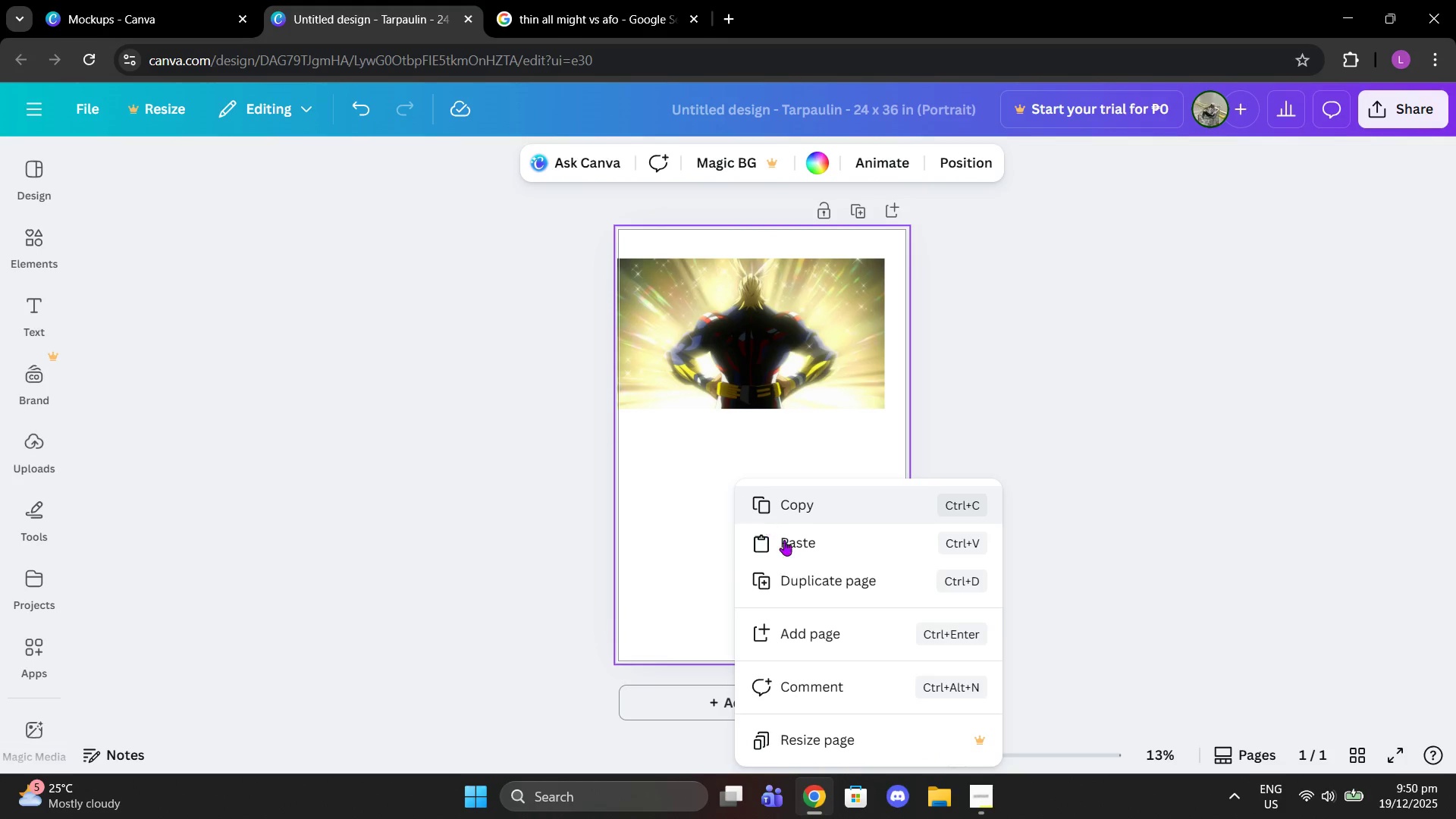 
left_click([787, 546])
 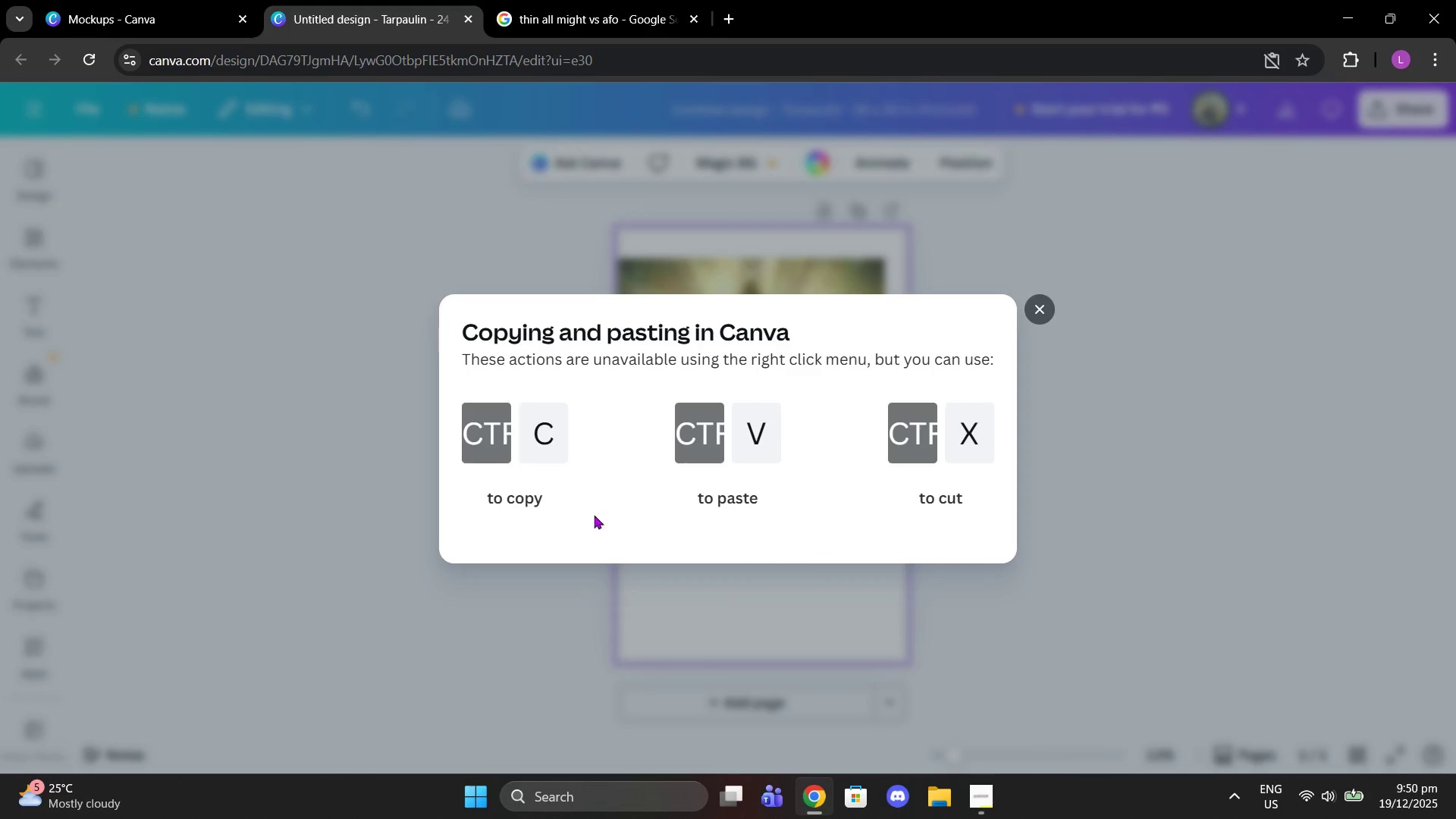 
wait(5.91)
 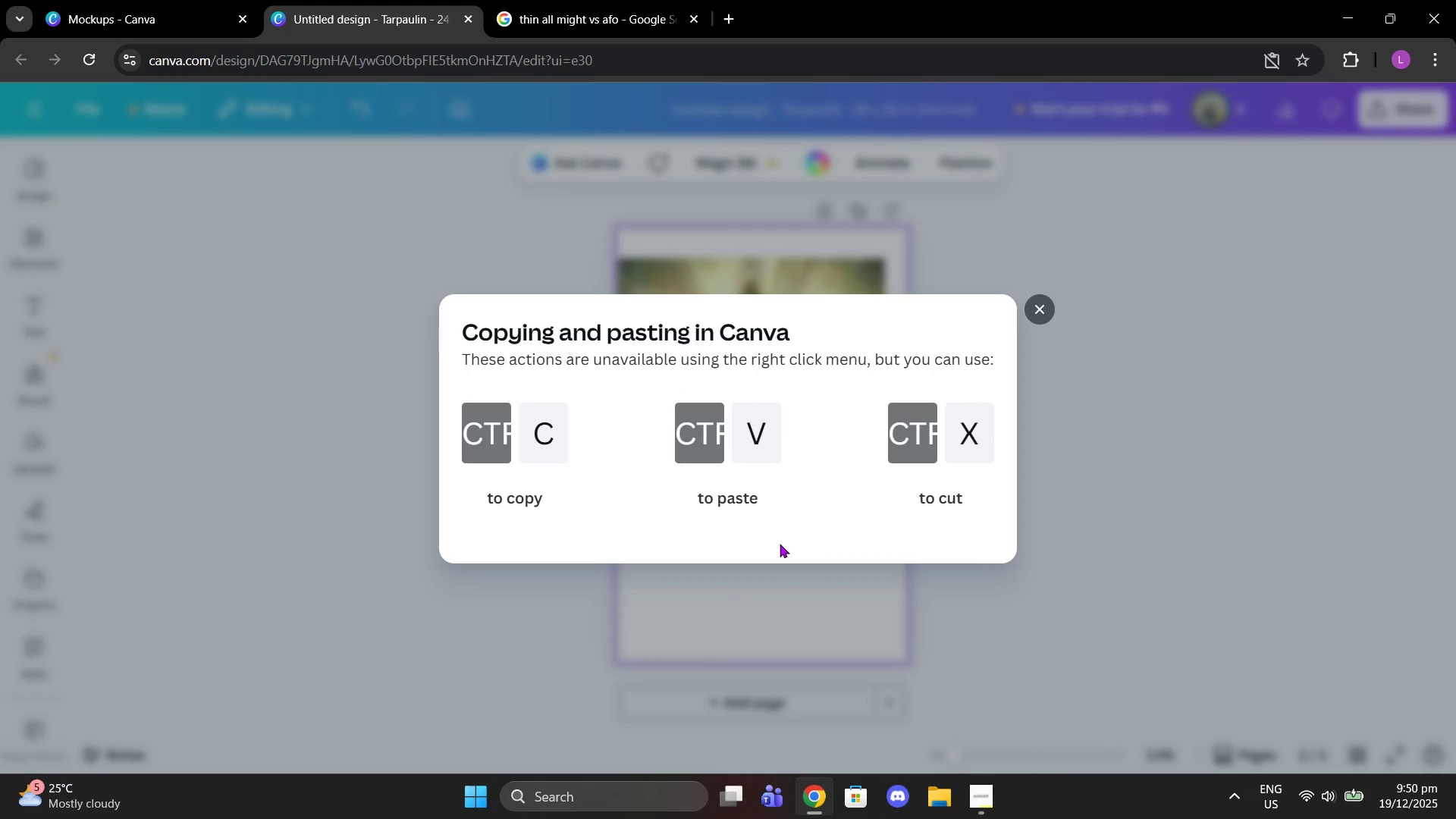 
double_click([1056, 345])
 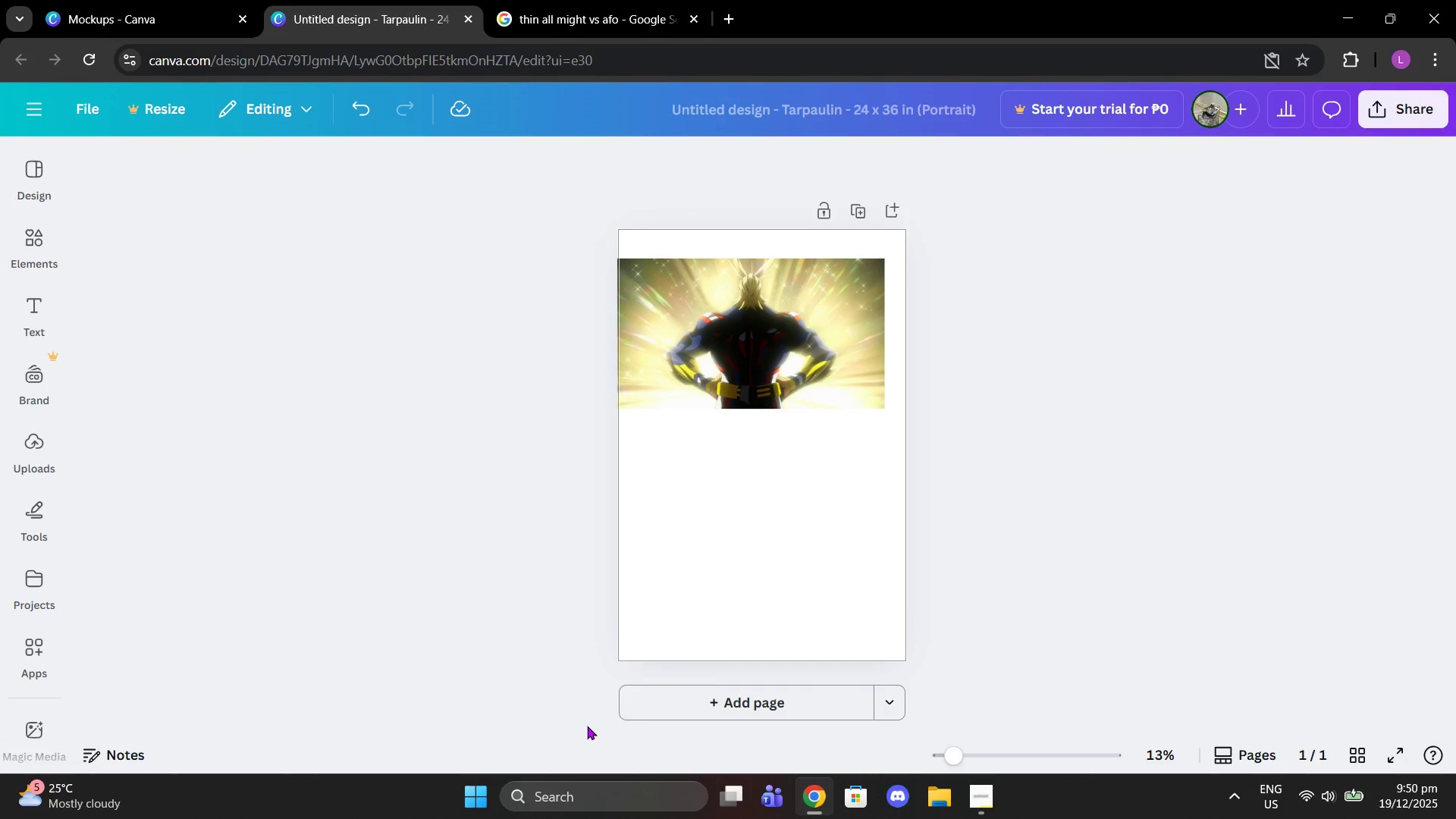 
key(Control+V)
 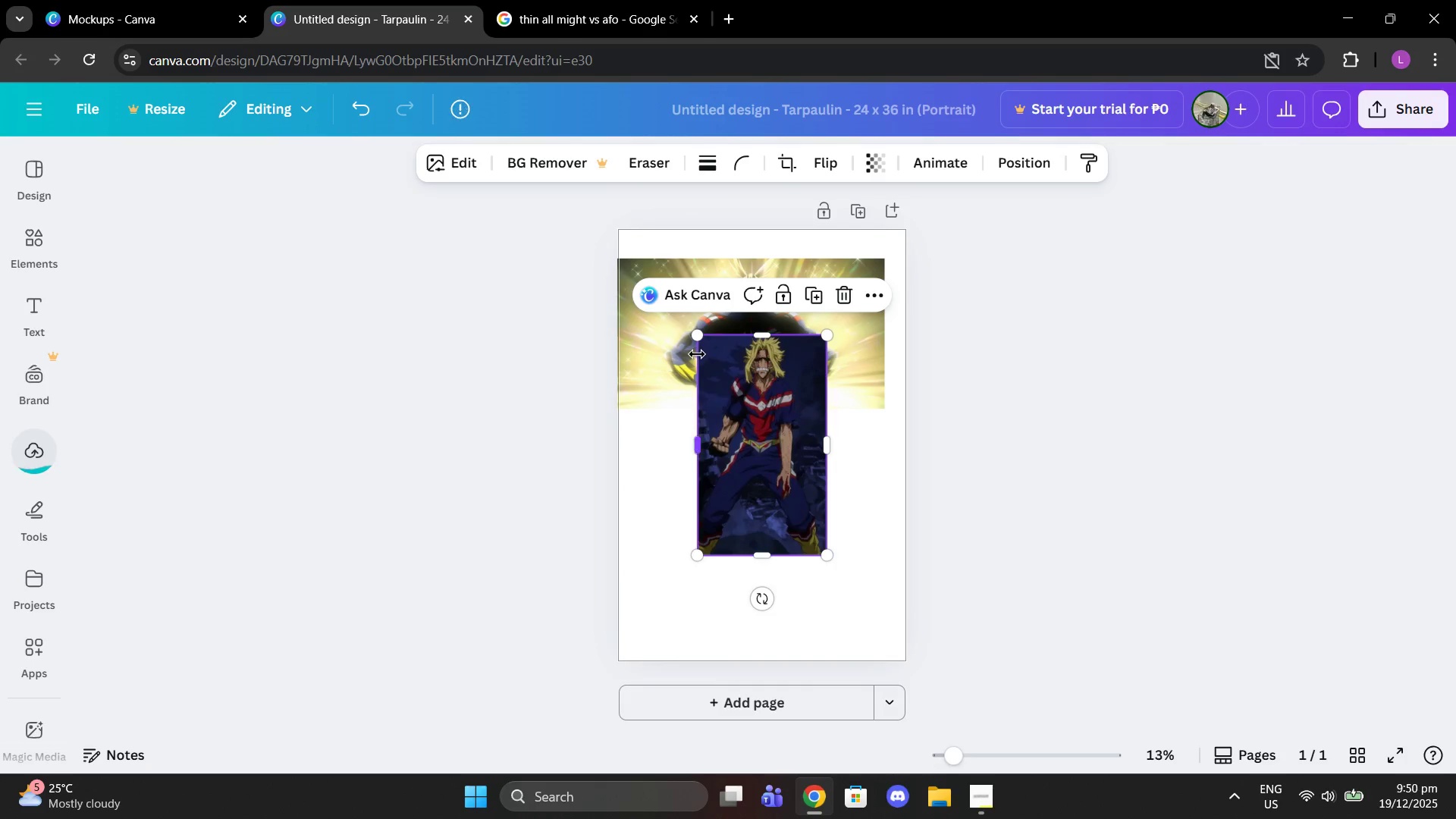 
left_click_drag(start_coordinate=[691, 340], to_coordinate=[747, 391])
 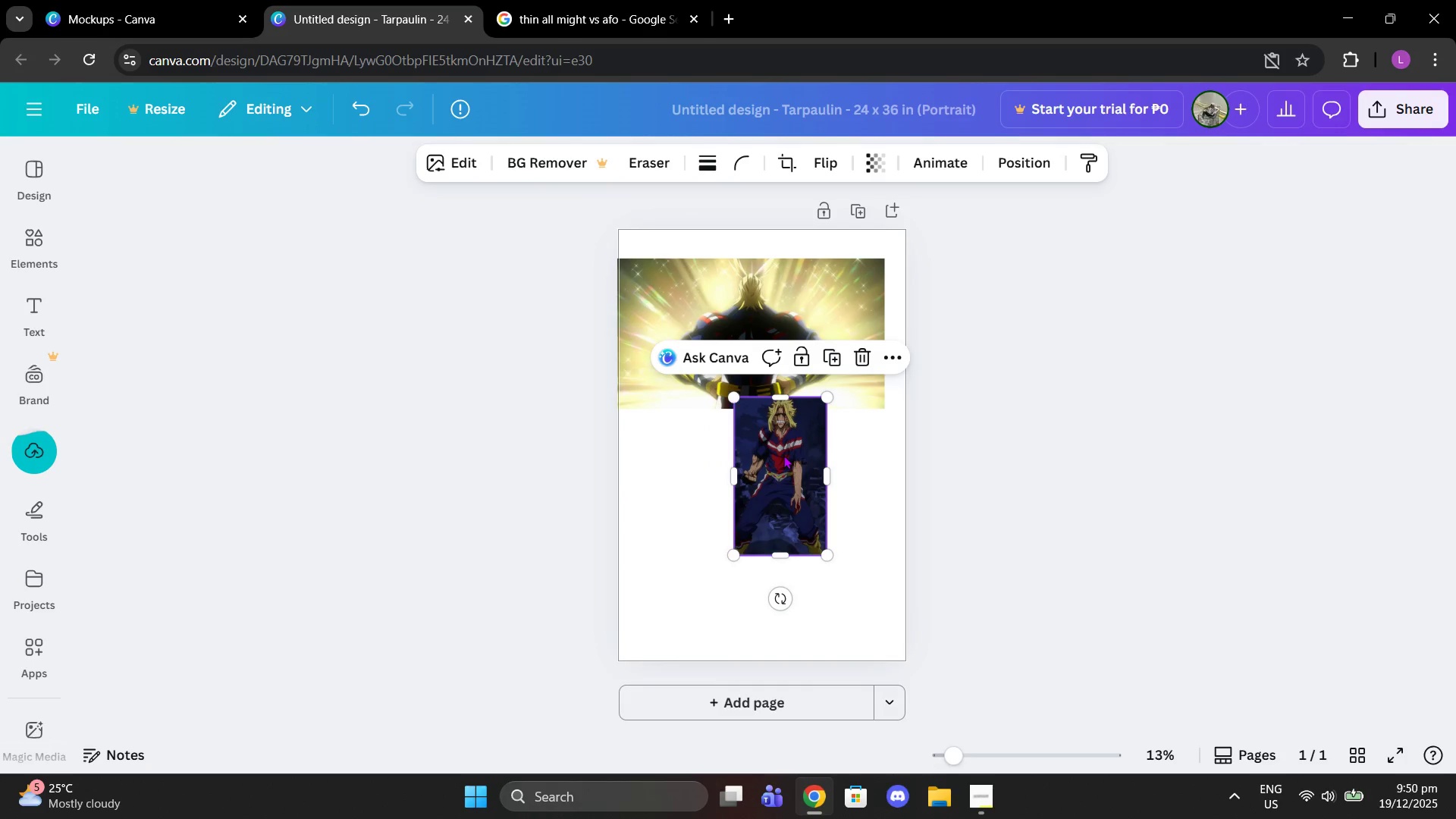 
left_click_drag(start_coordinate=[783, 455], to_coordinate=[689, 490])
 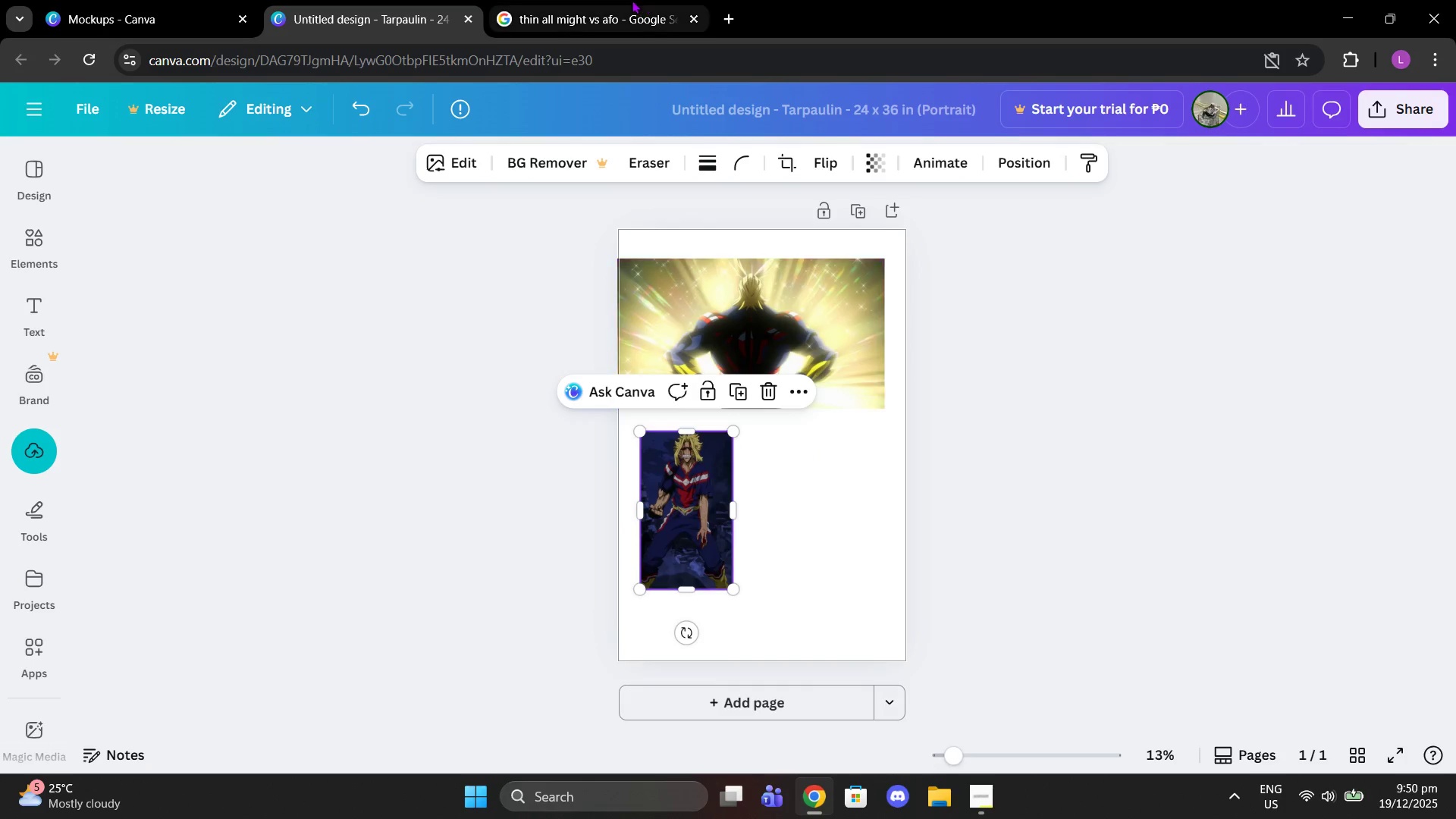 
left_click([632, 0])
 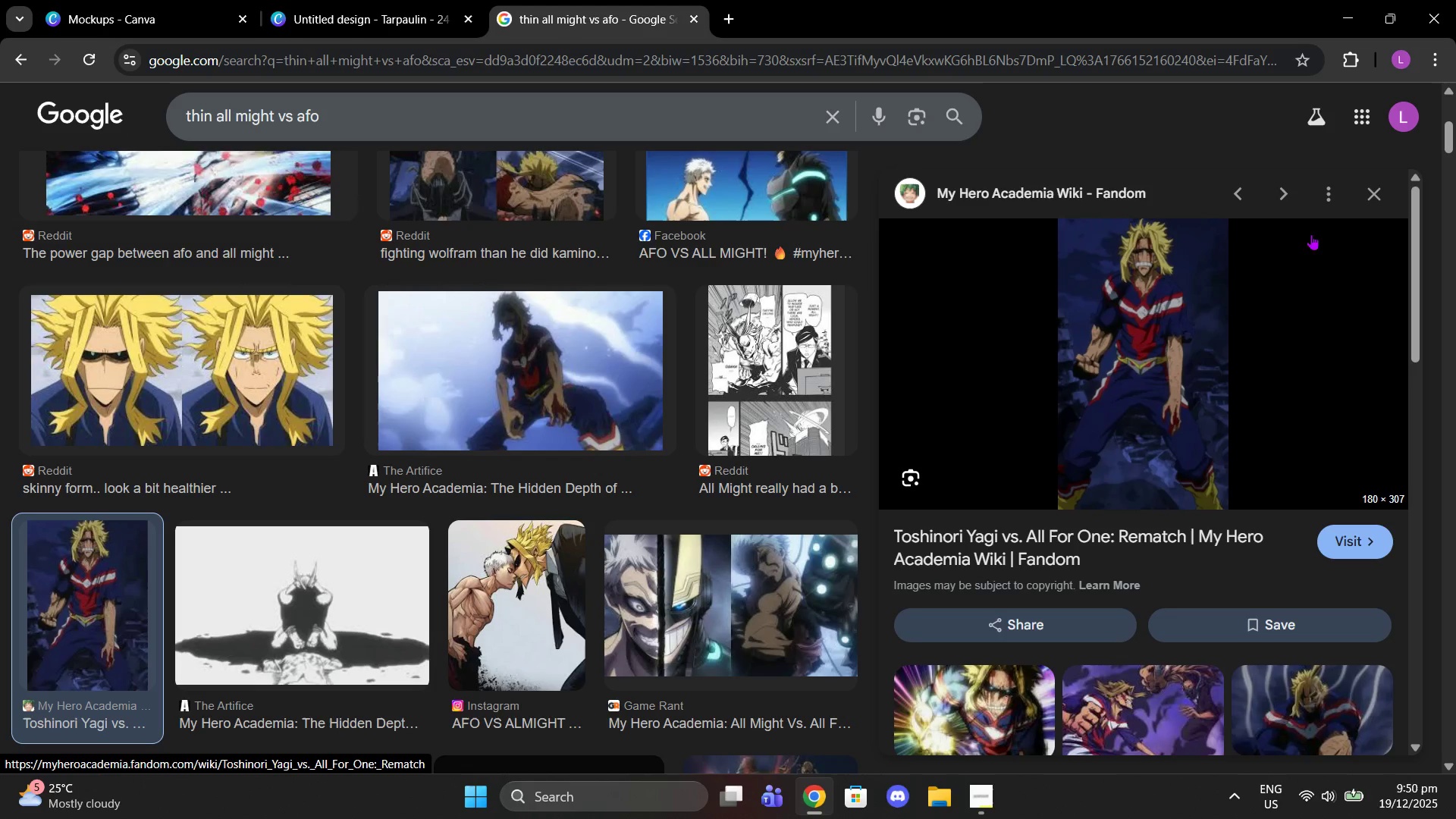 
left_click([1368, 199])
 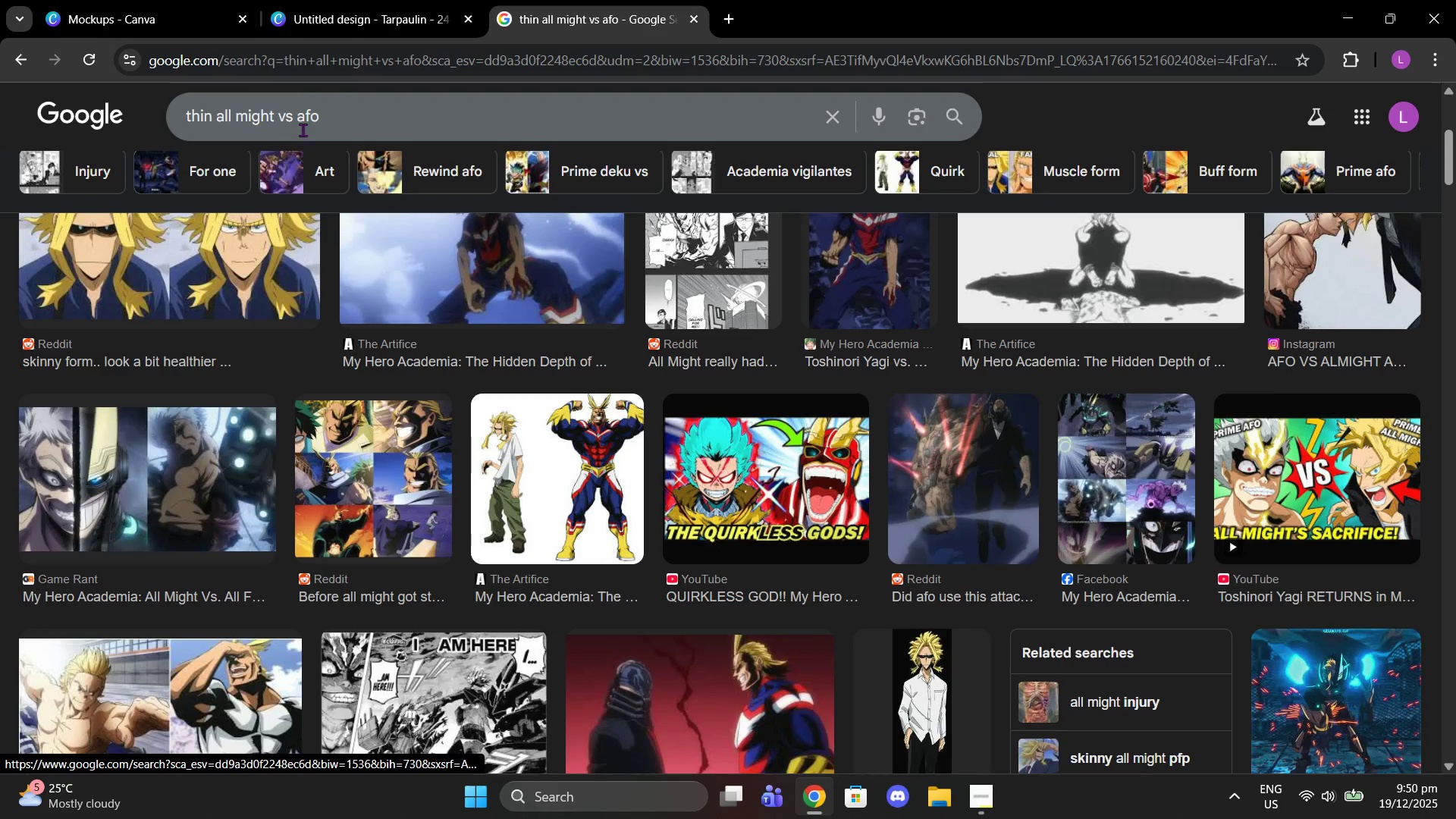 
left_click_drag(start_coordinate=[342, 102], to_coordinate=[162, 110])
 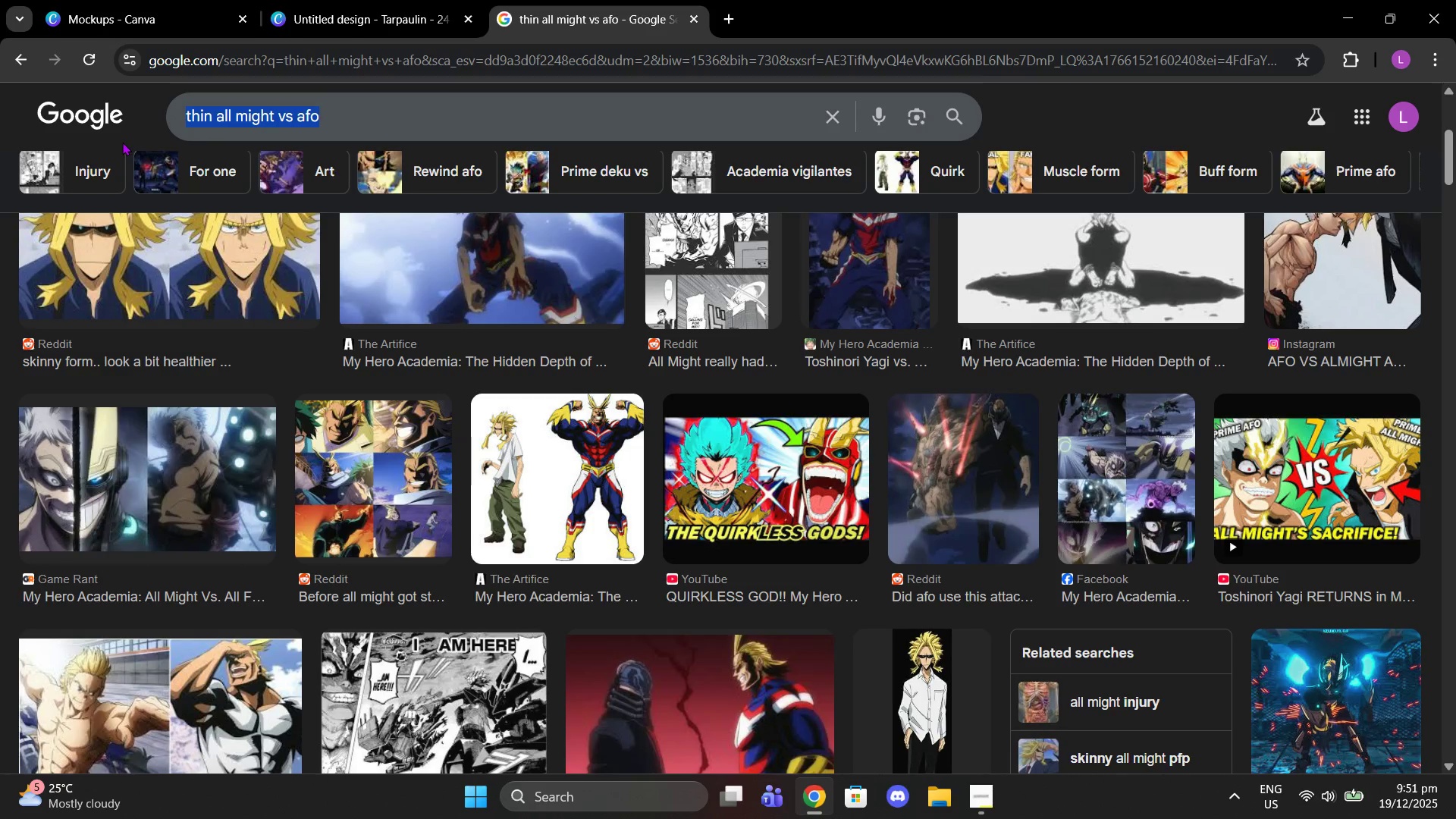 
type(iron all mioght)
key(Backspace)
key(Backspace)
key(Backspace)
key(Backspace)
type(ght)
 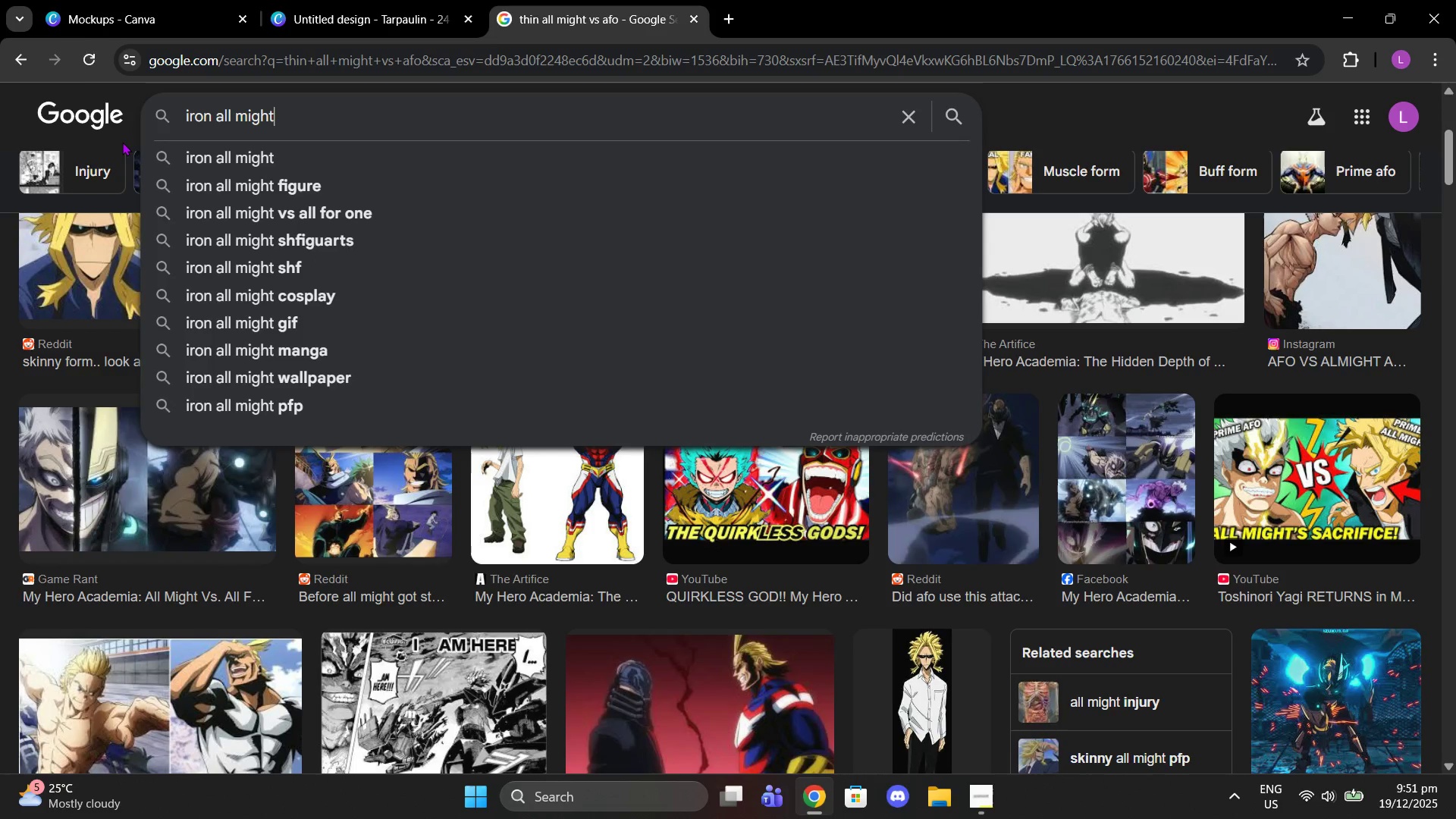 
key(Enter)
 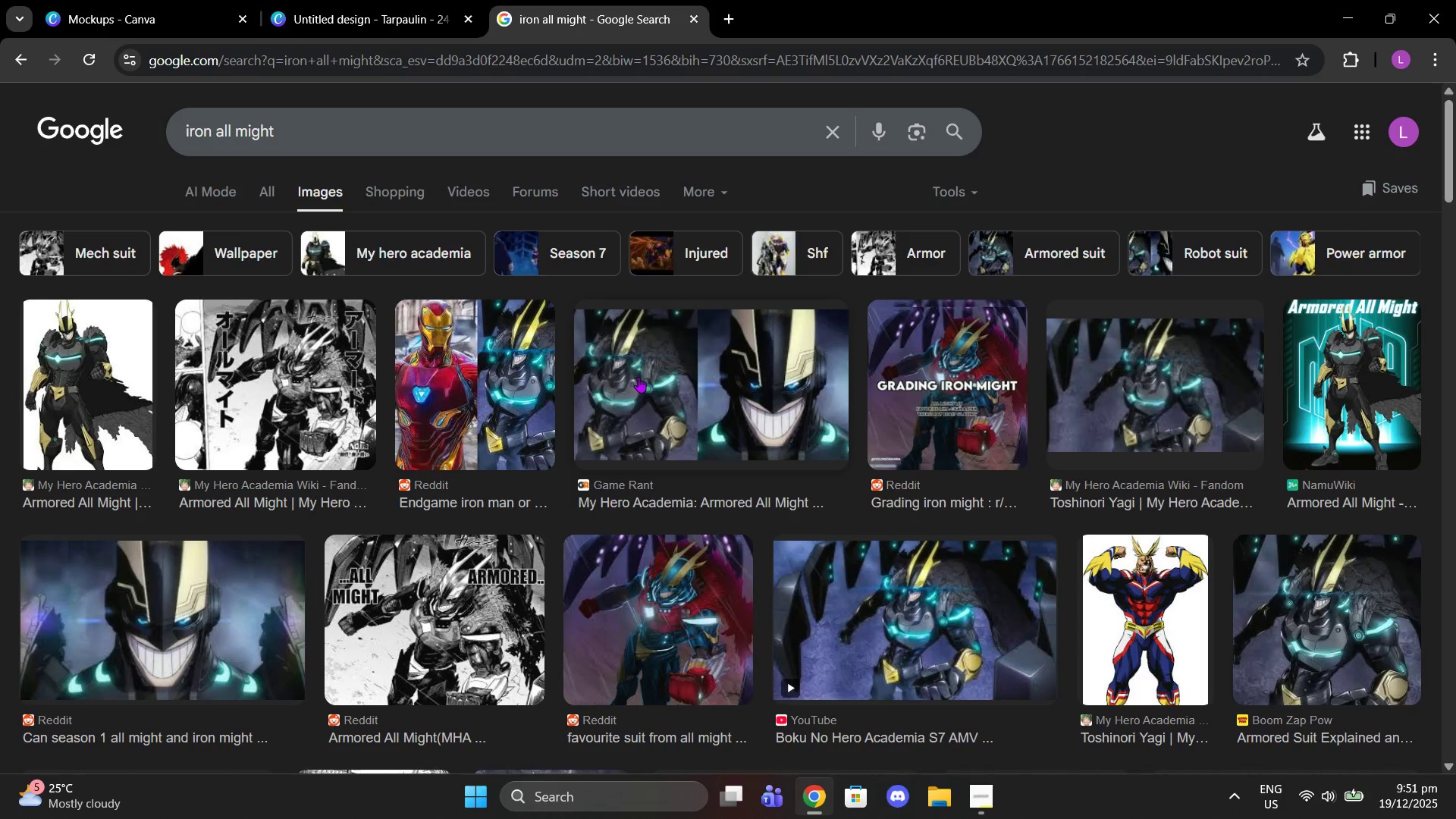 
wait(5.16)
 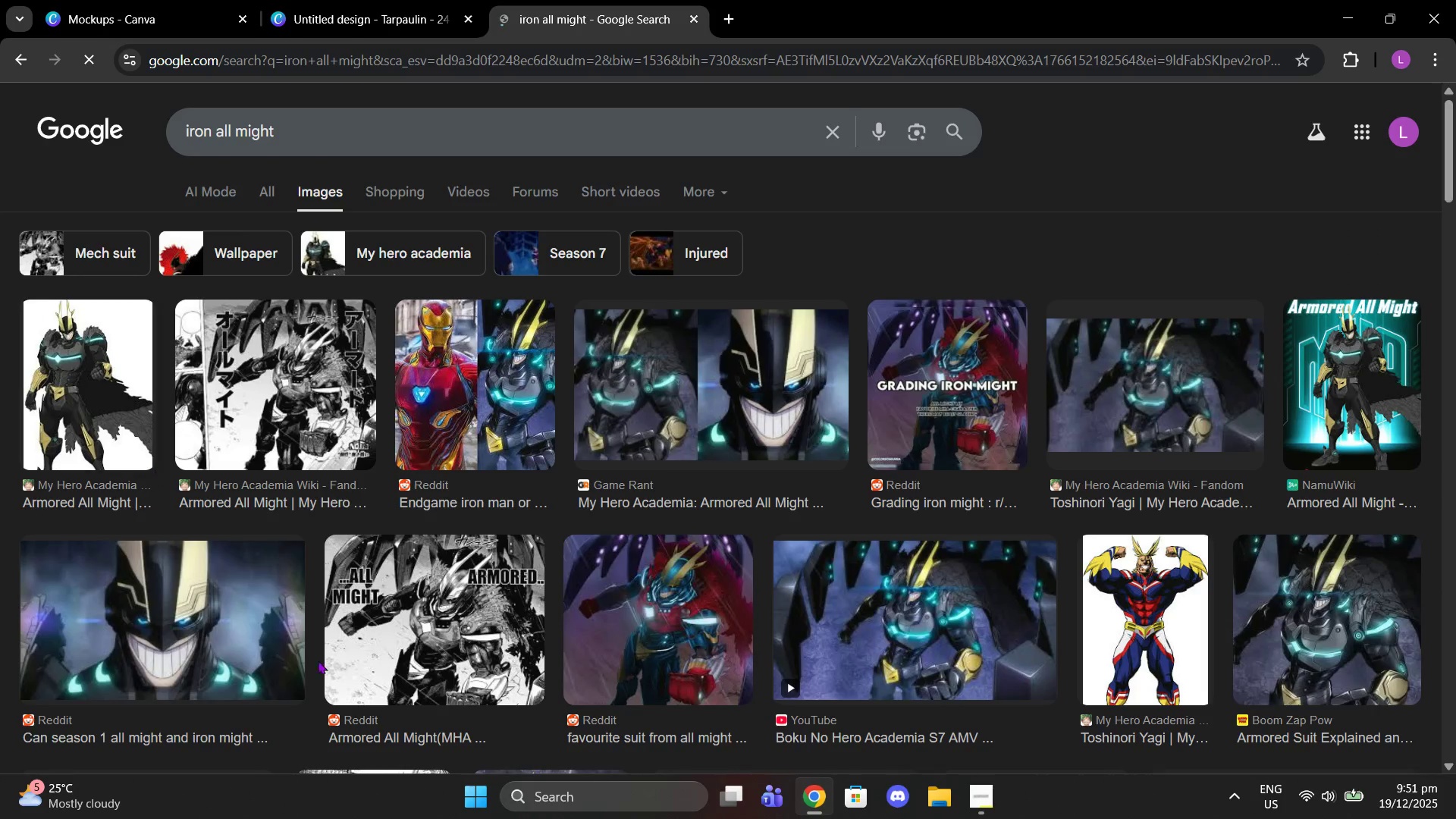 
scroll: coordinate [1081, 466], scroll_direction: down, amount: 3.0
 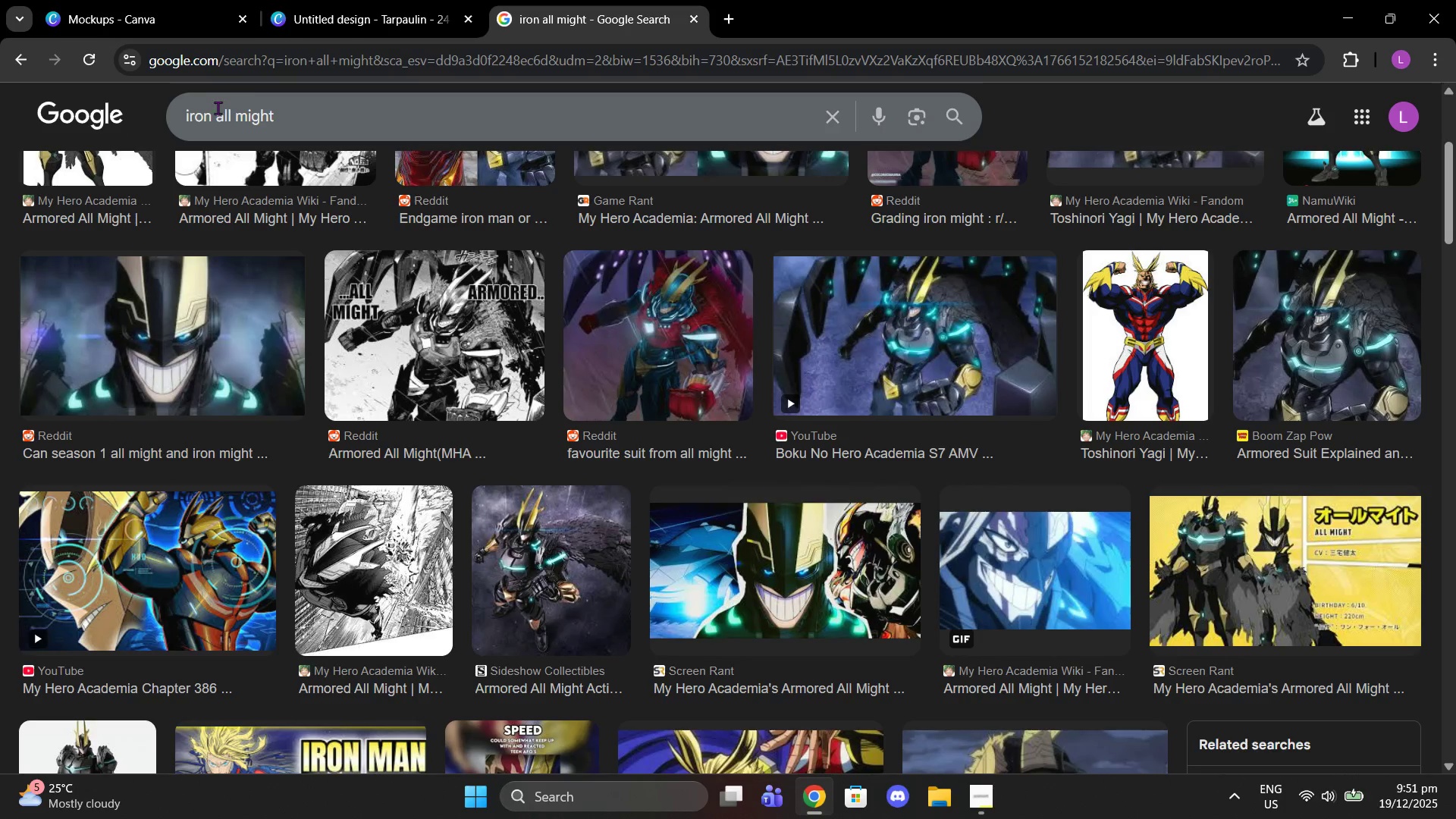 
left_click_drag(start_coordinate=[209, 113], to_coordinate=[159, 113])
 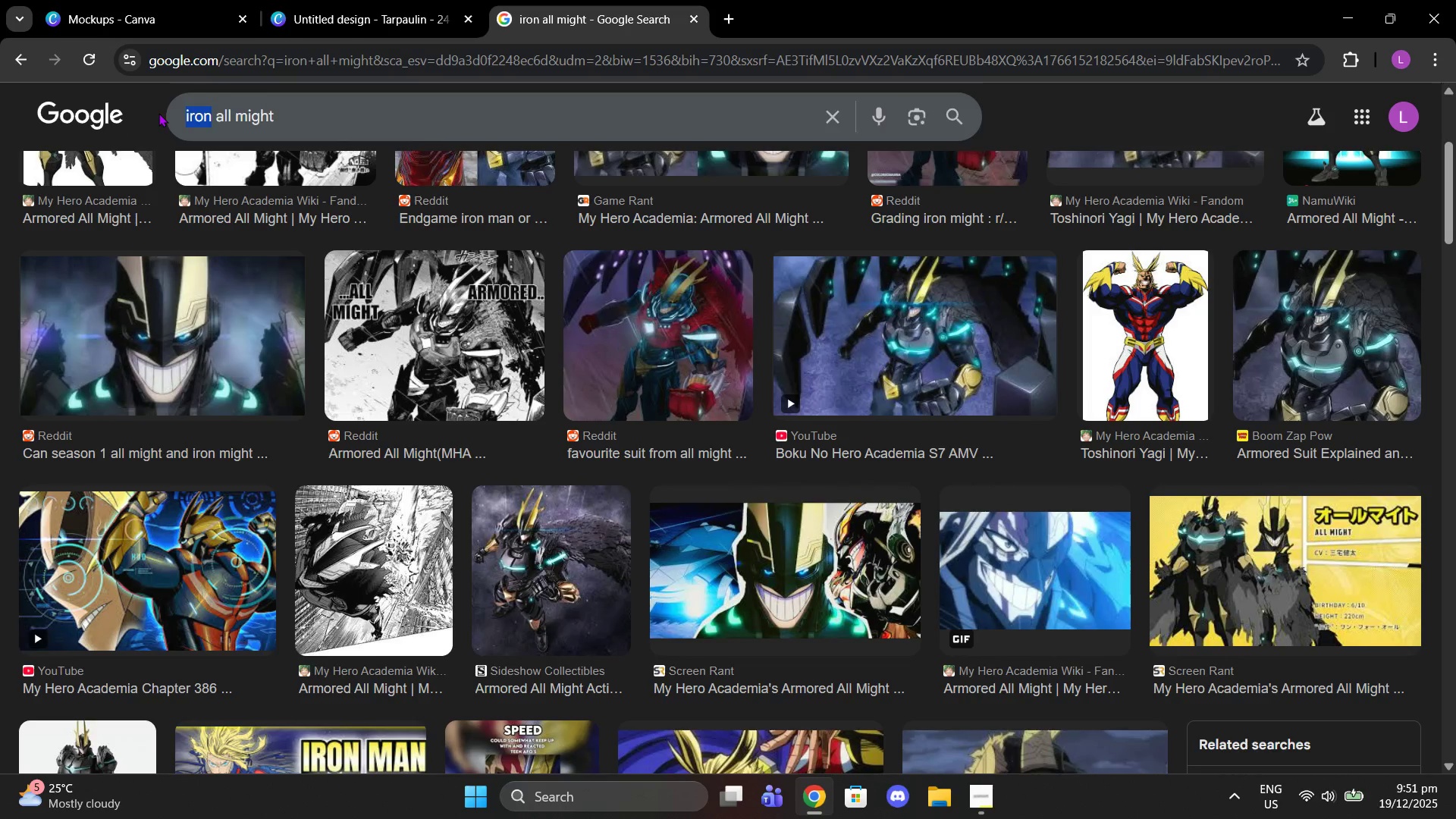 
type(armoroed)
 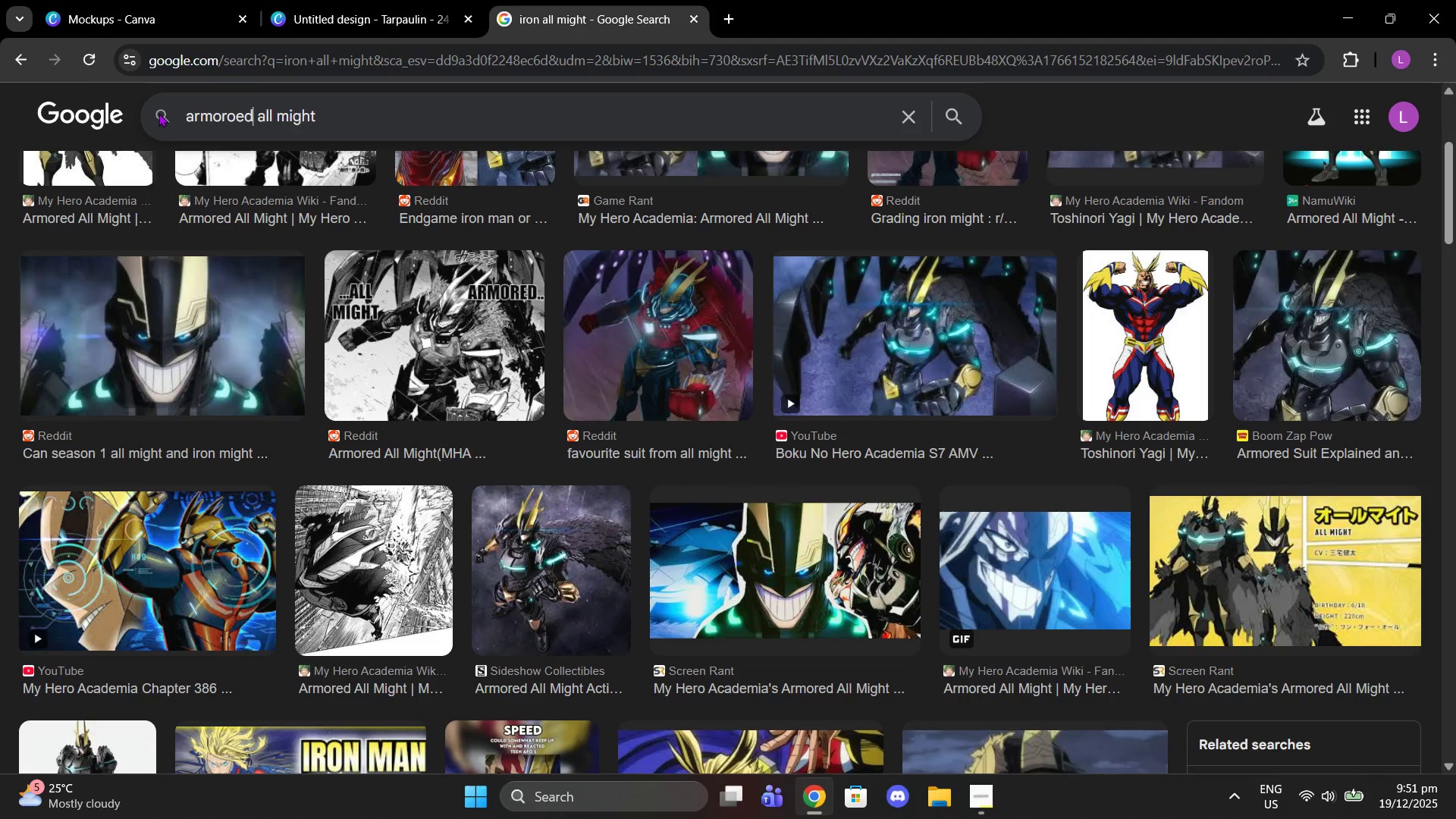 
key(Enter)
 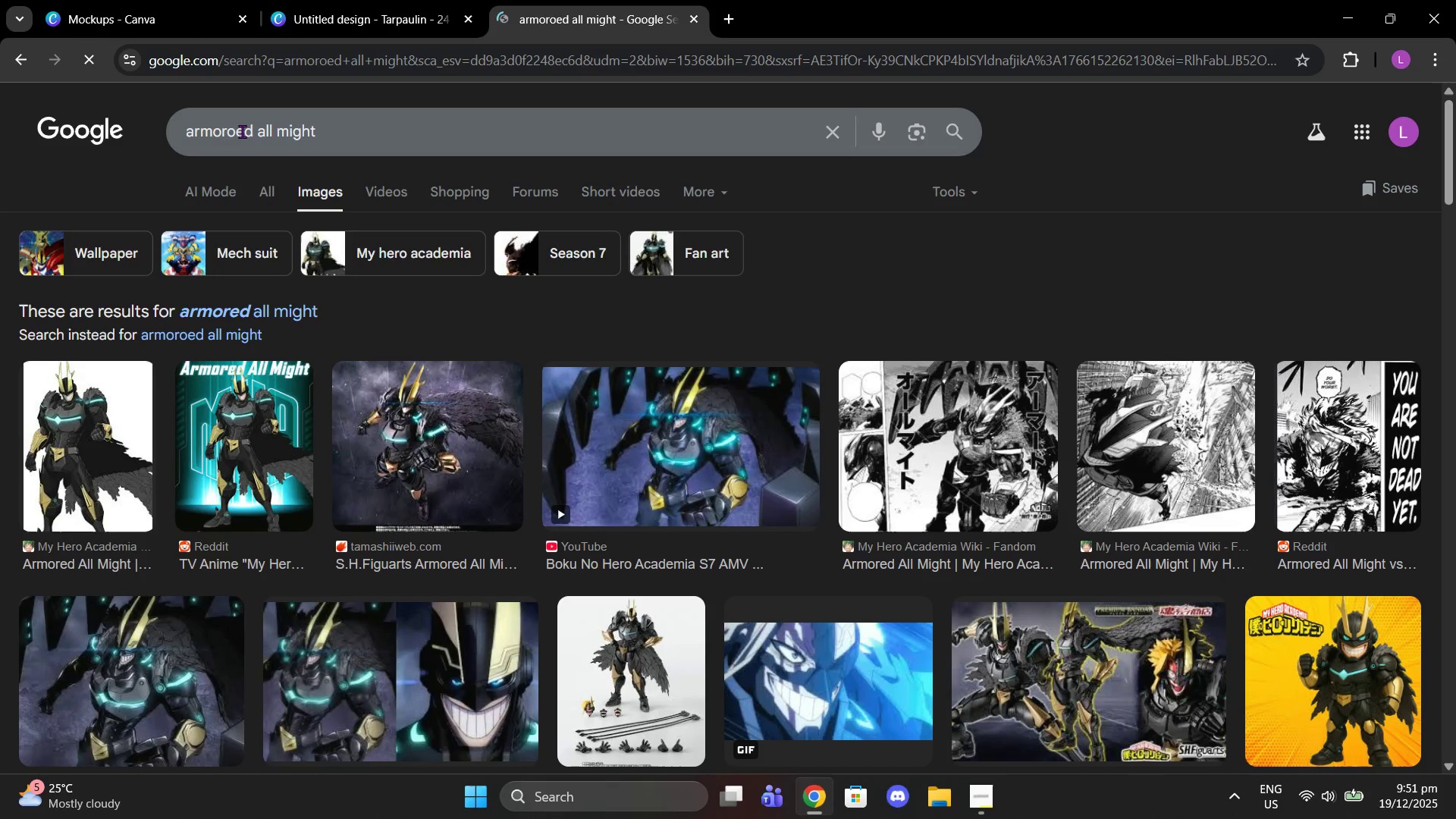 
double_click([234, 131])
 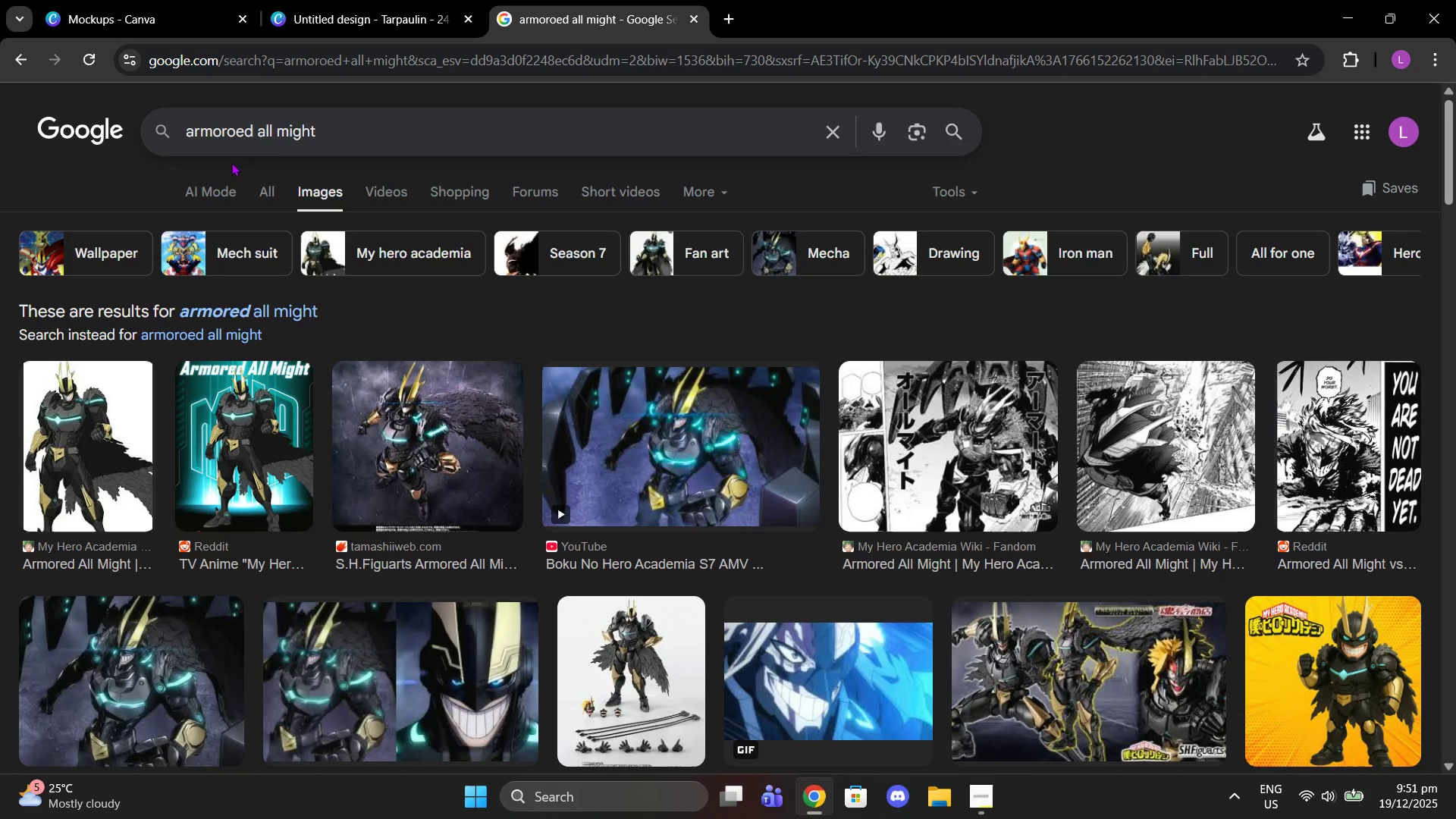 
key(Backspace)
 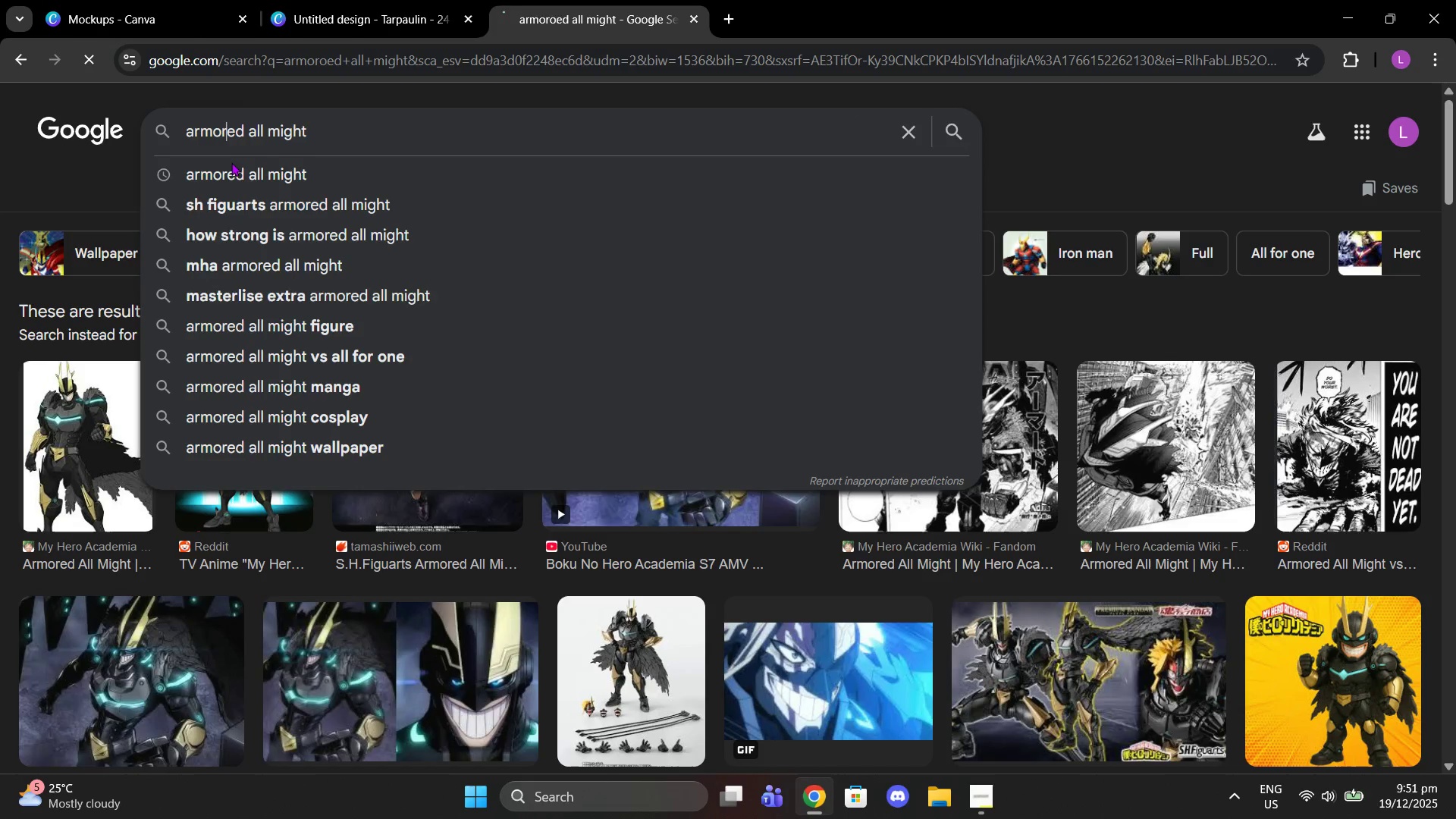 
key(Enter)
 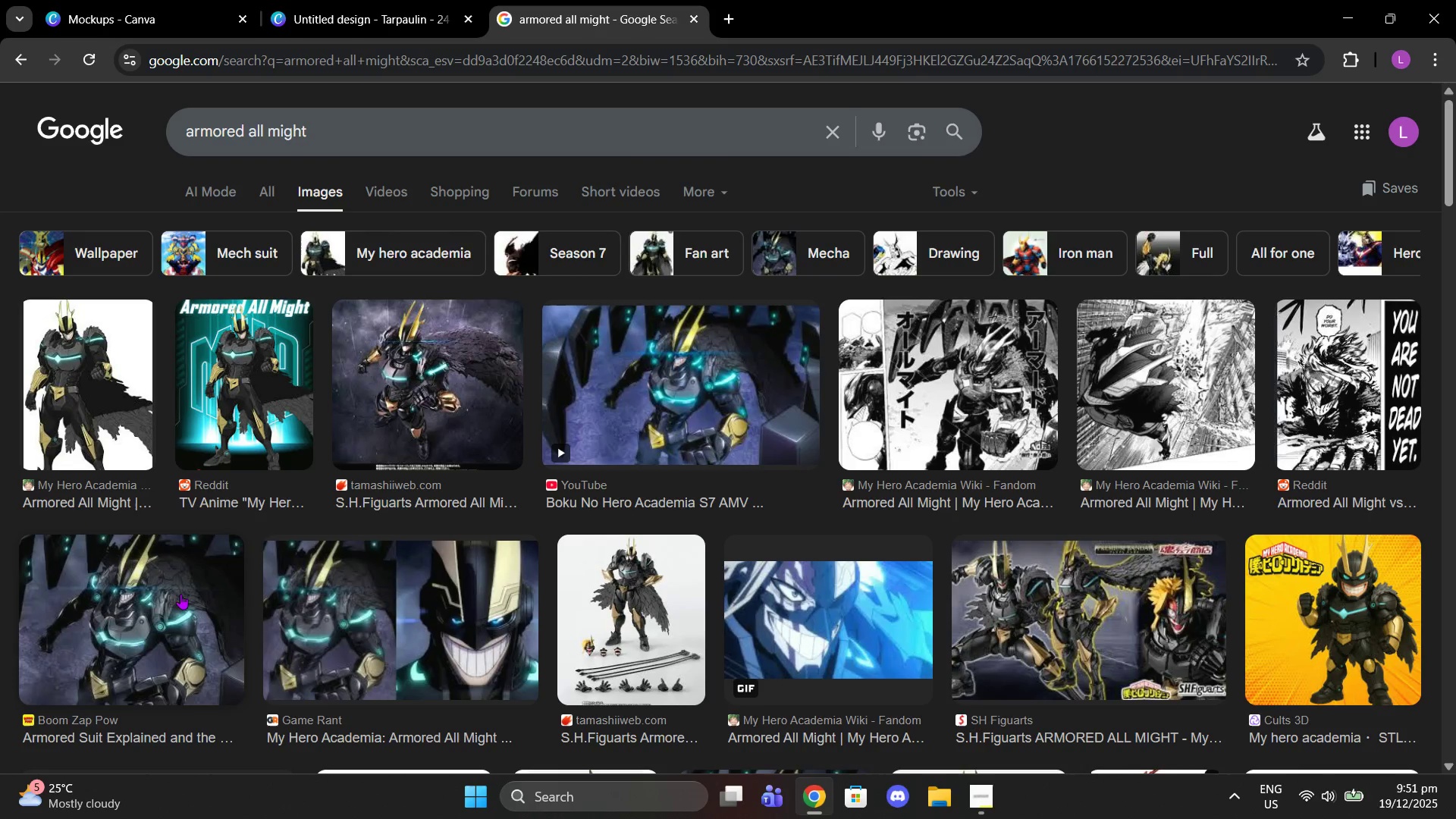 
wait(6.61)
 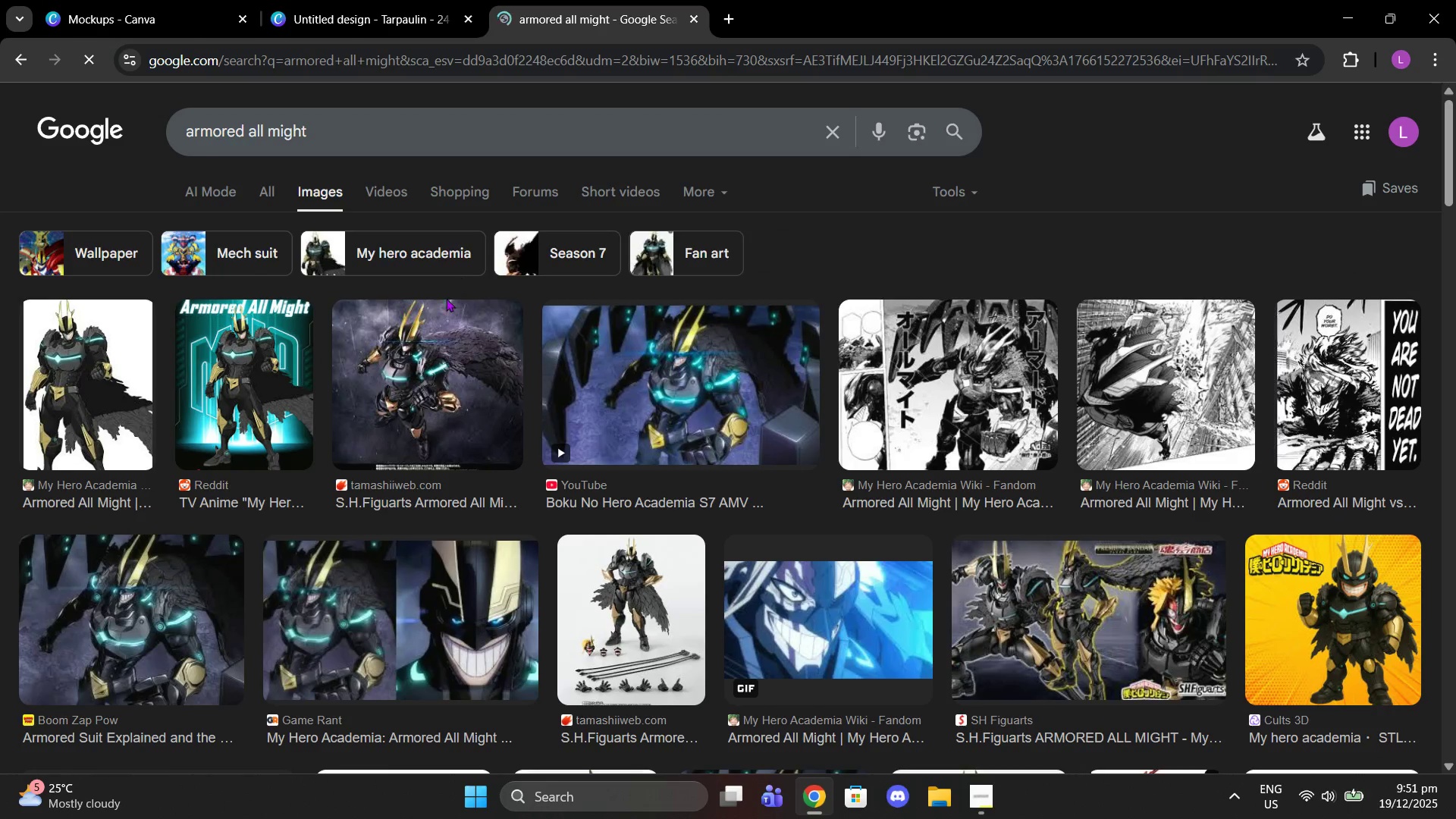 
left_click([628, 392])
 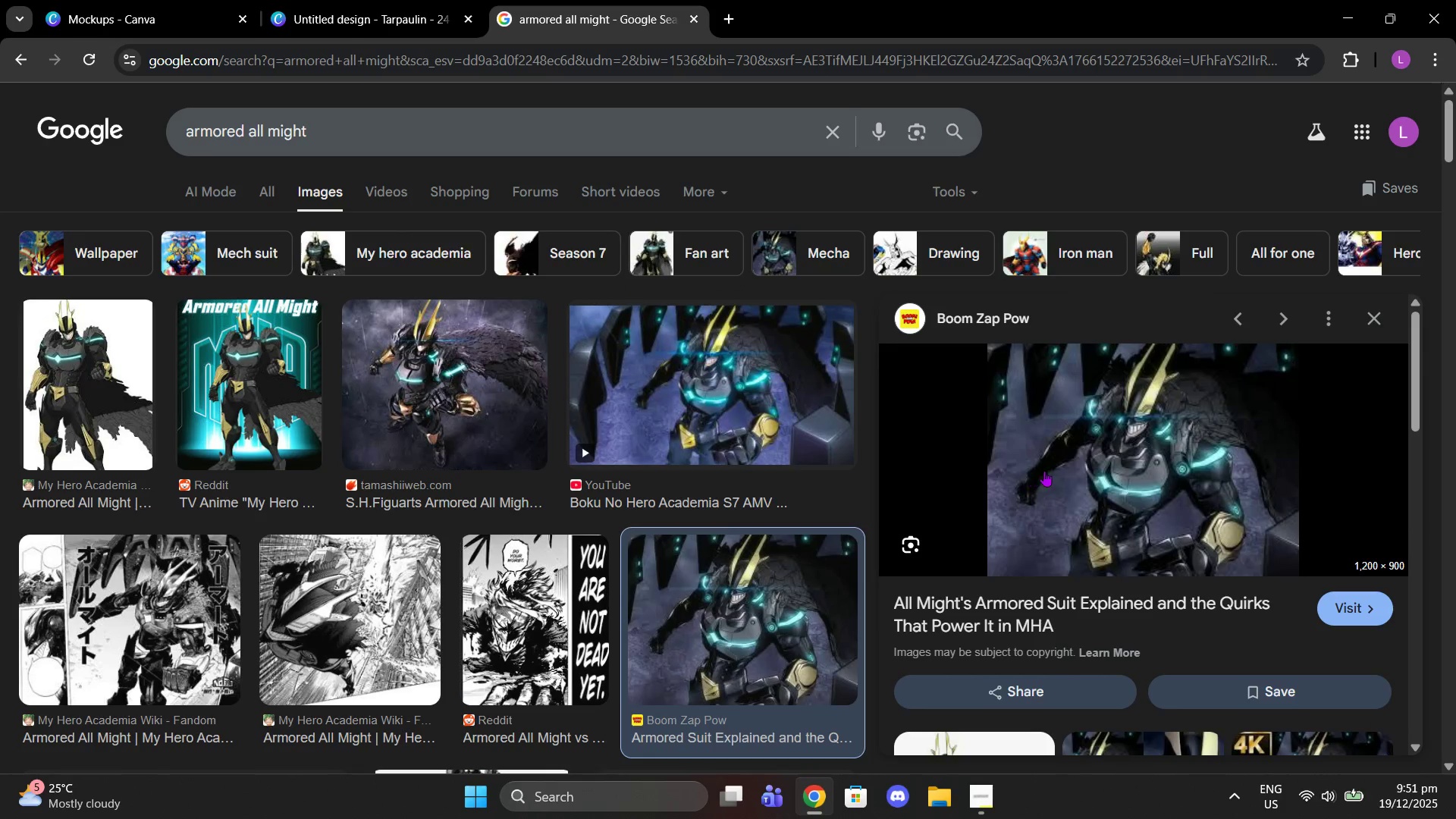 
left_click([757, 382])
 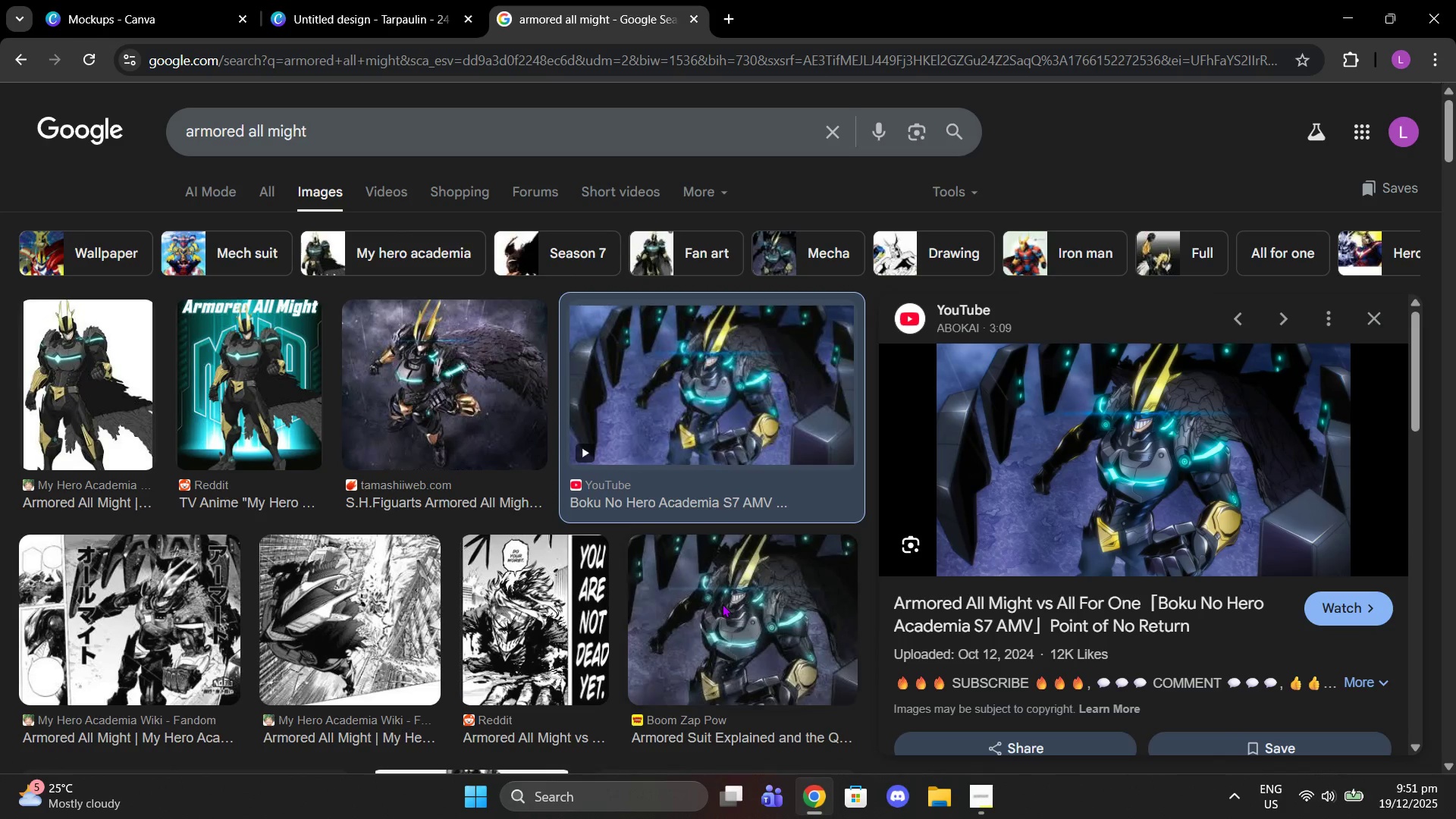 
scroll: coordinate [755, 429], scroll_direction: down, amount: 8.0
 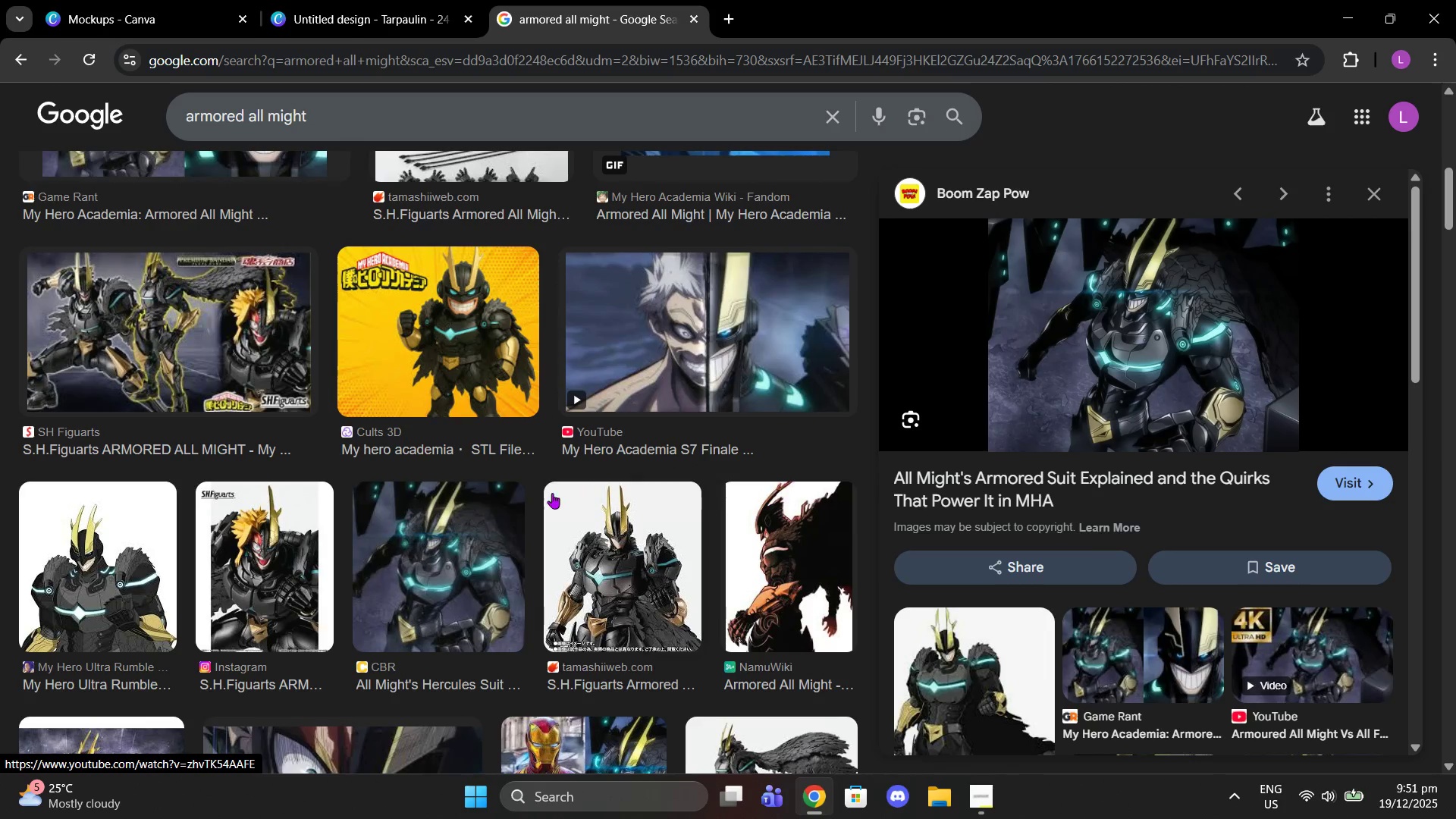 
left_click([460, 549])
 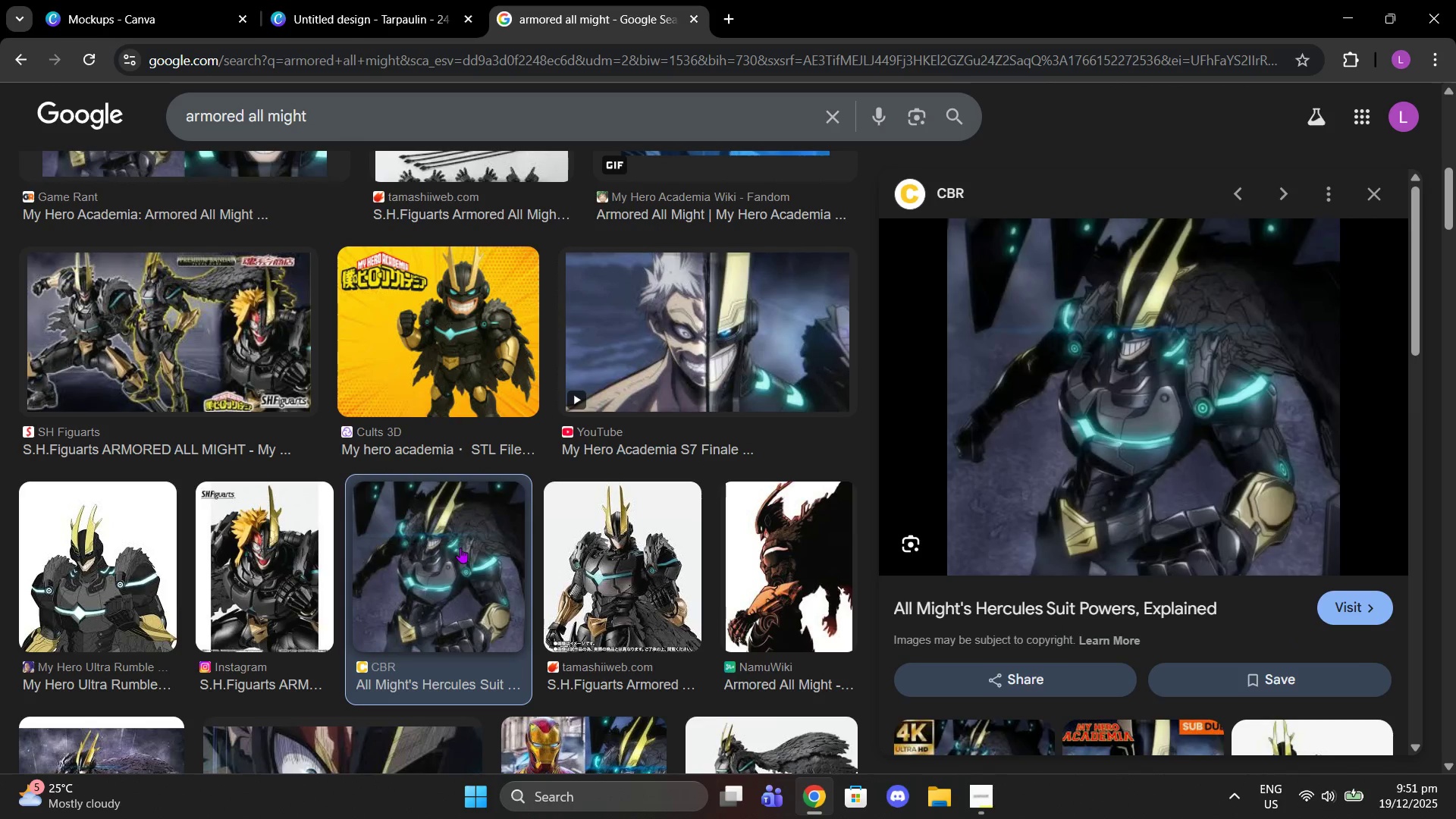 
scroll: coordinate [685, 310], scroll_direction: up, amount: 5.0
 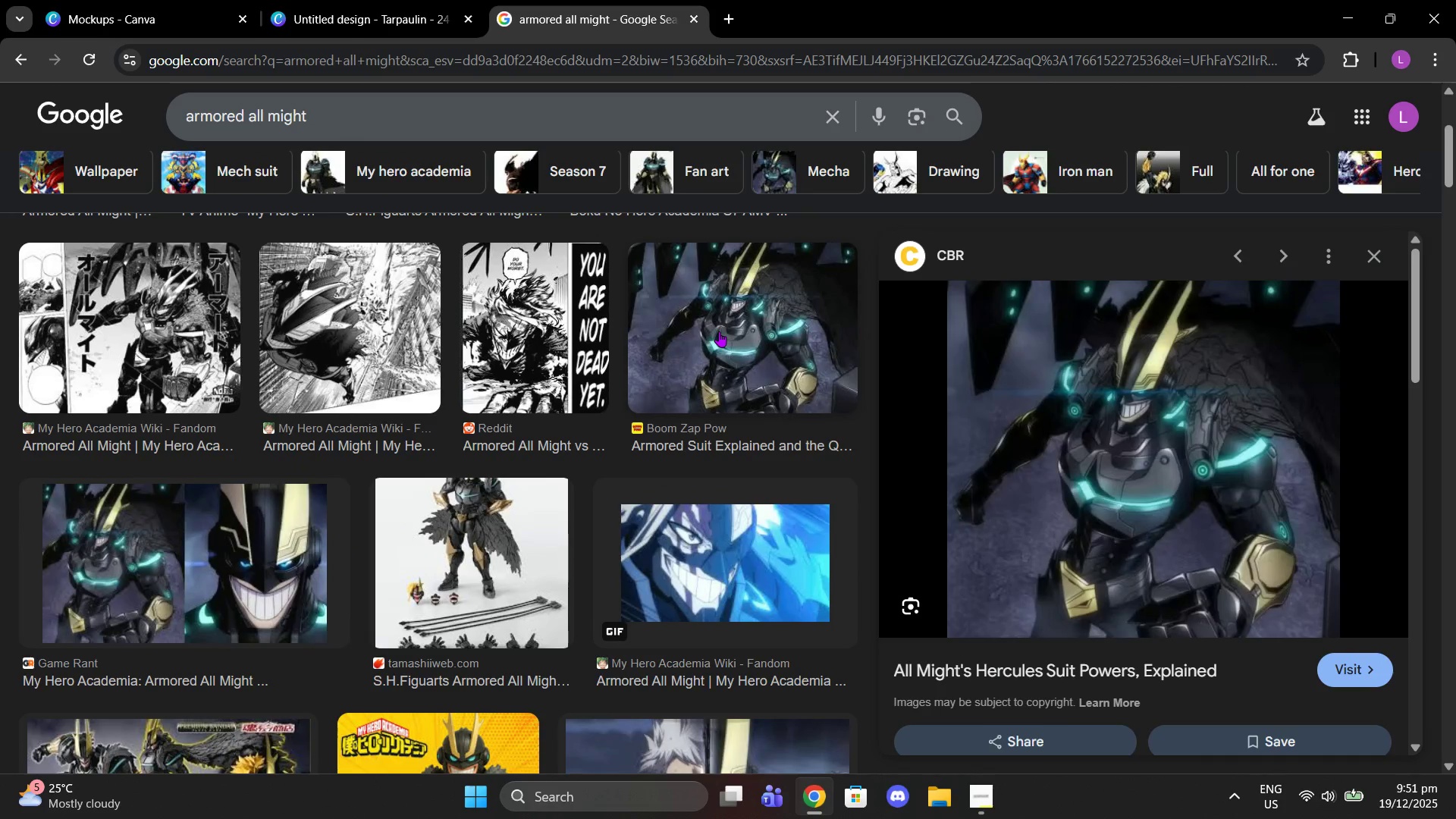 
left_click([720, 331])
 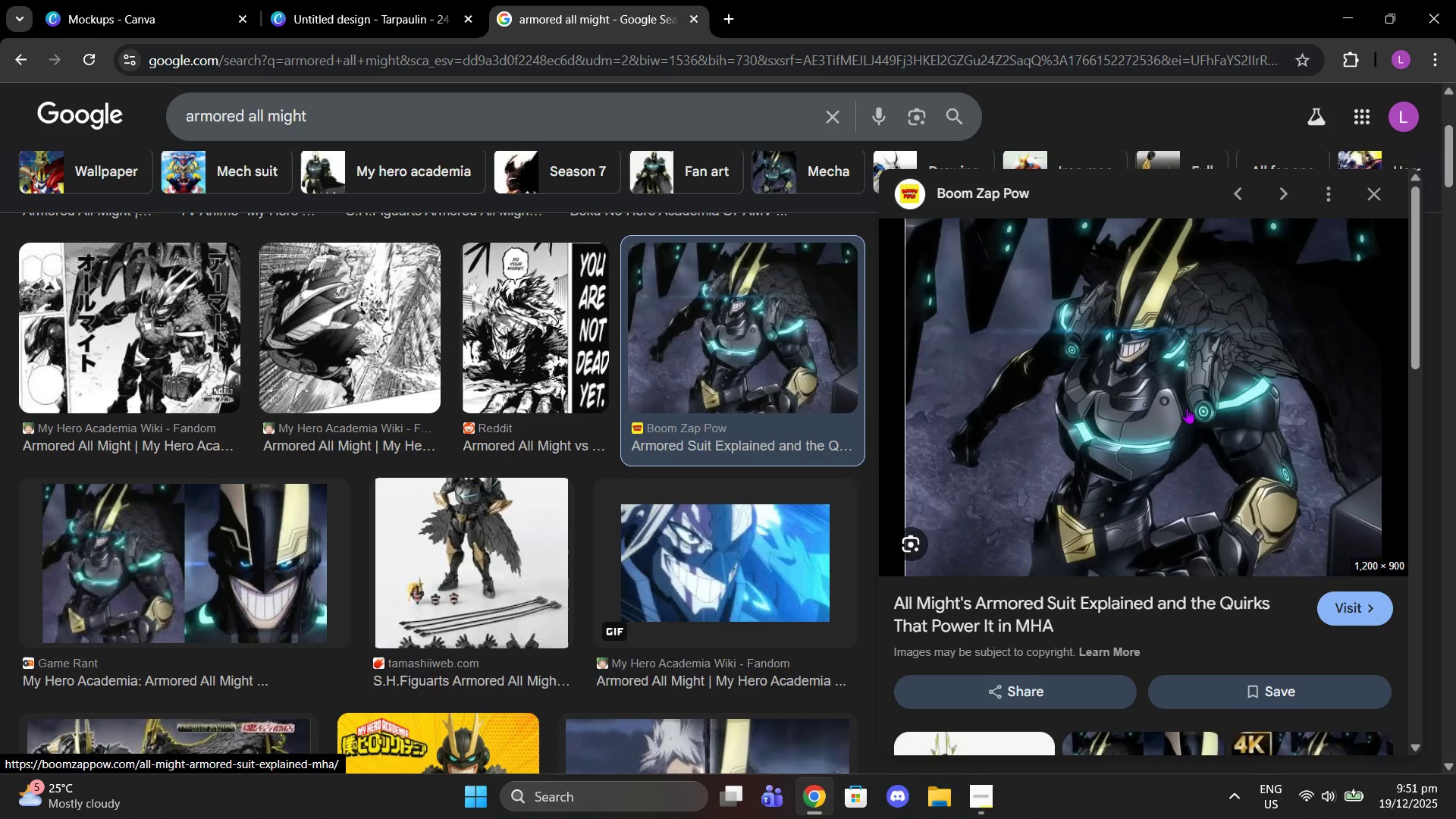 
right_click([1187, 408])
 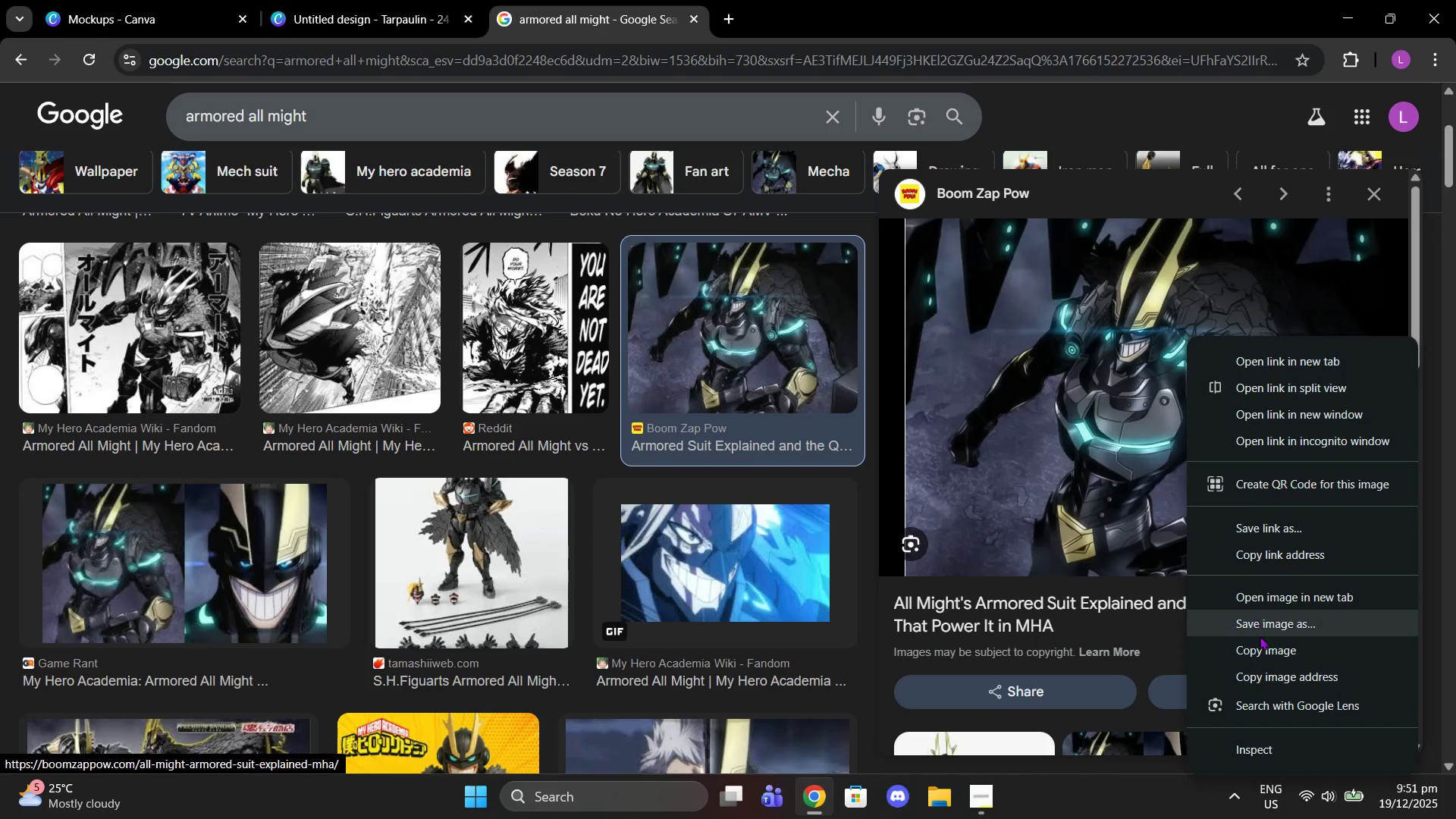 
left_click([1263, 643])
 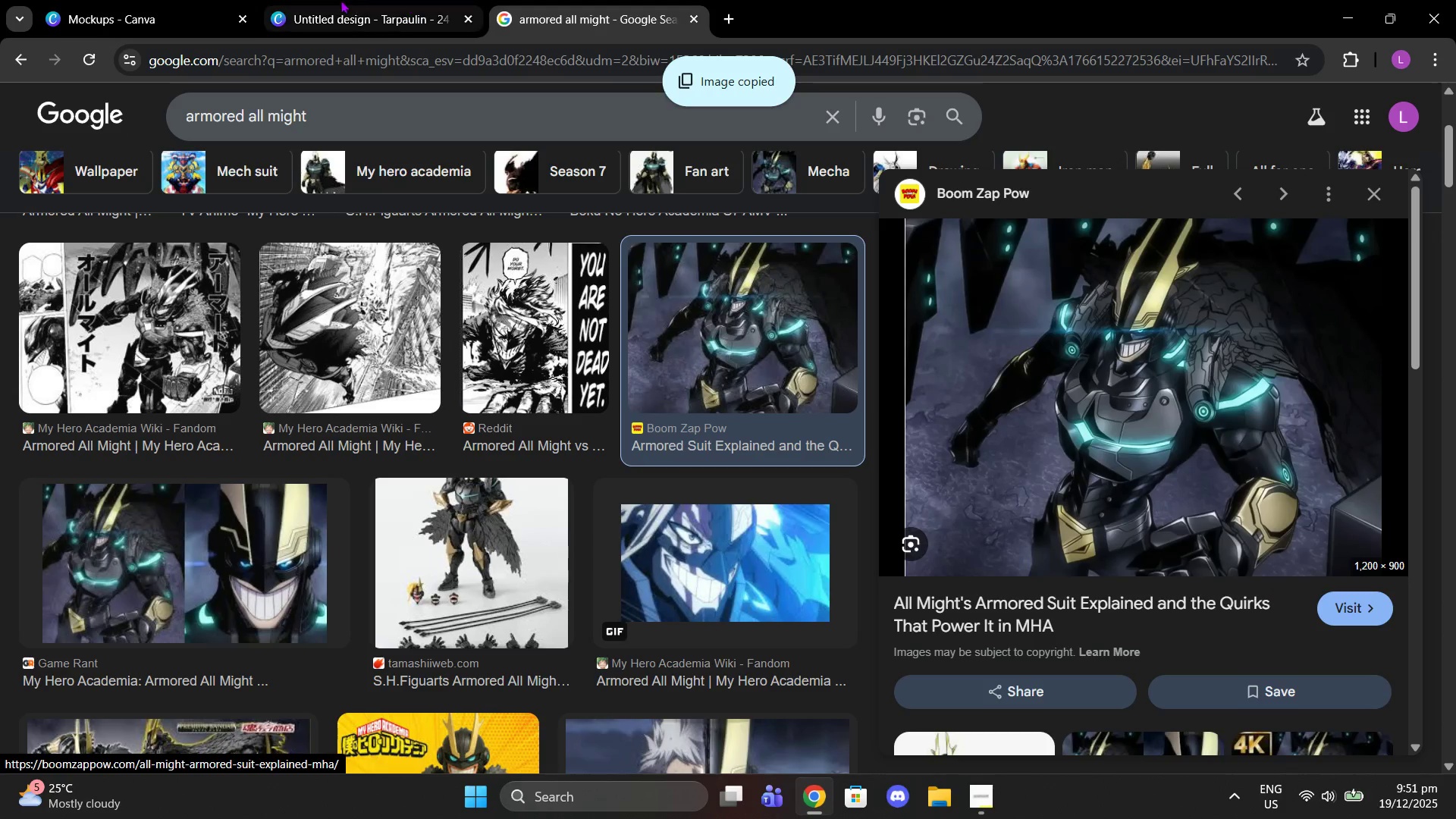 
left_click([316, 0])
 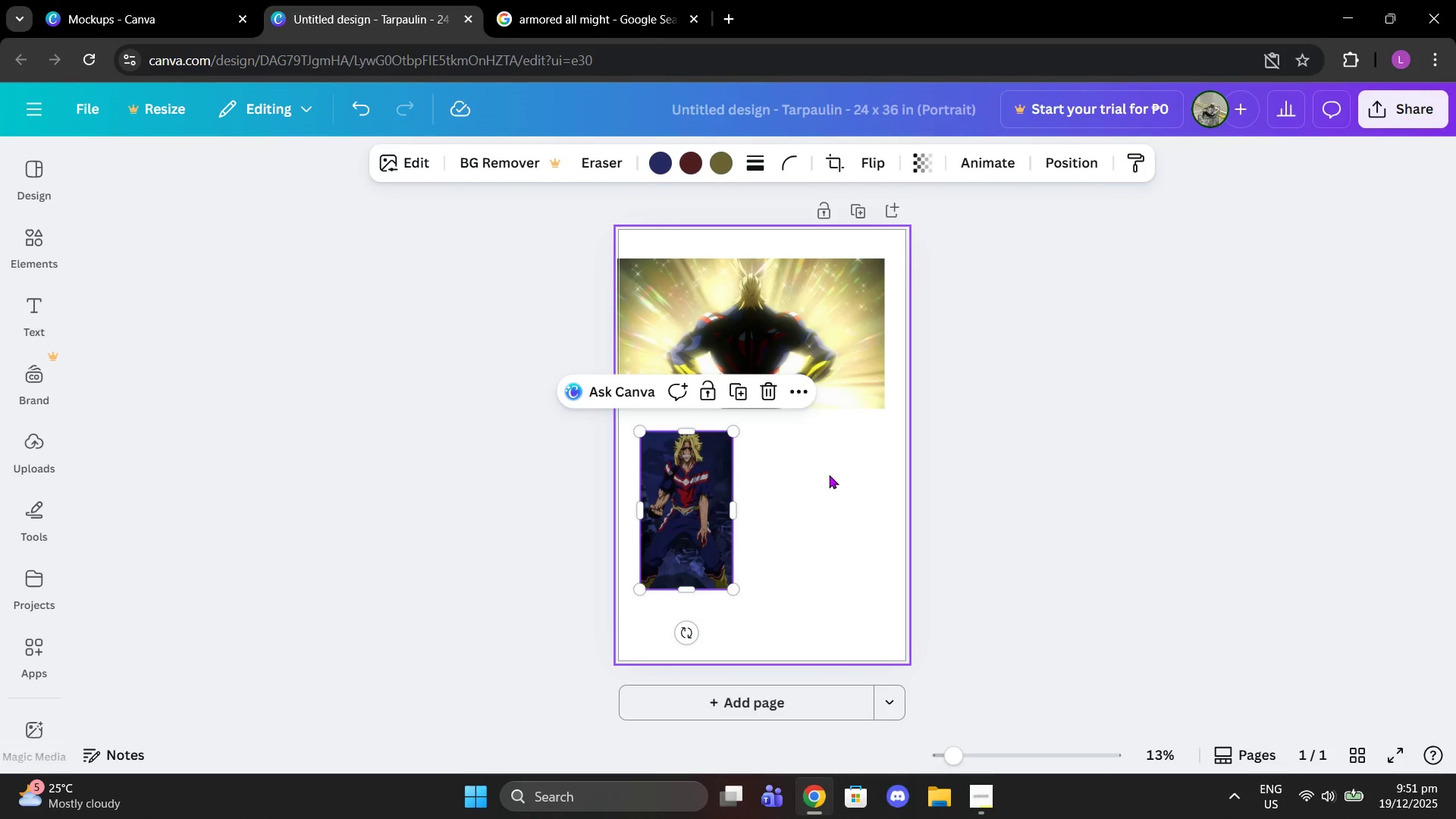 
key(Control+V)
 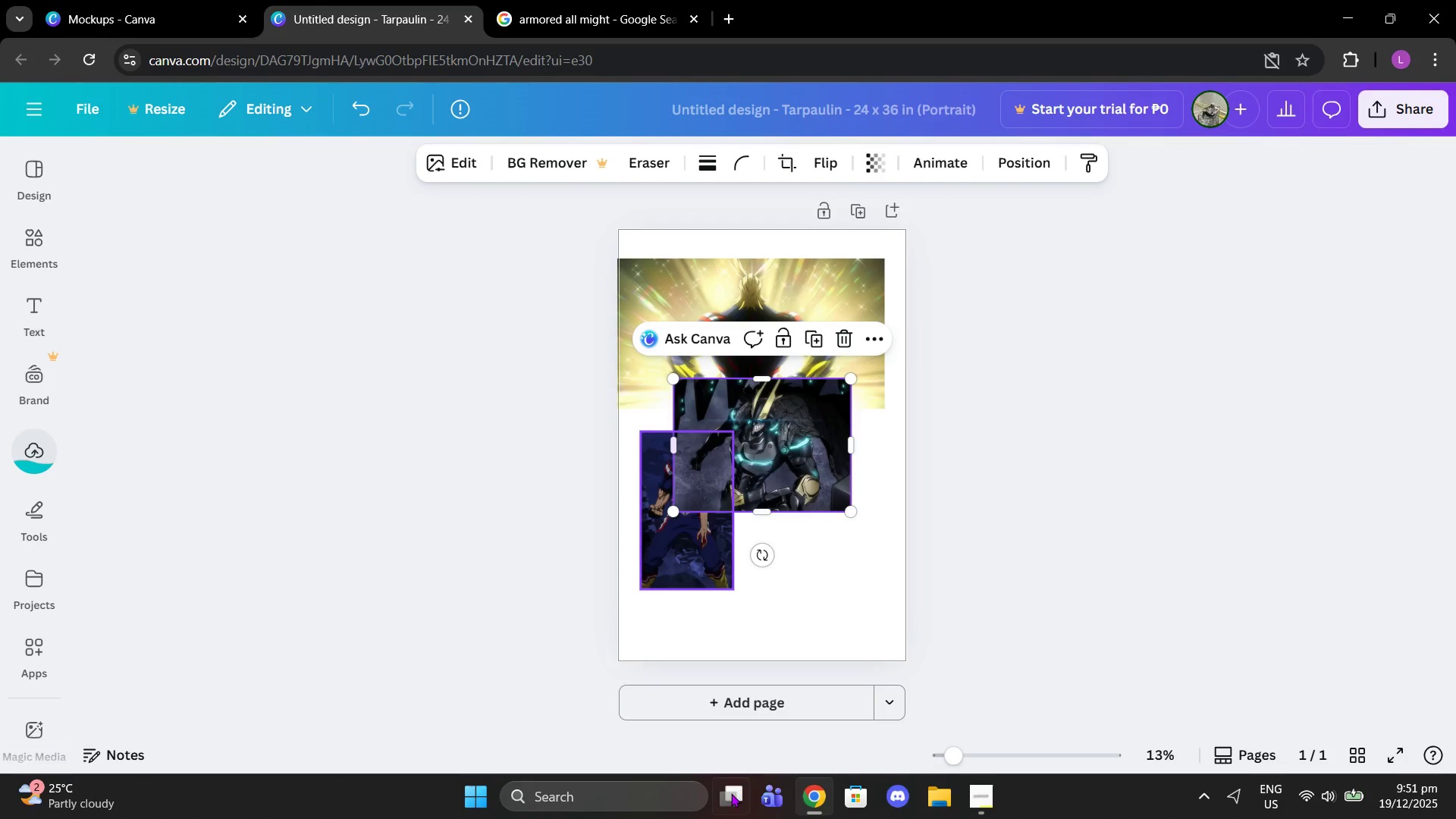 
left_click([728, 694])
 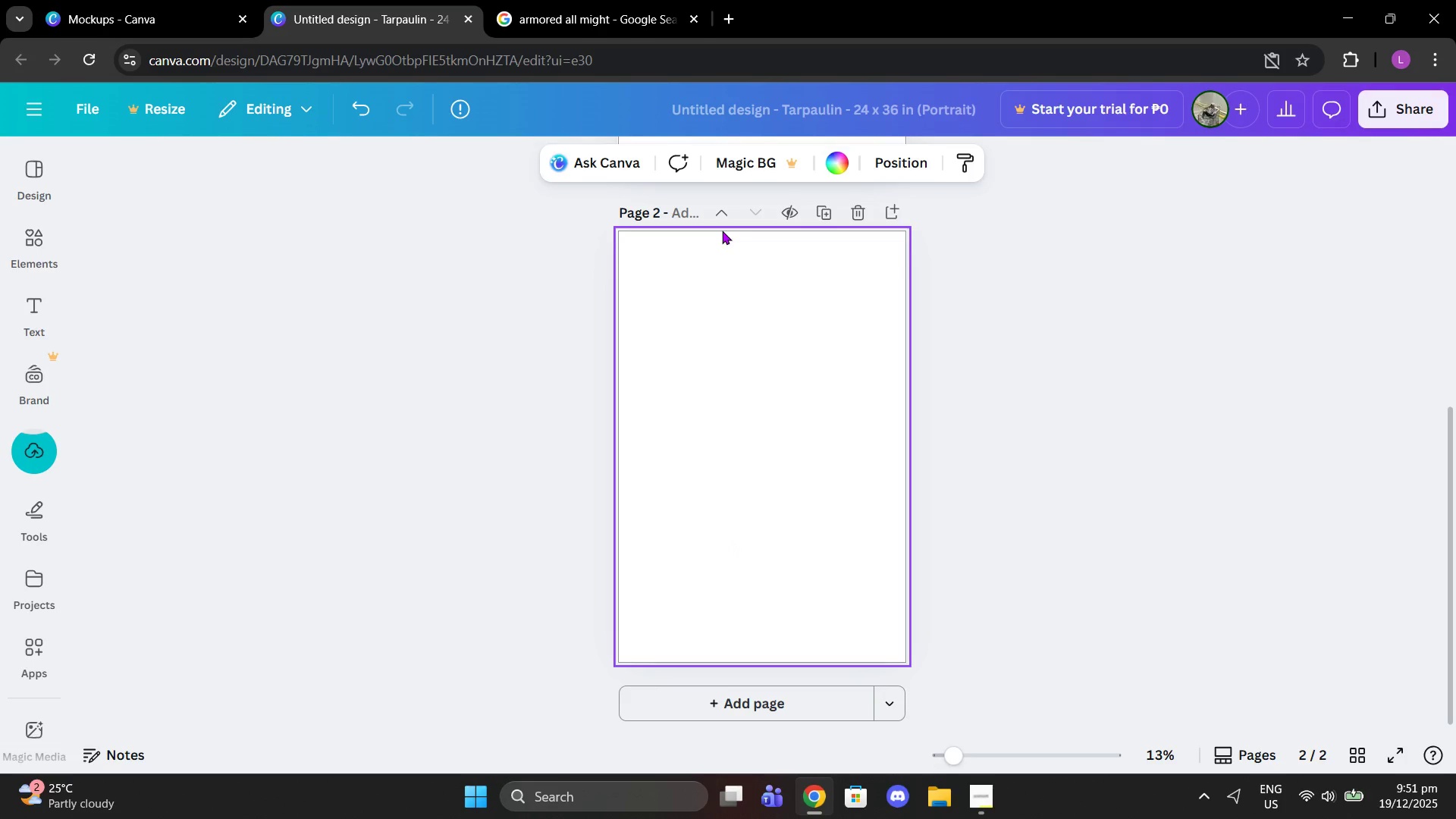 
left_click([840, 158])
 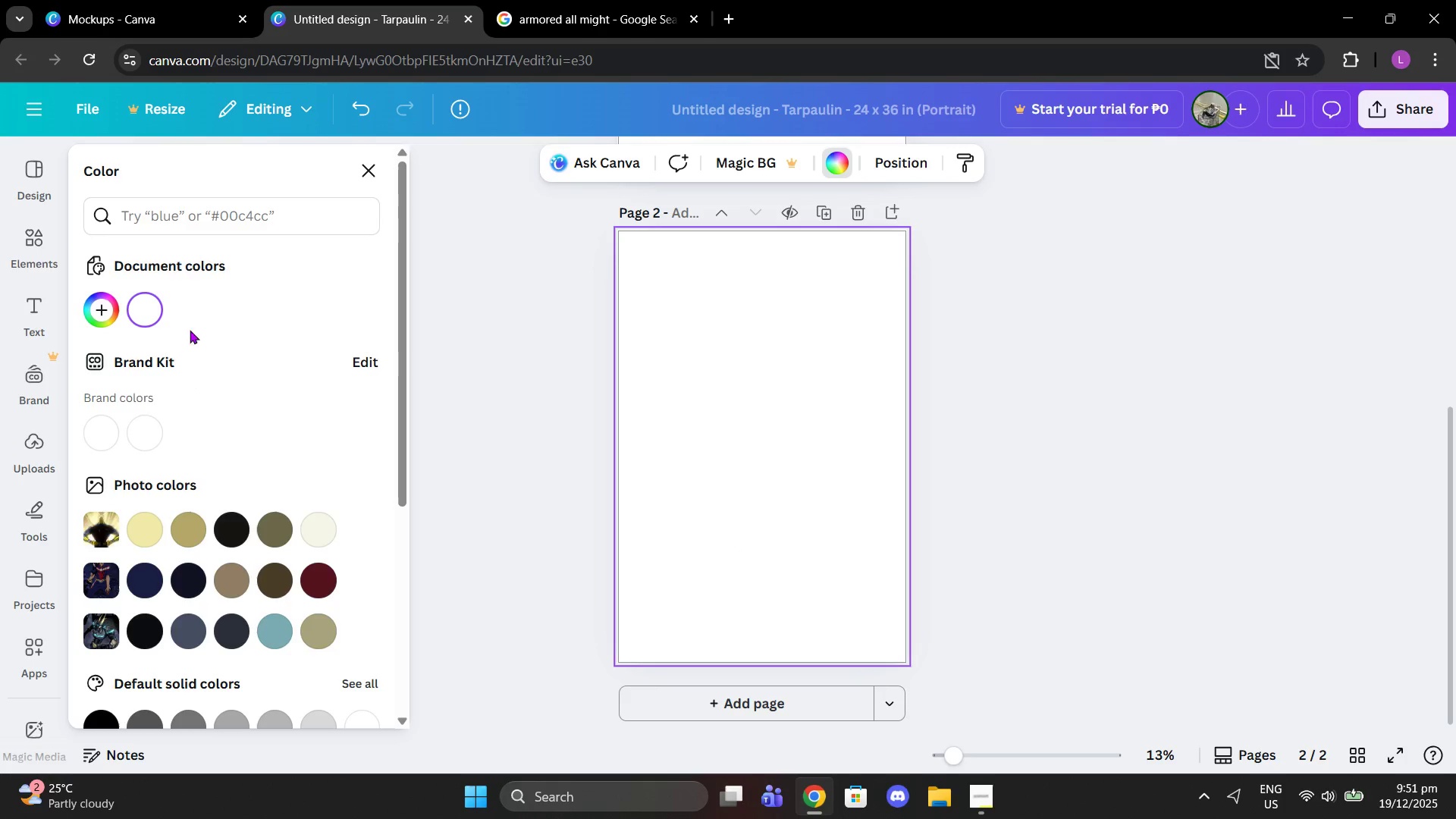 
scroll: coordinate [190, 610], scroll_direction: down, amount: 1.0
 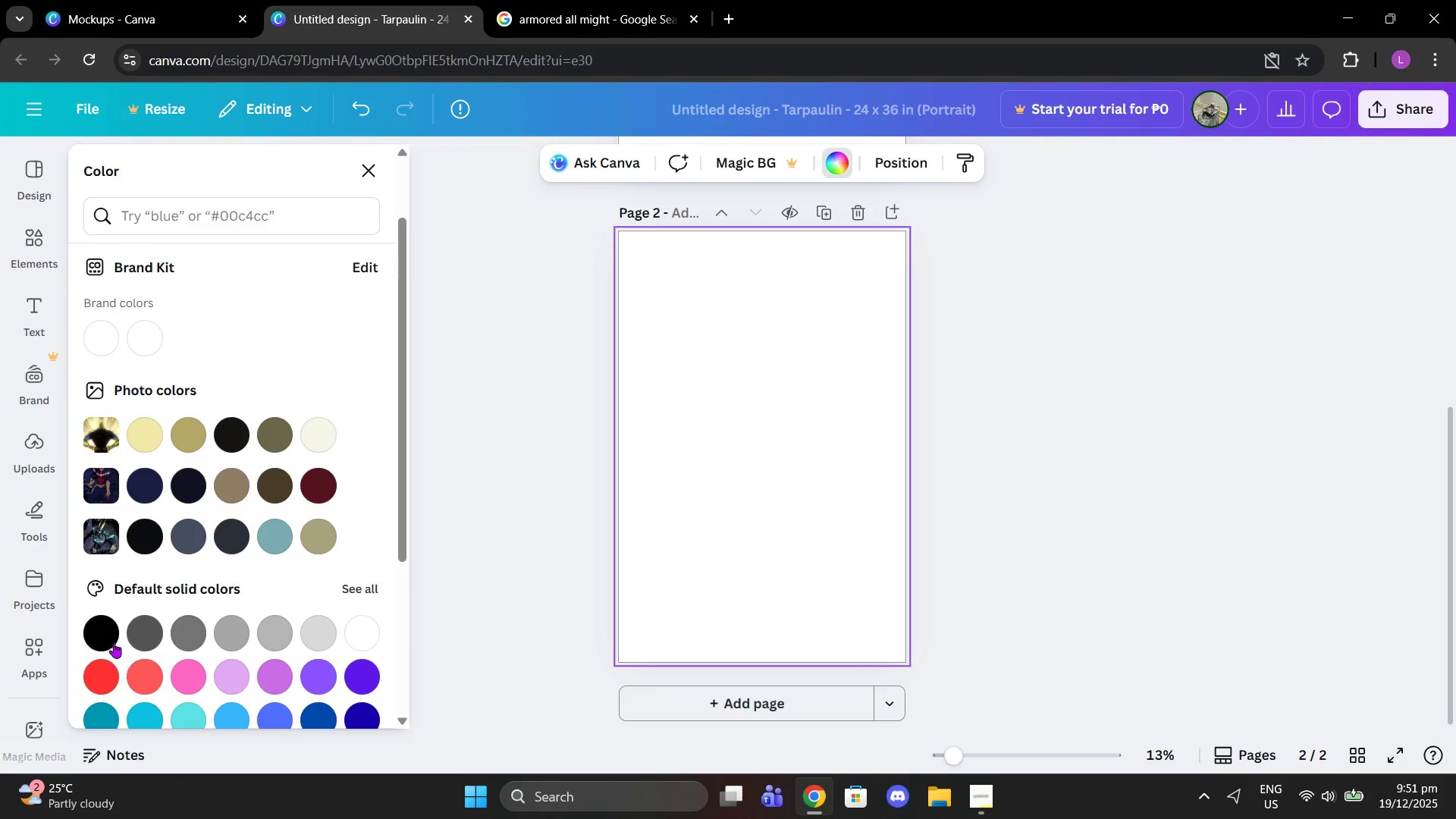 
left_click([105, 621])
 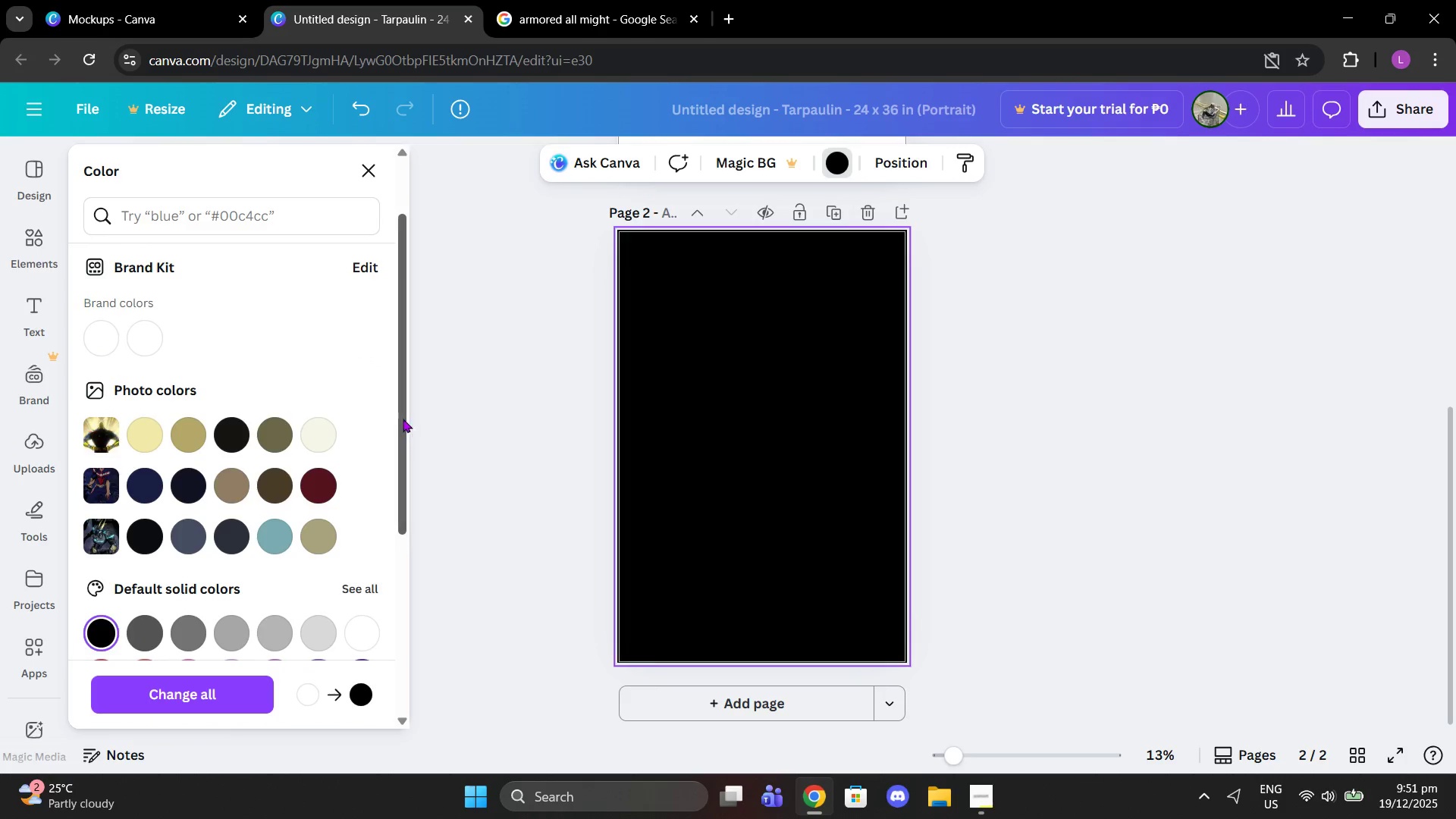 
left_click([450, 370])
 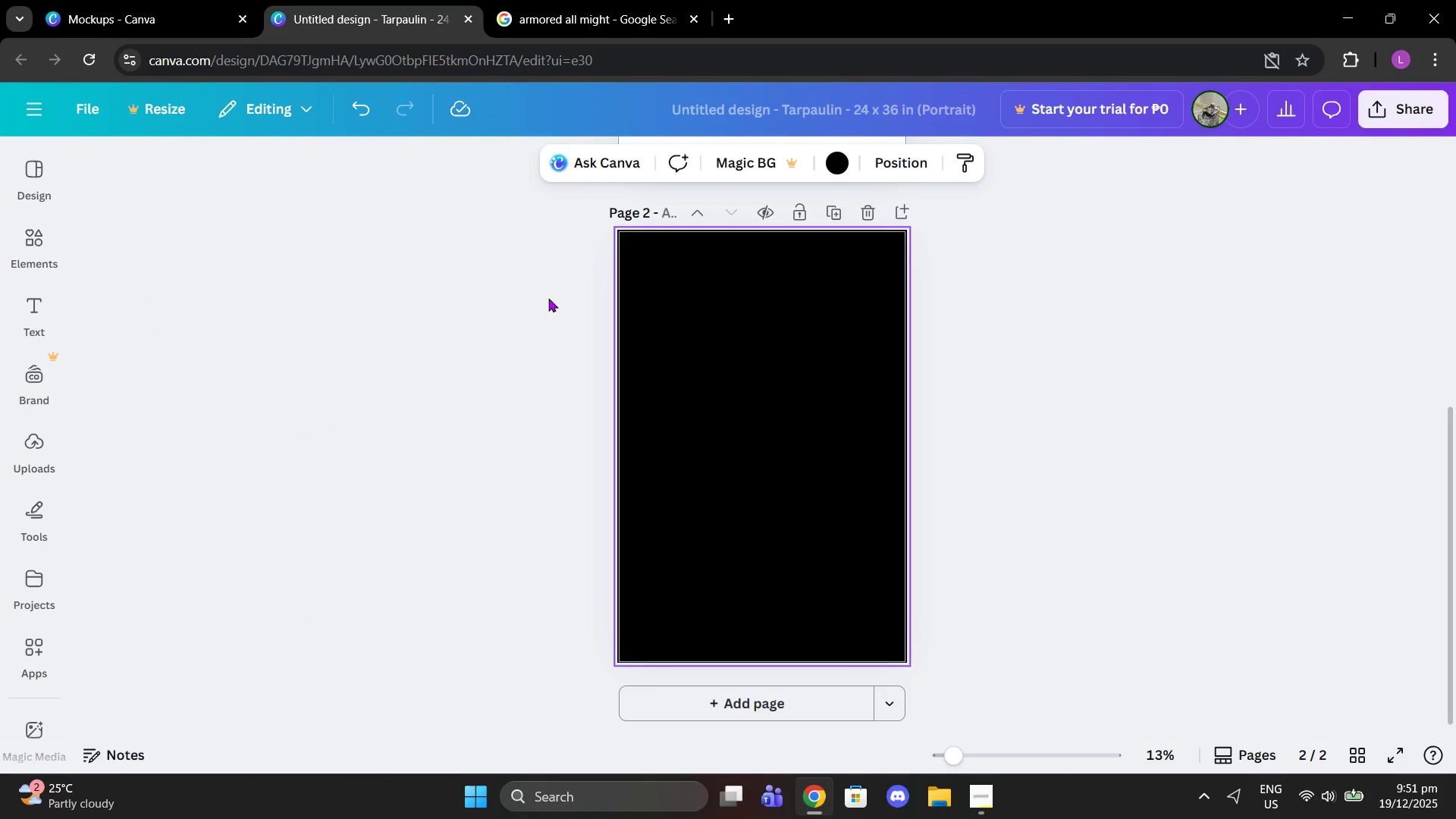 
scroll: coordinate [548, 298], scroll_direction: up, amount: 2.0
 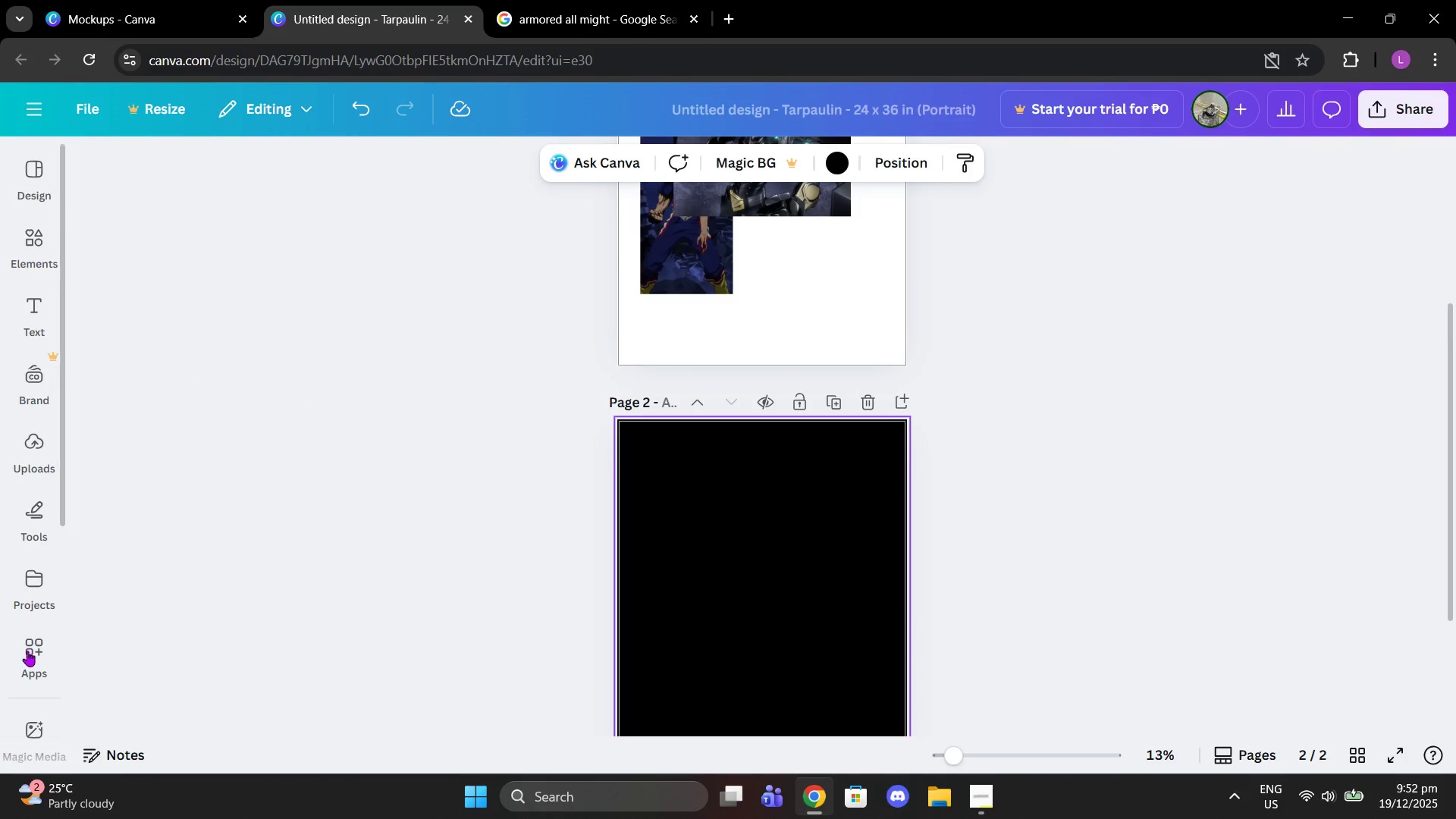 
left_click([27, 651])
 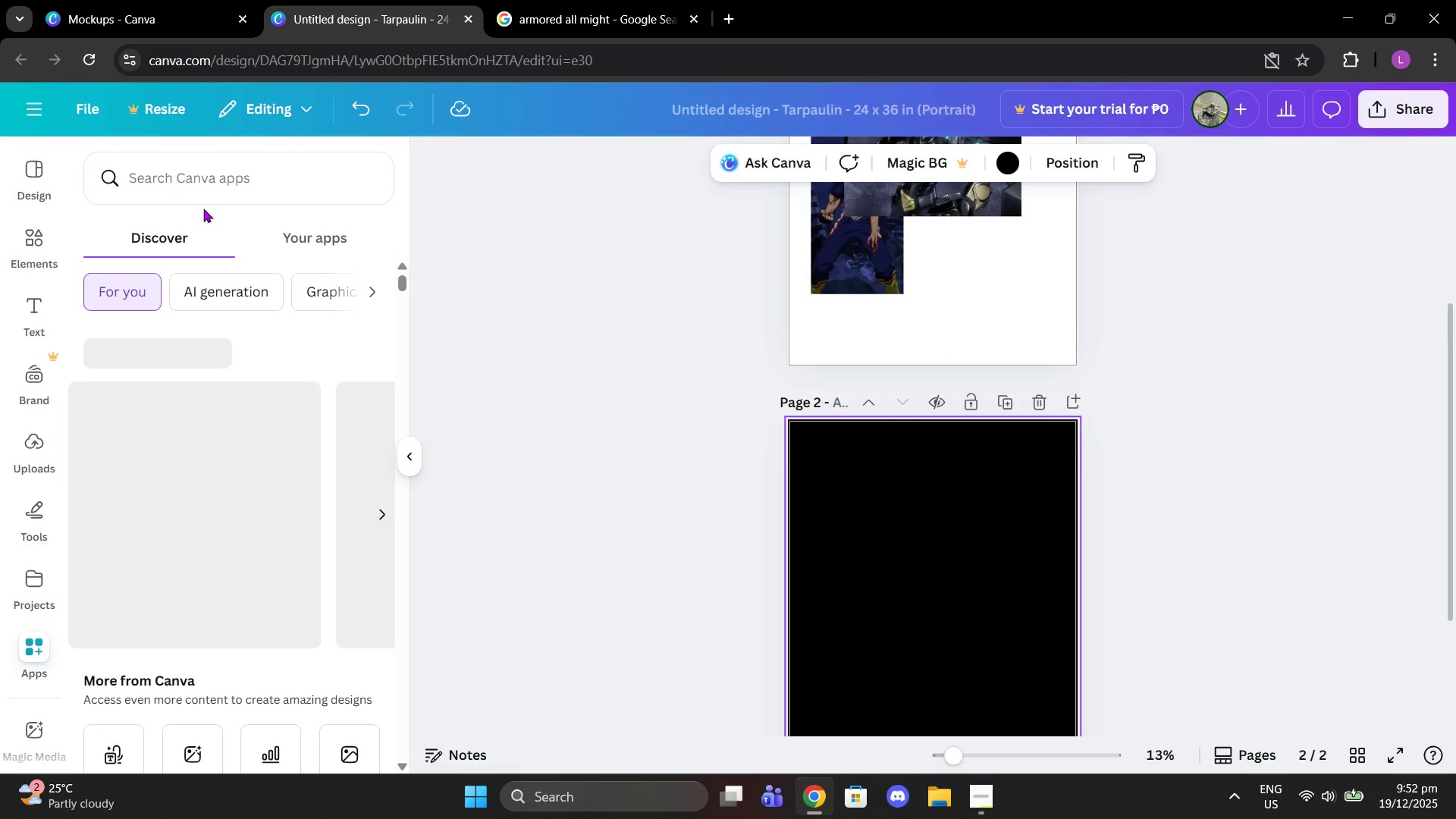 
left_click([203, 171])
 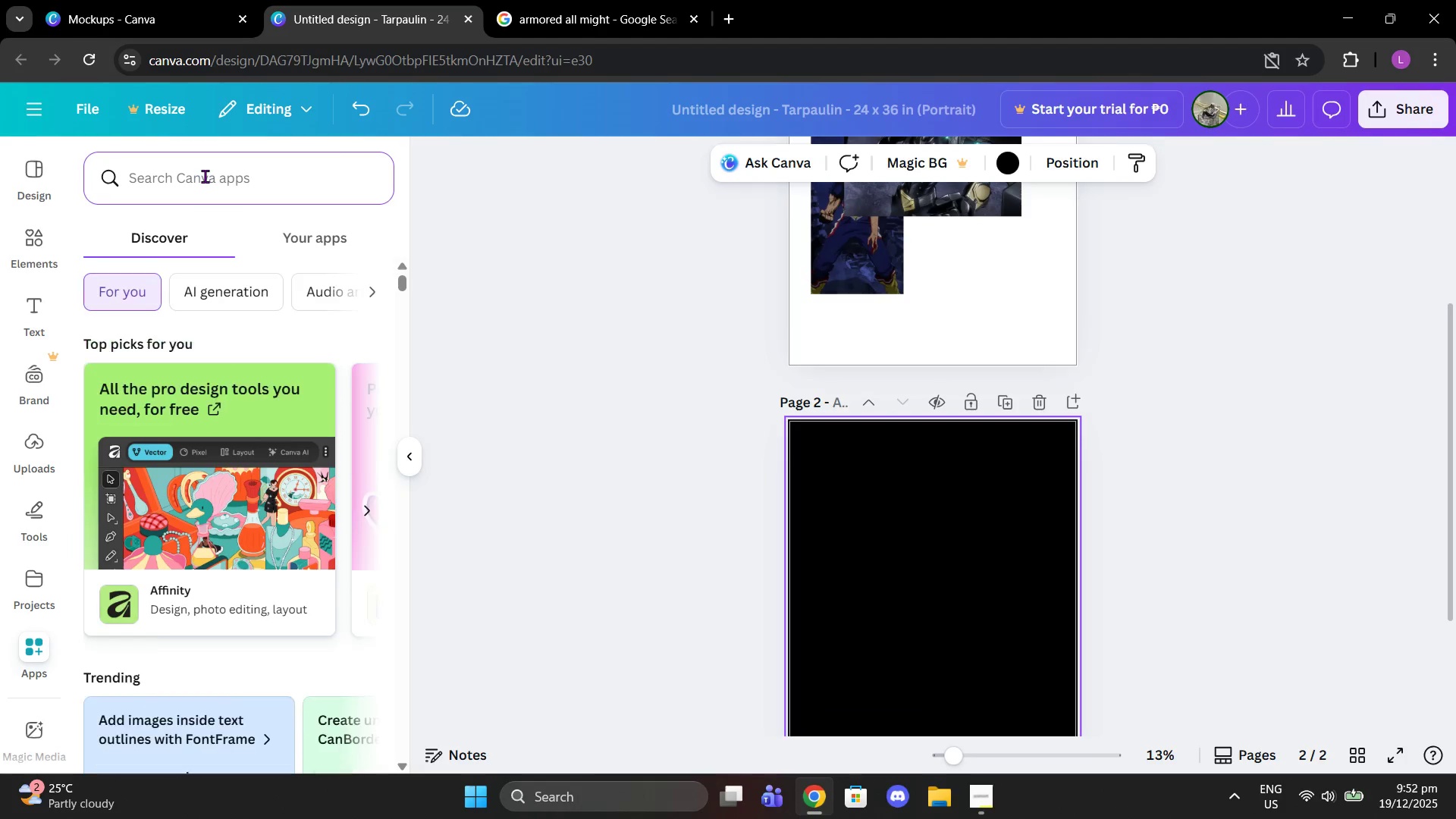 
type(tracer)
 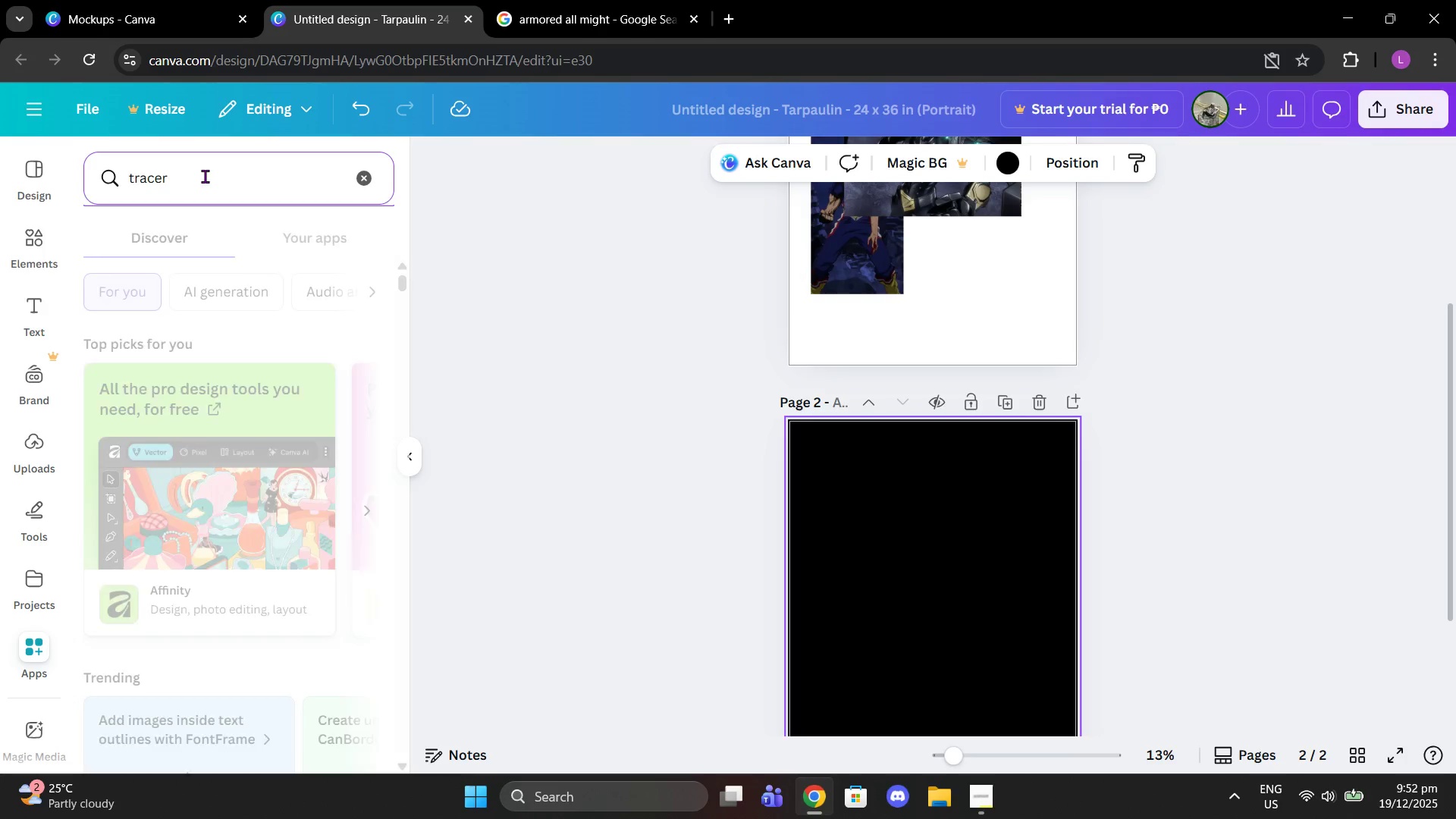 
key(Enter)
 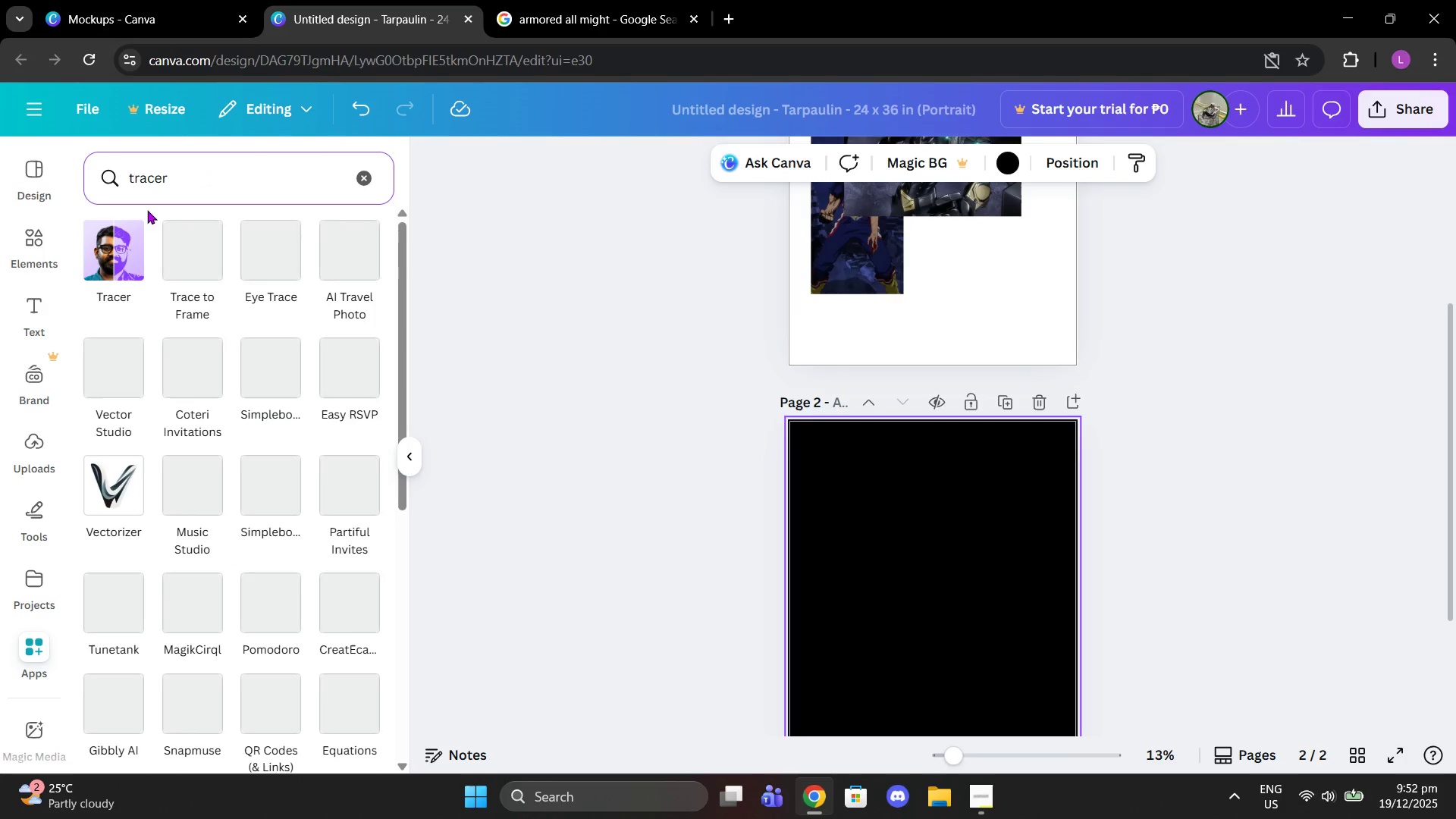 
left_click([109, 265])
 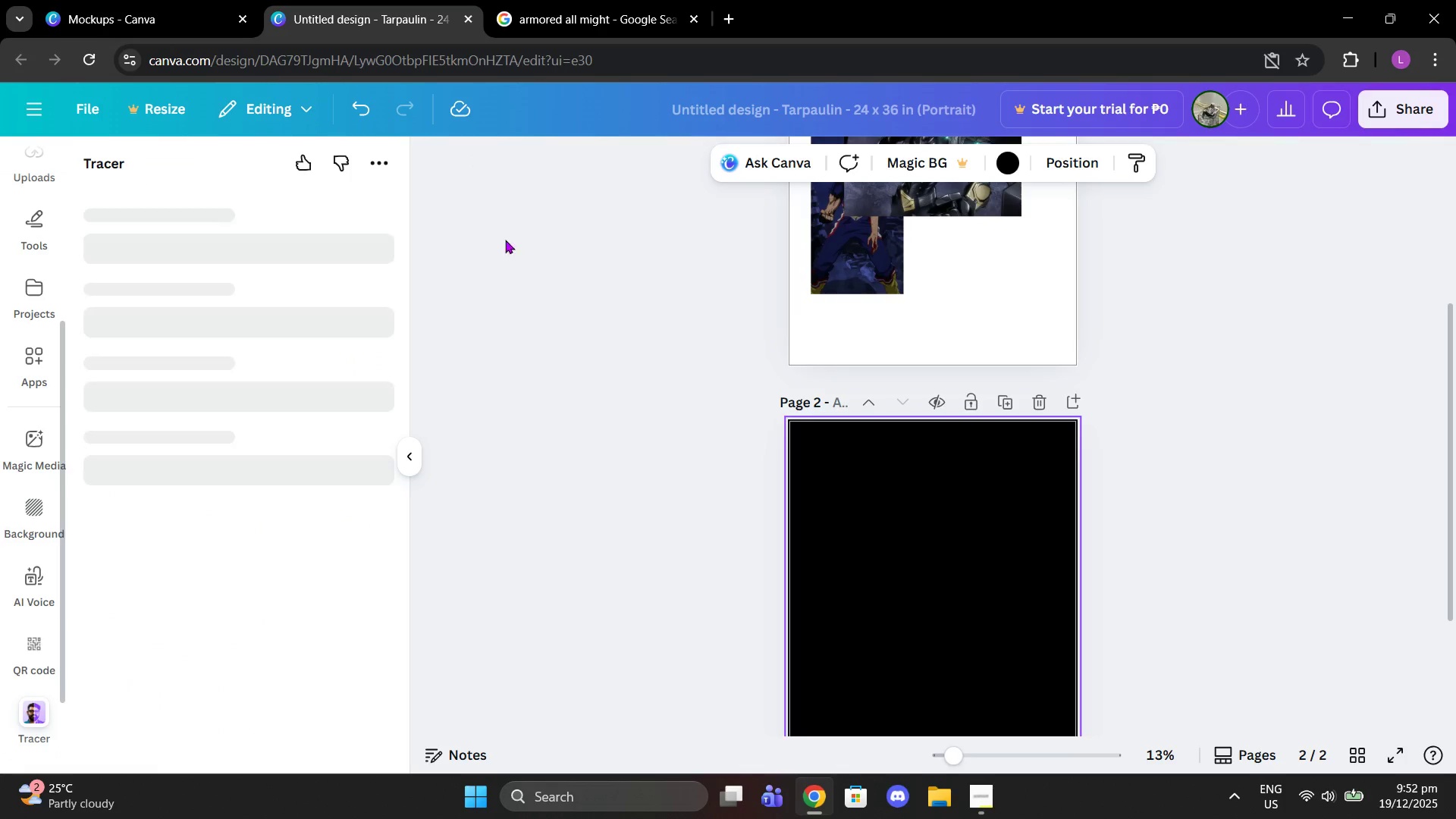 
scroll: coordinate [1031, 303], scroll_direction: up, amount: 2.0
 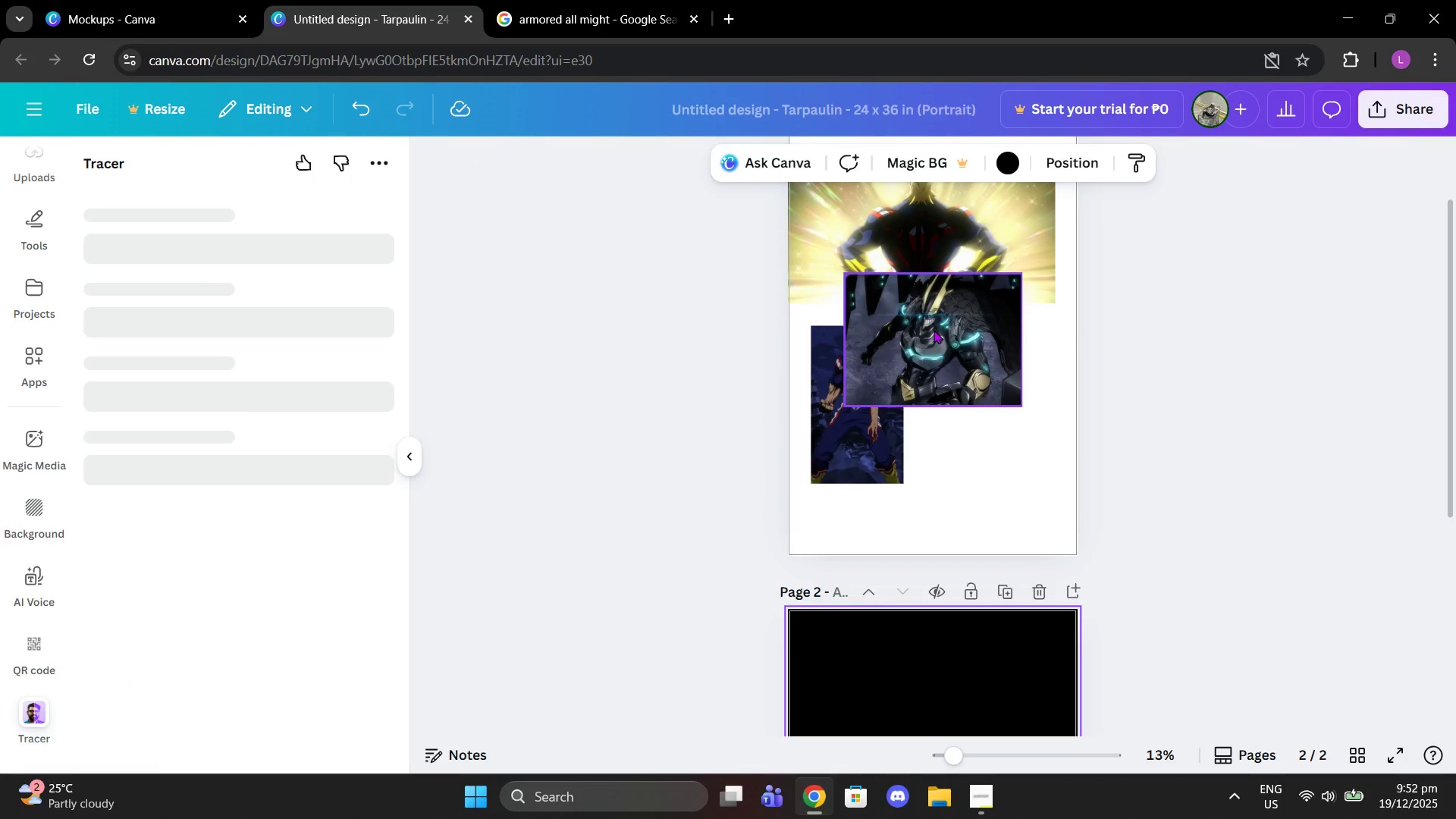 
left_click_drag(start_coordinate=[934, 330], to_coordinate=[952, 390])
 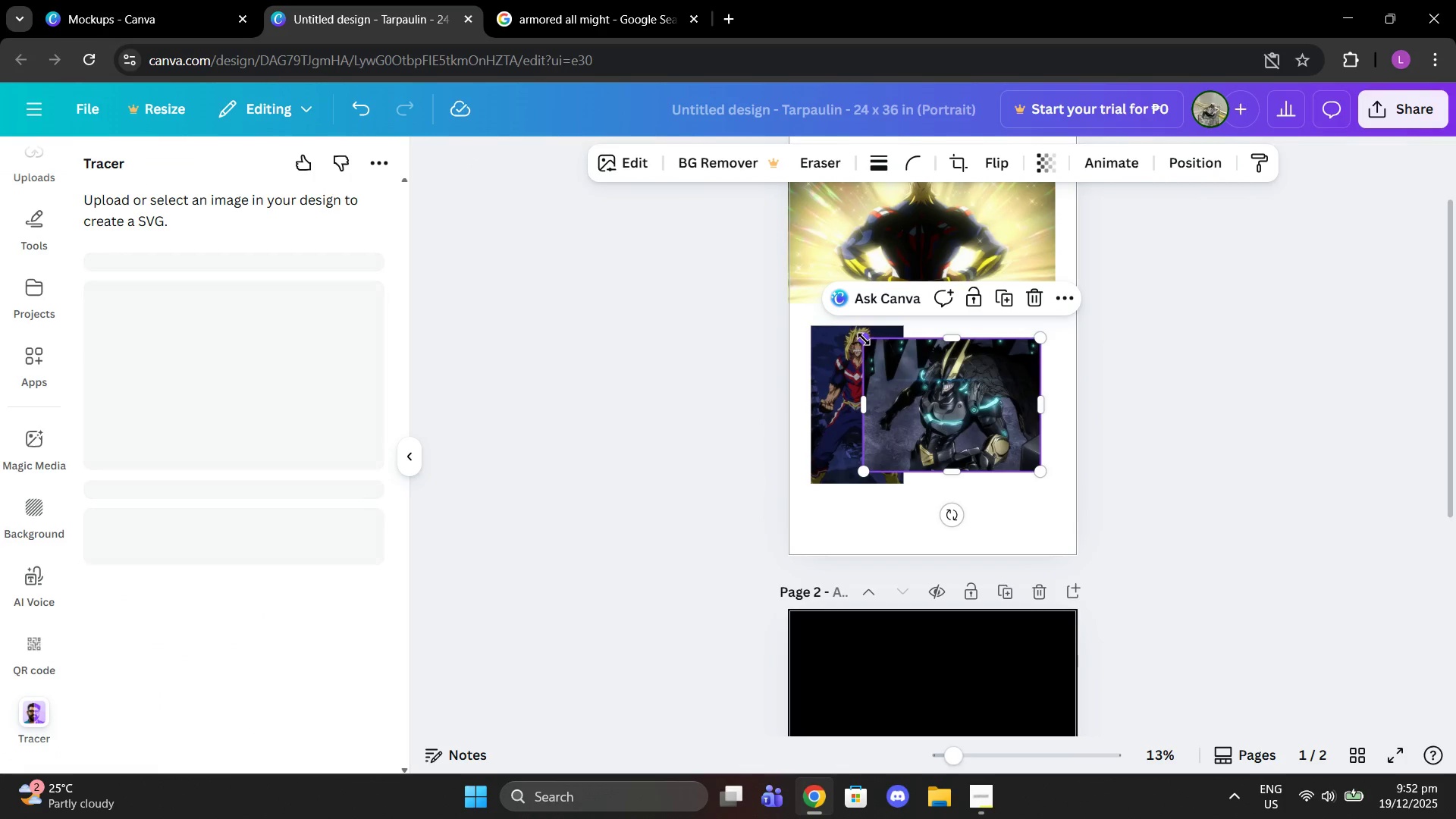 
left_click_drag(start_coordinate=[864, 339], to_coordinate=[923, 371])
 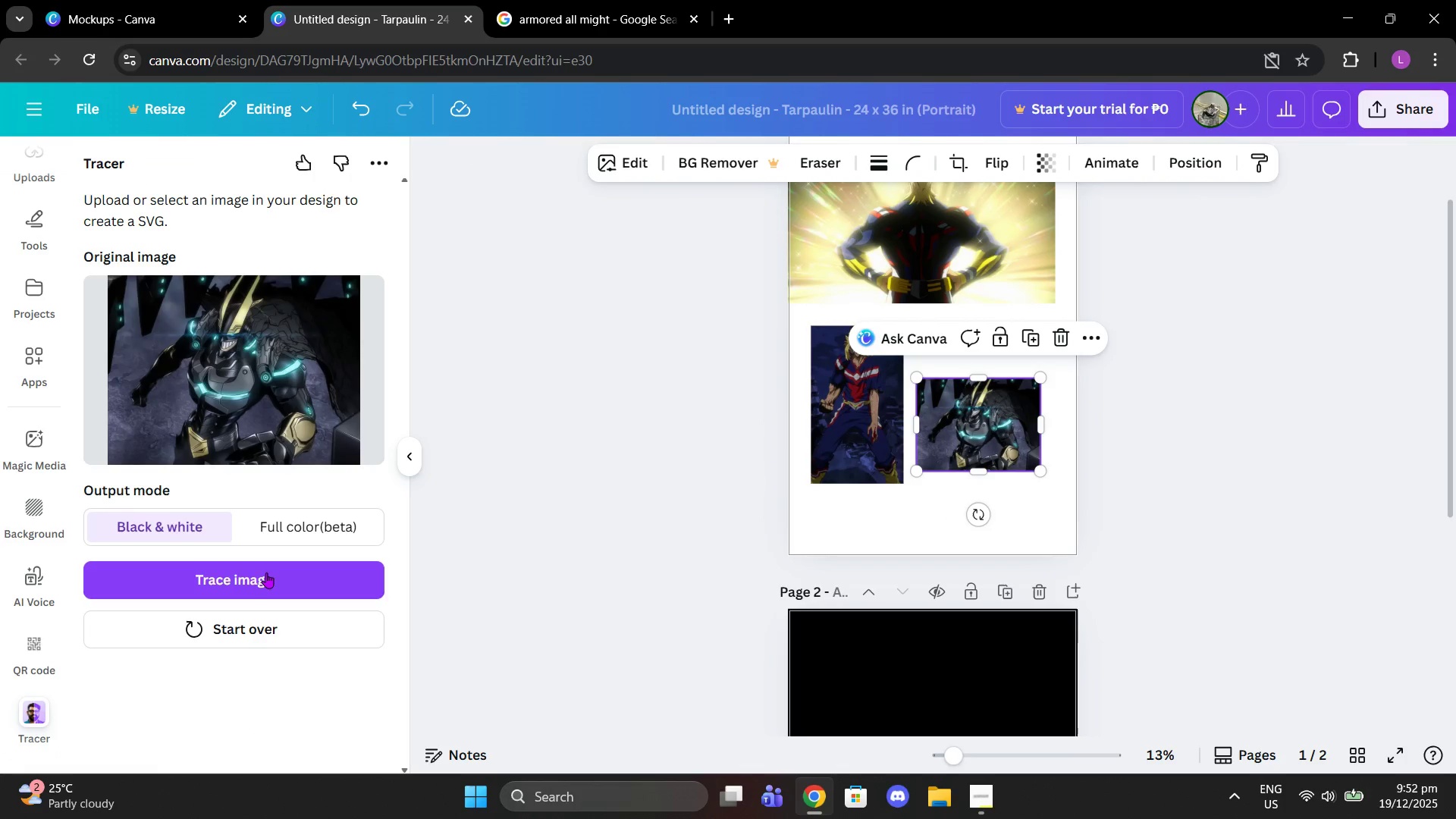 
left_click([266, 576])
 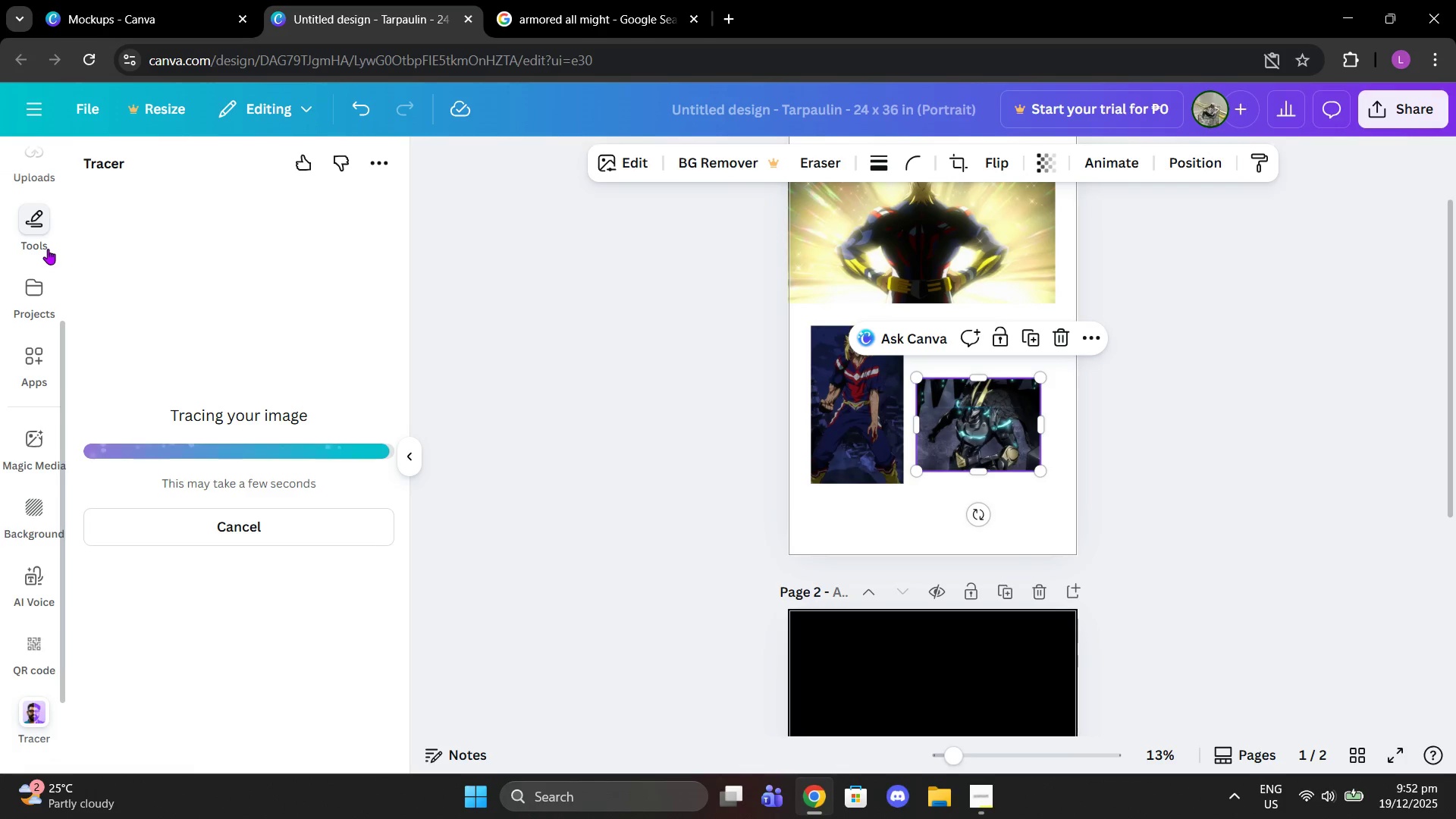 
wait(9.25)
 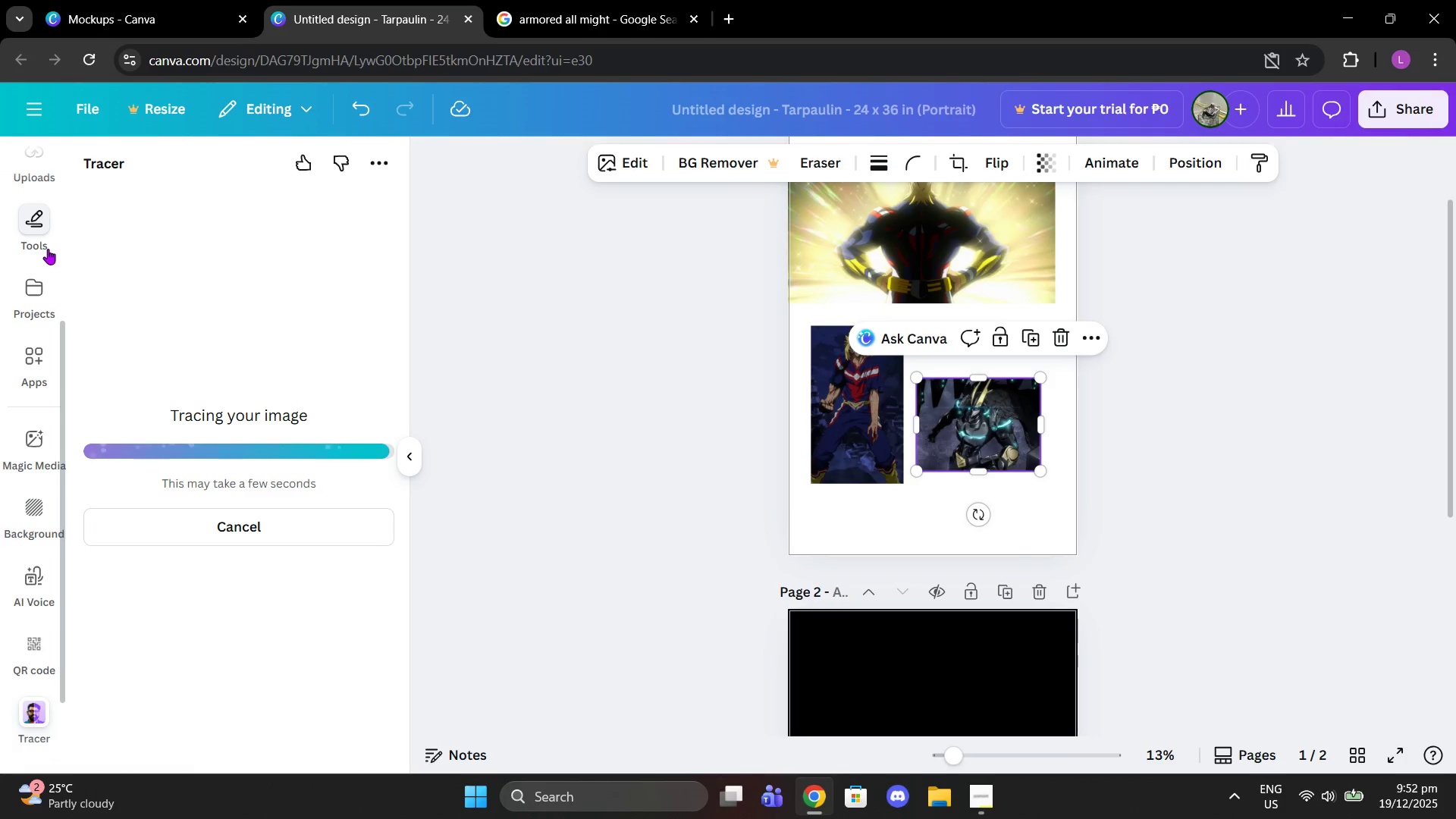 
left_click_drag(start_coordinate=[207, 594], to_coordinate=[228, 592])
 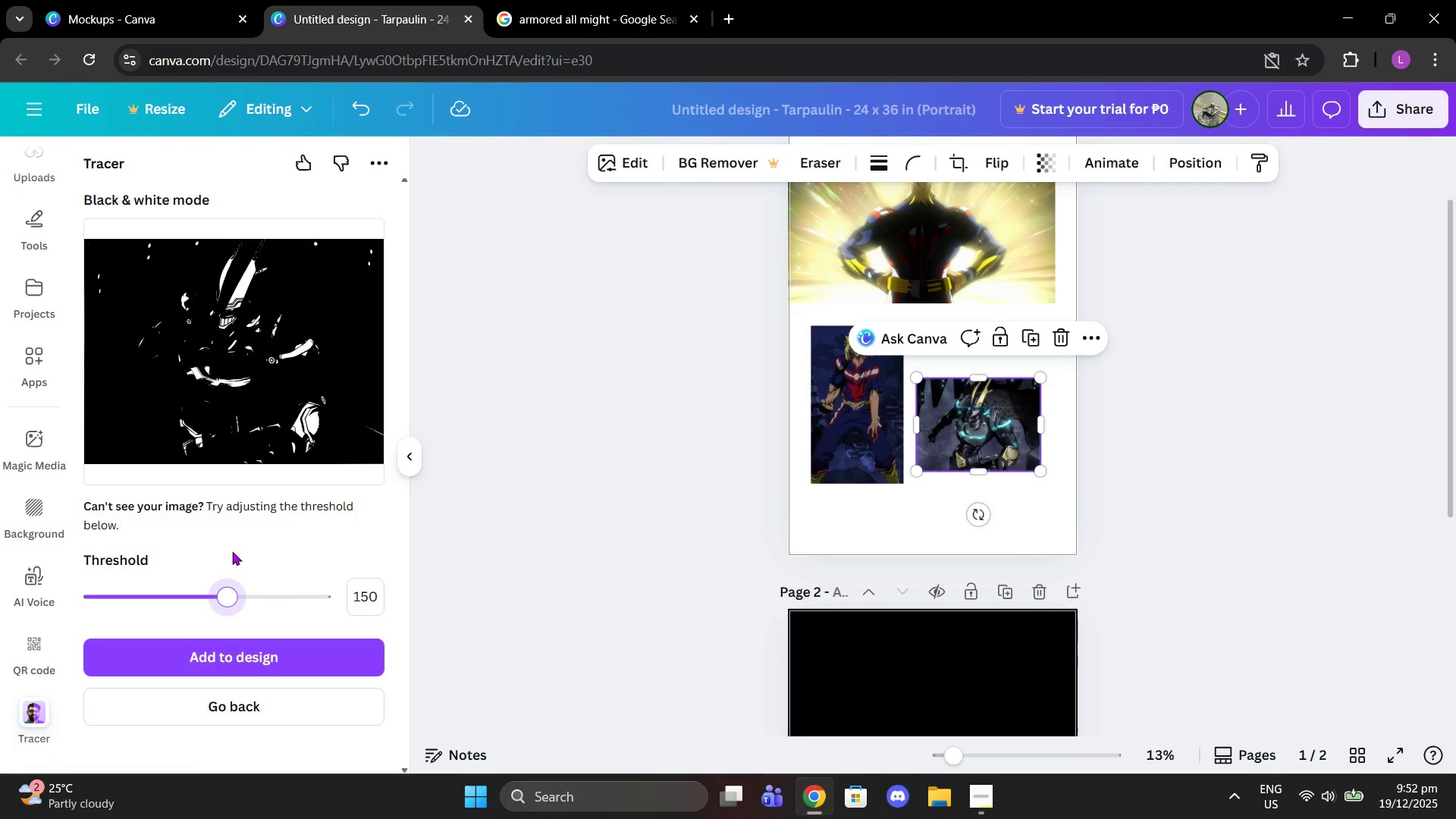 
left_click_drag(start_coordinate=[223, 585], to_coordinate=[184, 583])
 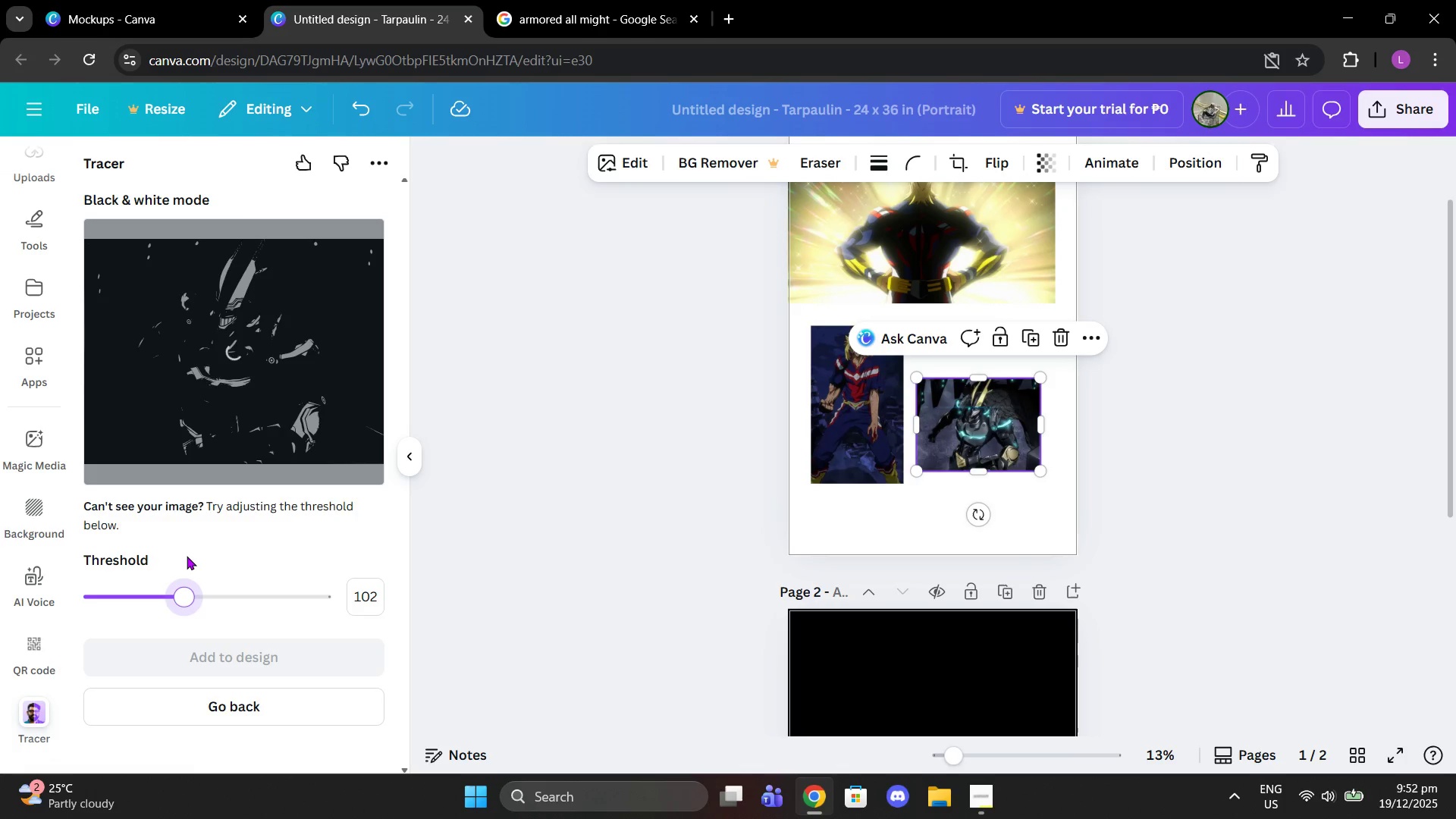 
mouse_move([171, 553])
 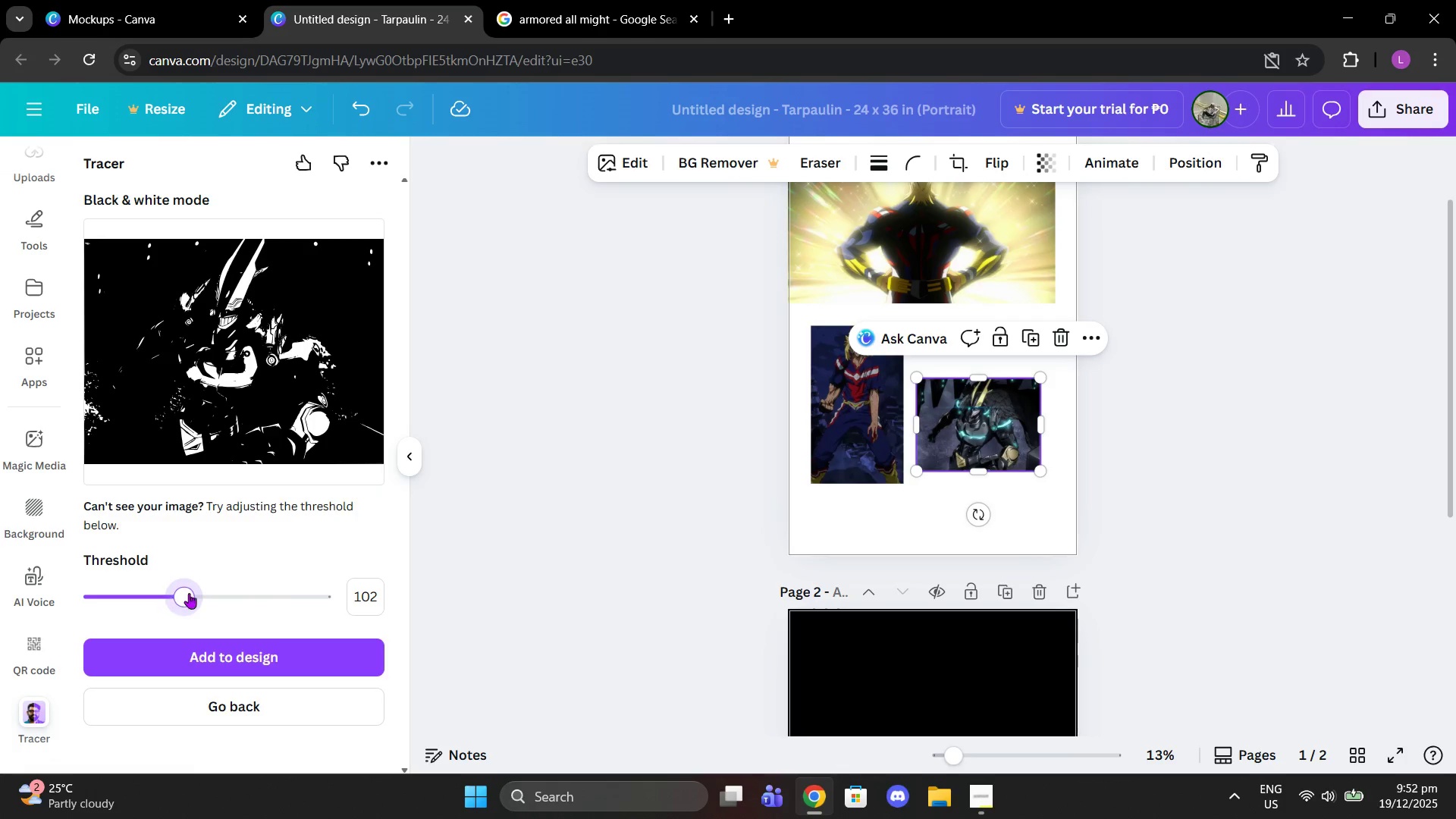 
left_click([363, 597])
 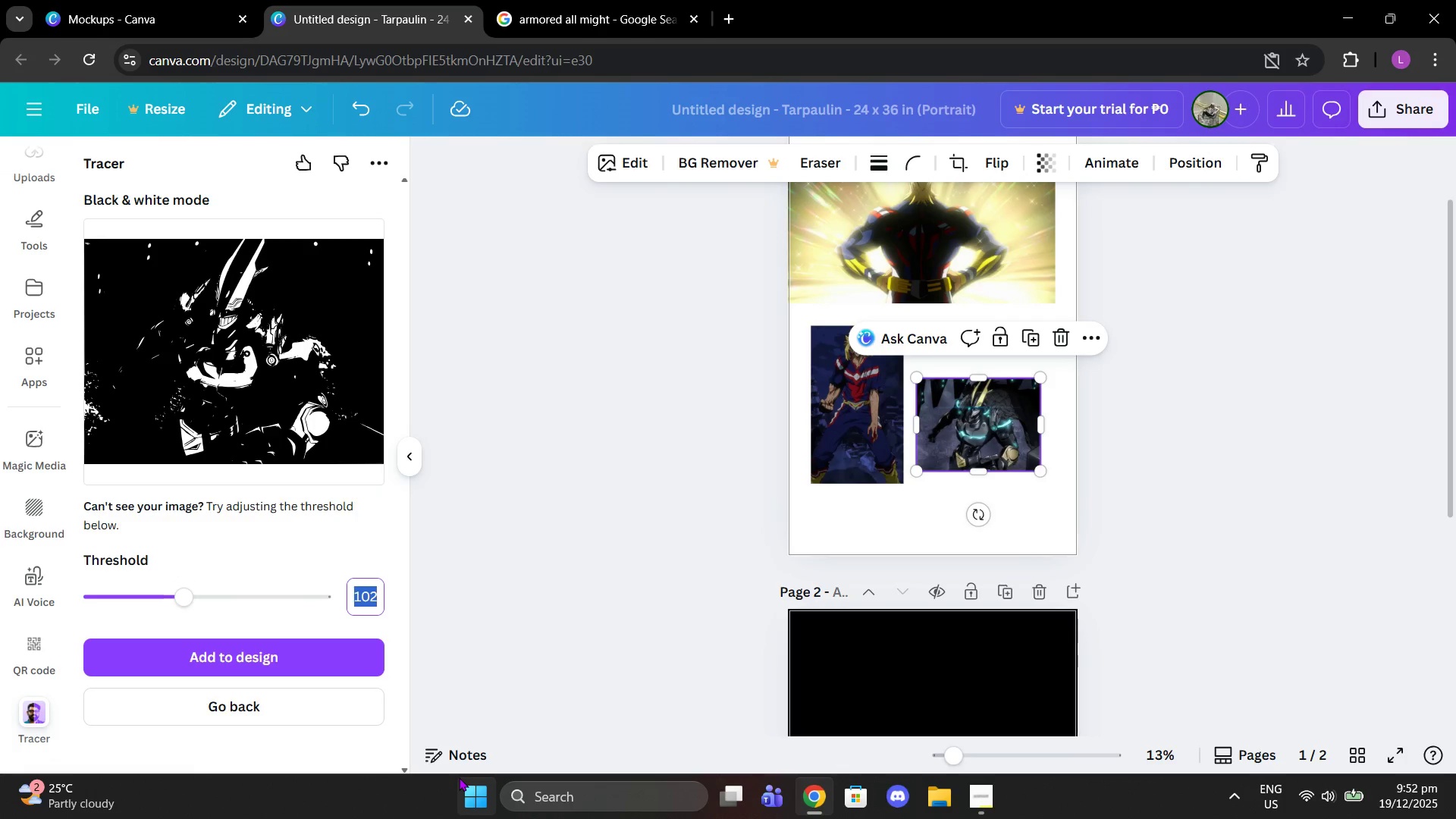 
type(80)
 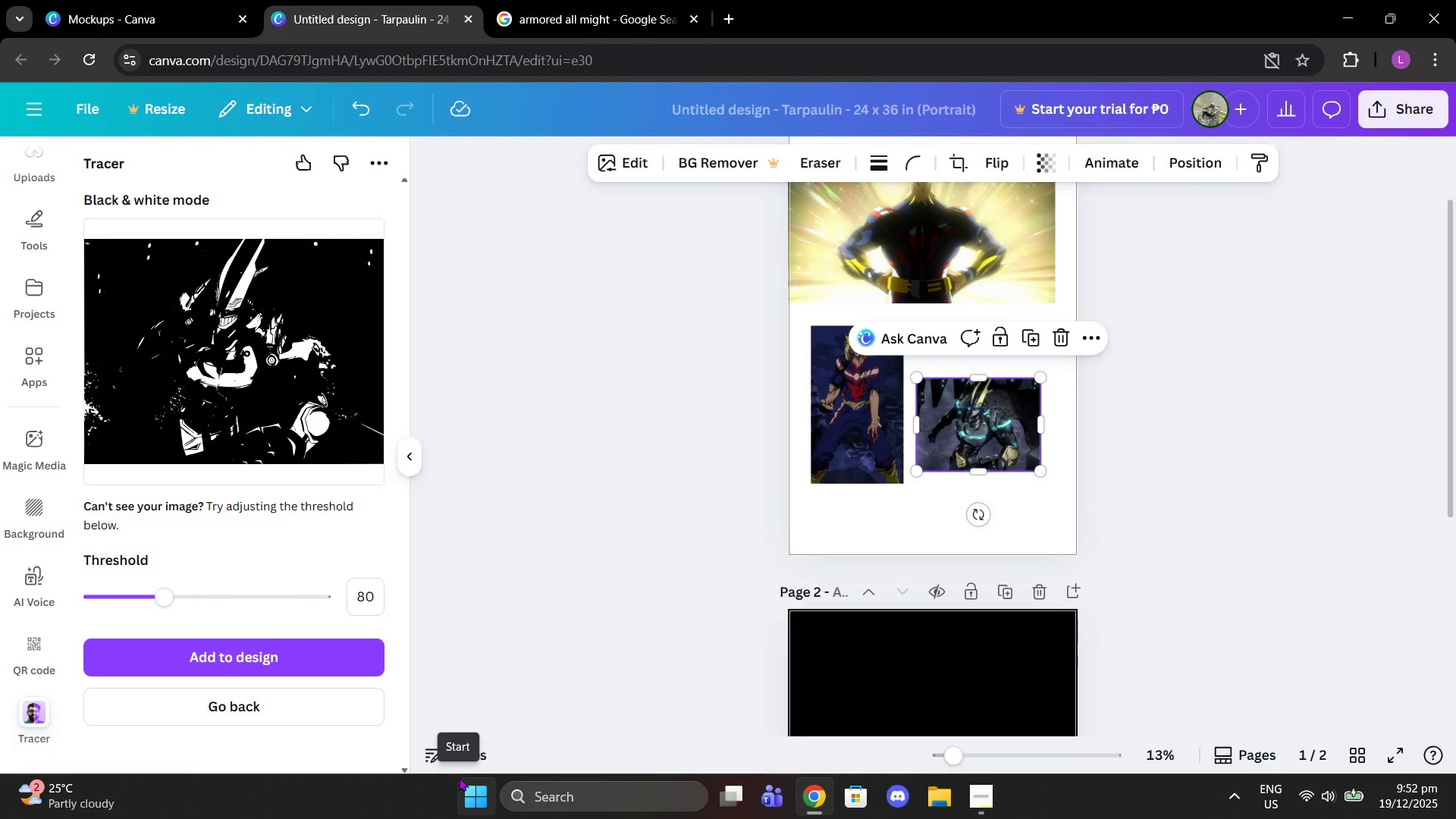 
key(Enter)
 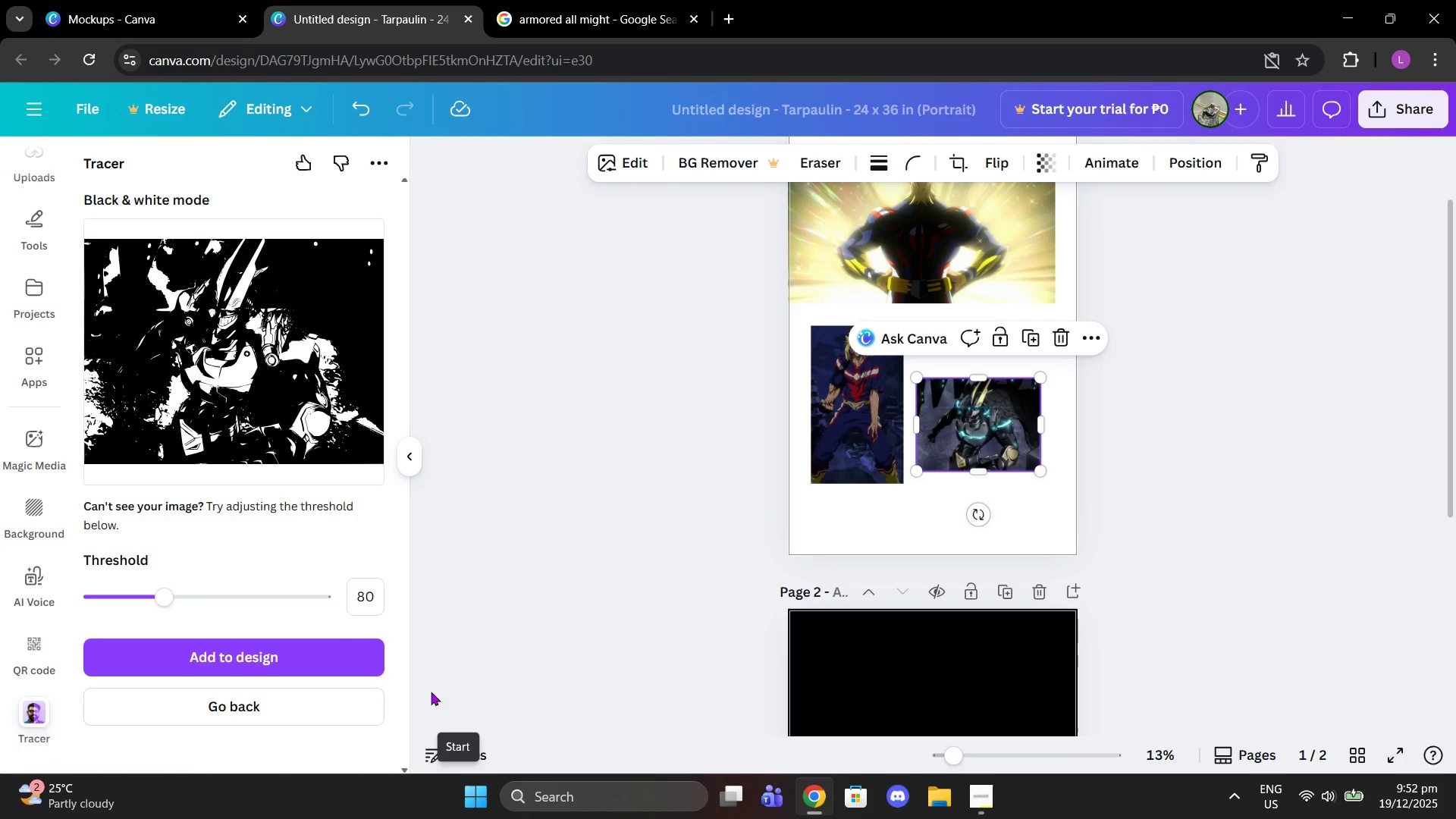 
wait(5.2)
 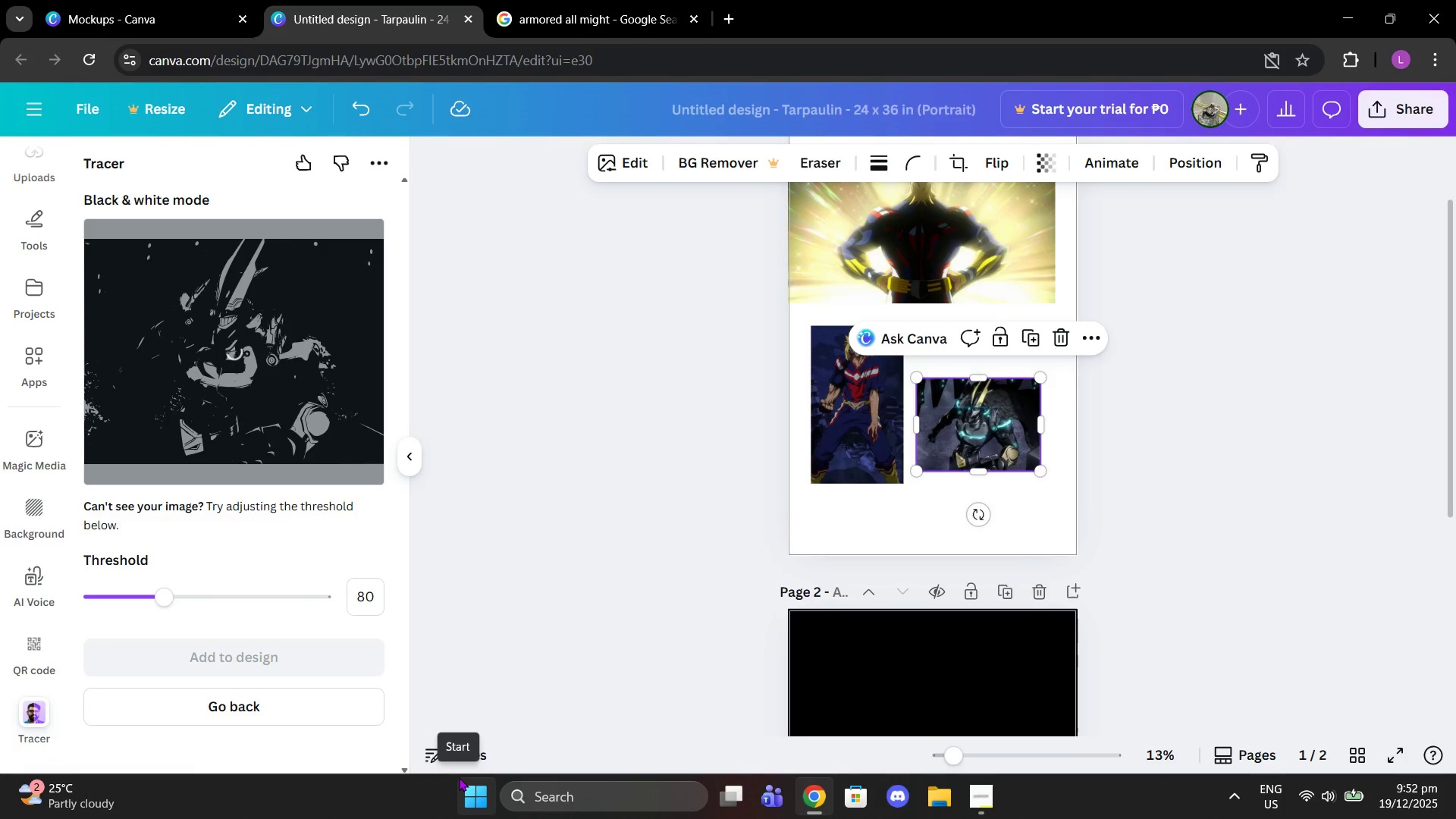 
left_click([372, 598])
 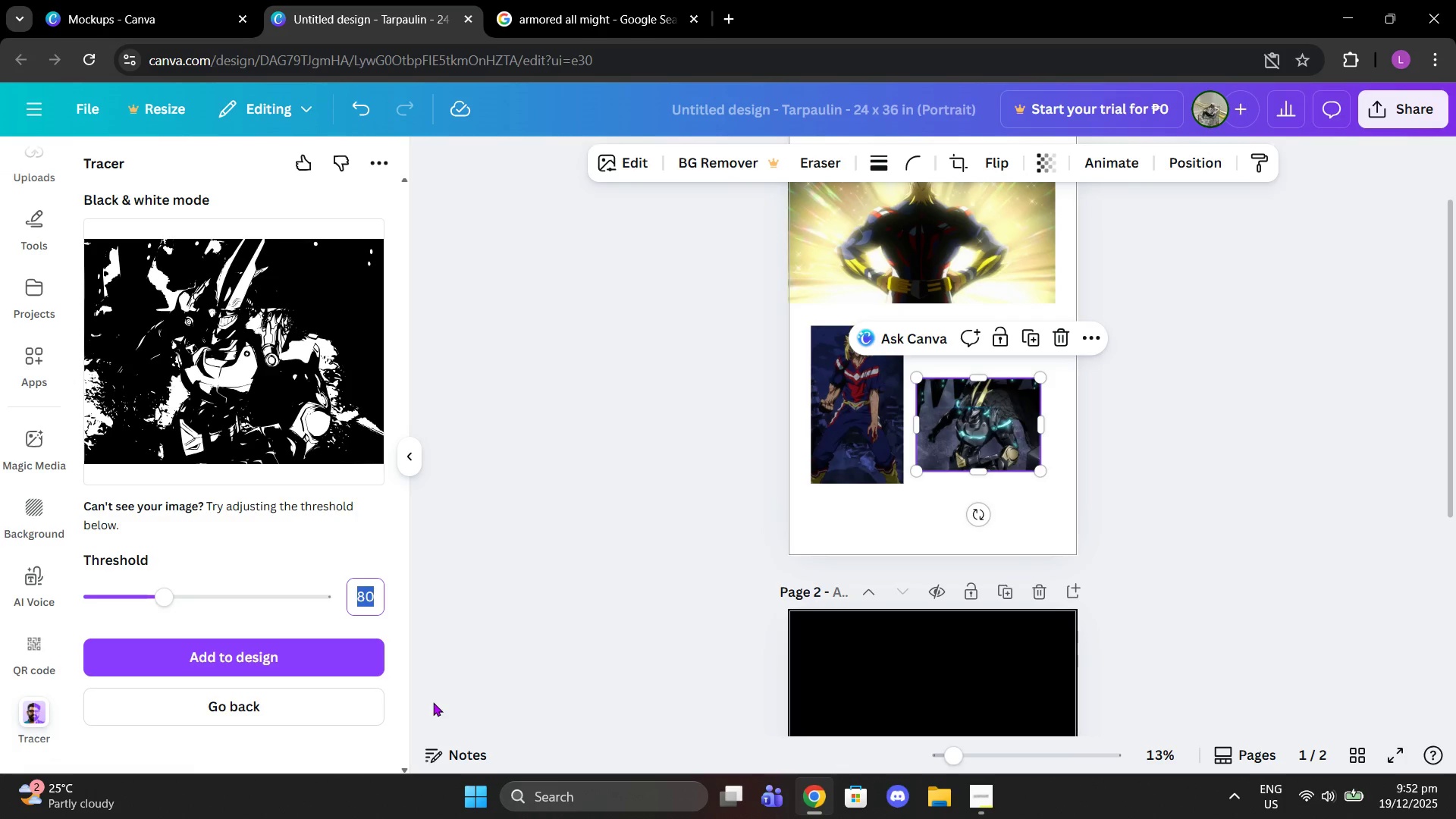 
type(90)
 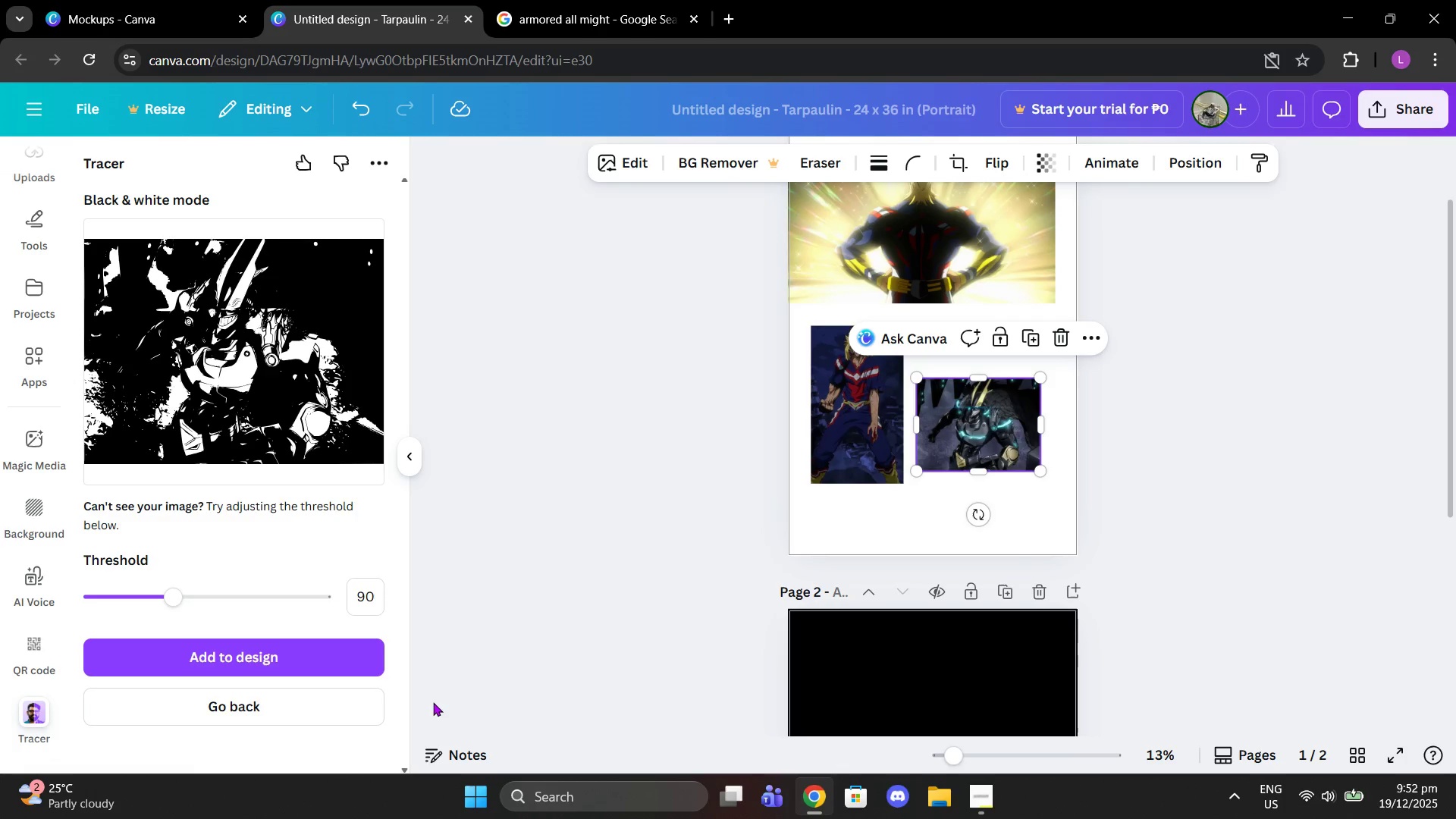 
key(Enter)
 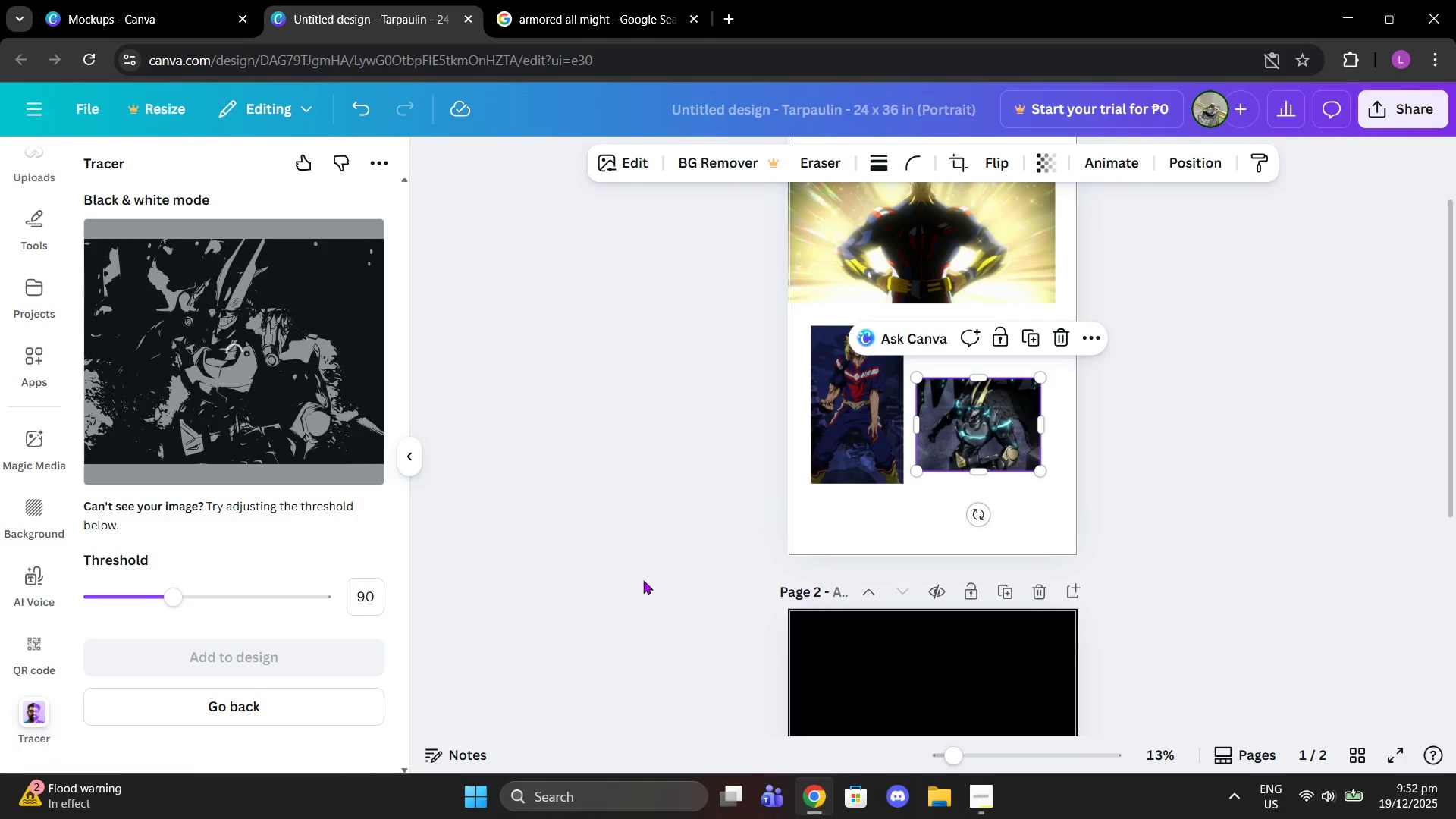 
mouse_move([391, 585])
 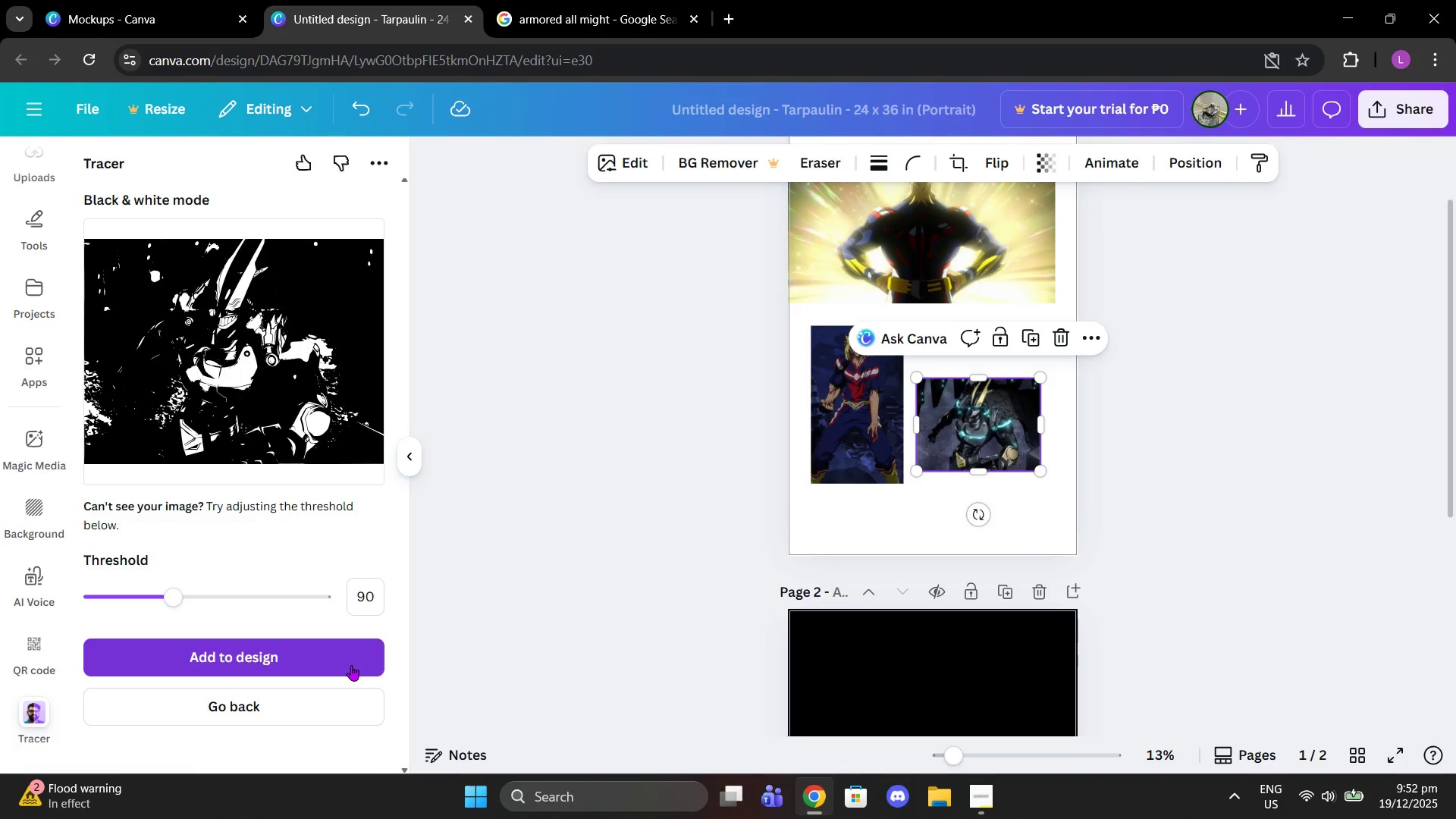 
left_click([351, 665])
 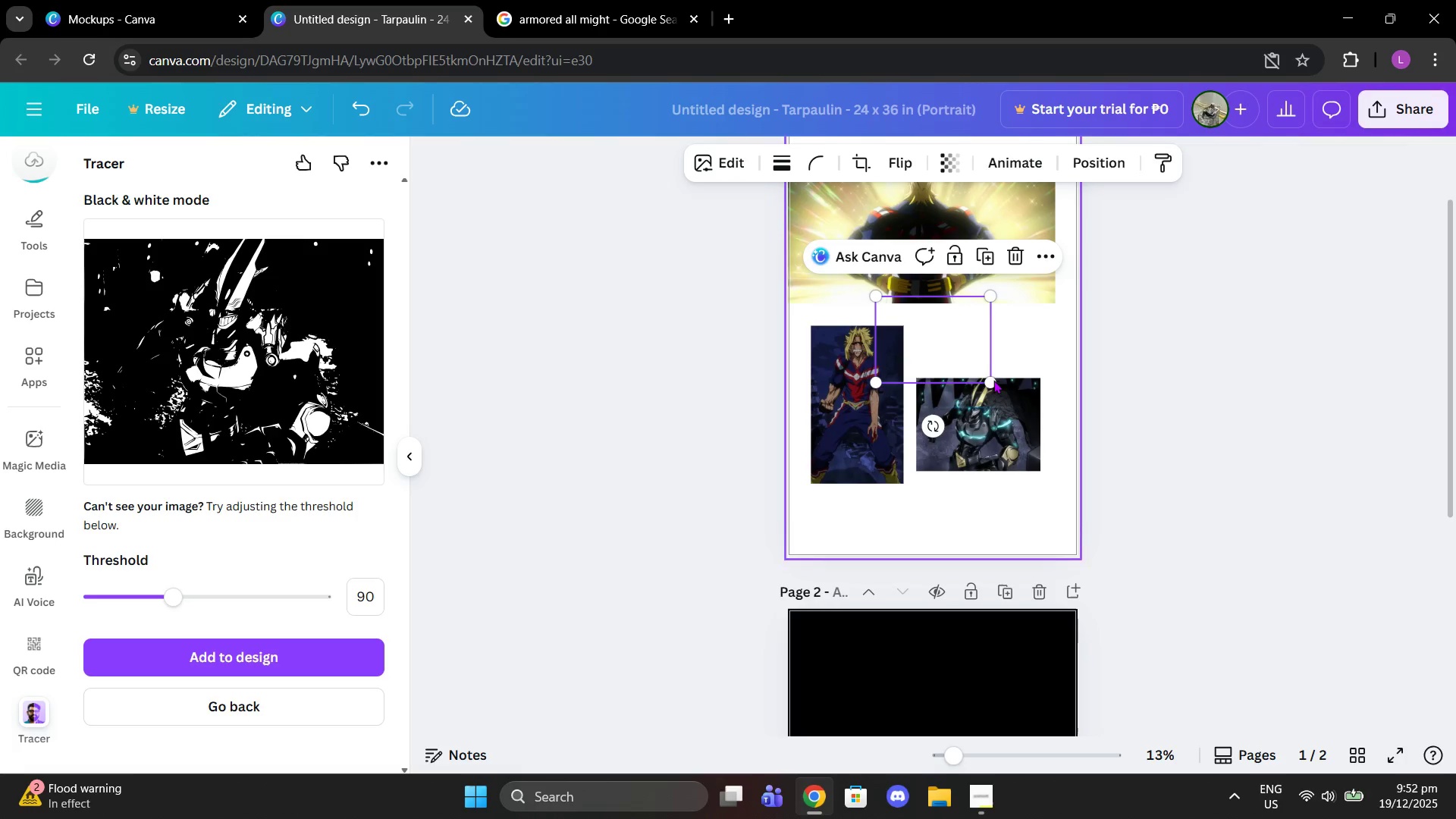 
left_click_drag(start_coordinate=[981, 432], to_coordinate=[957, 484])
 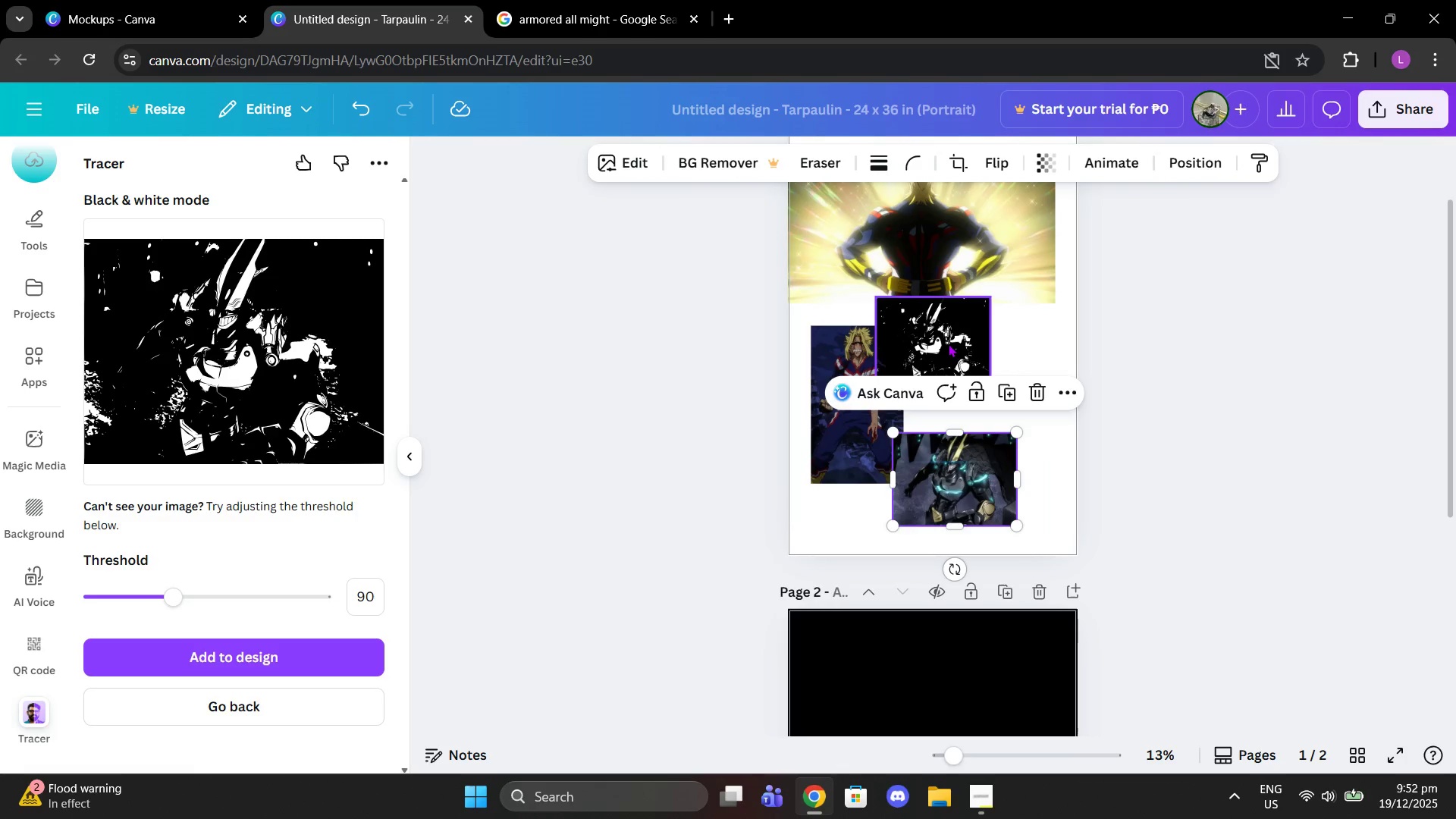 
left_click_drag(start_coordinate=[948, 344], to_coordinate=[995, 380])
 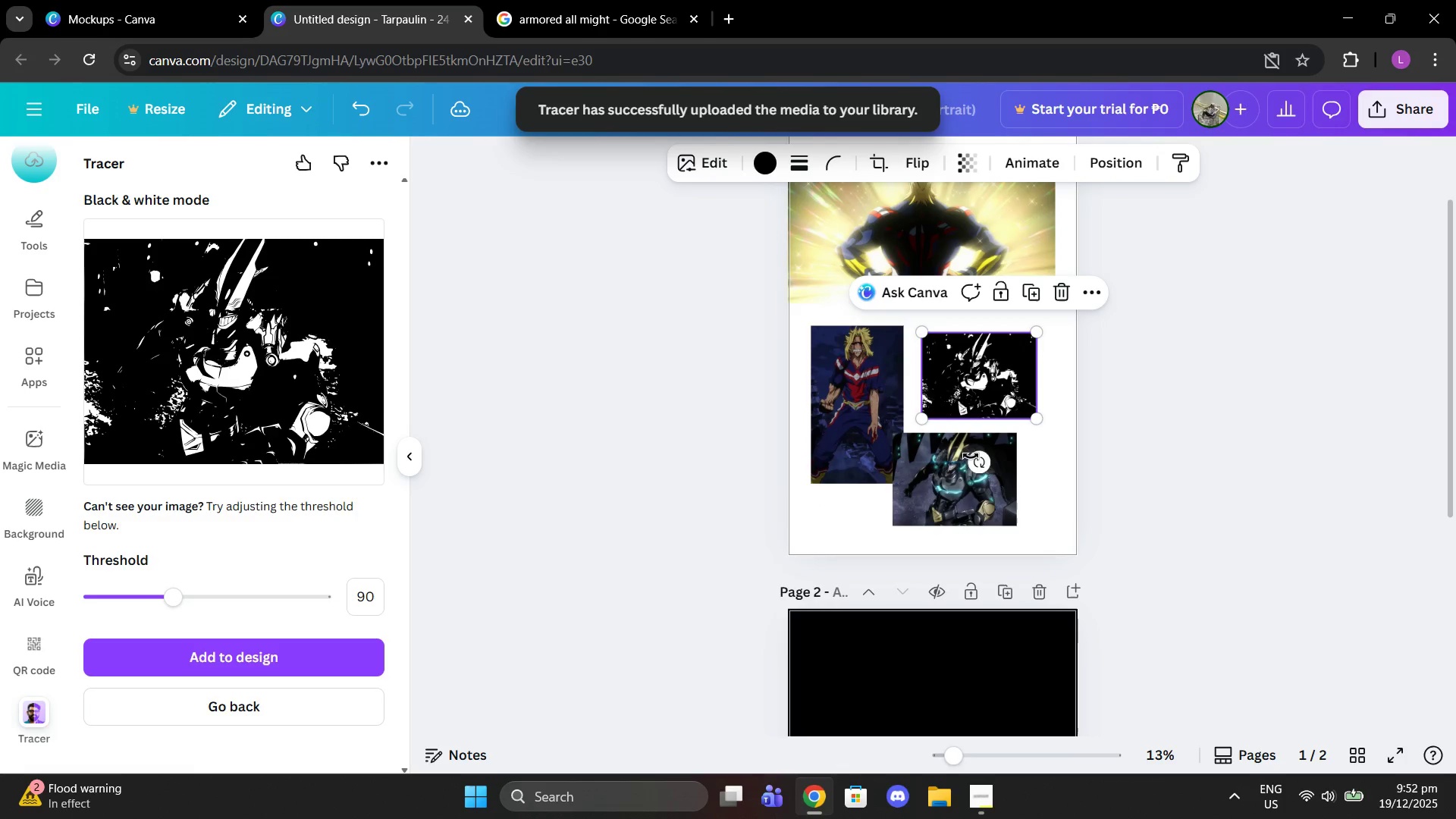 
left_click_drag(start_coordinate=[971, 456], to_coordinate=[970, 473])
 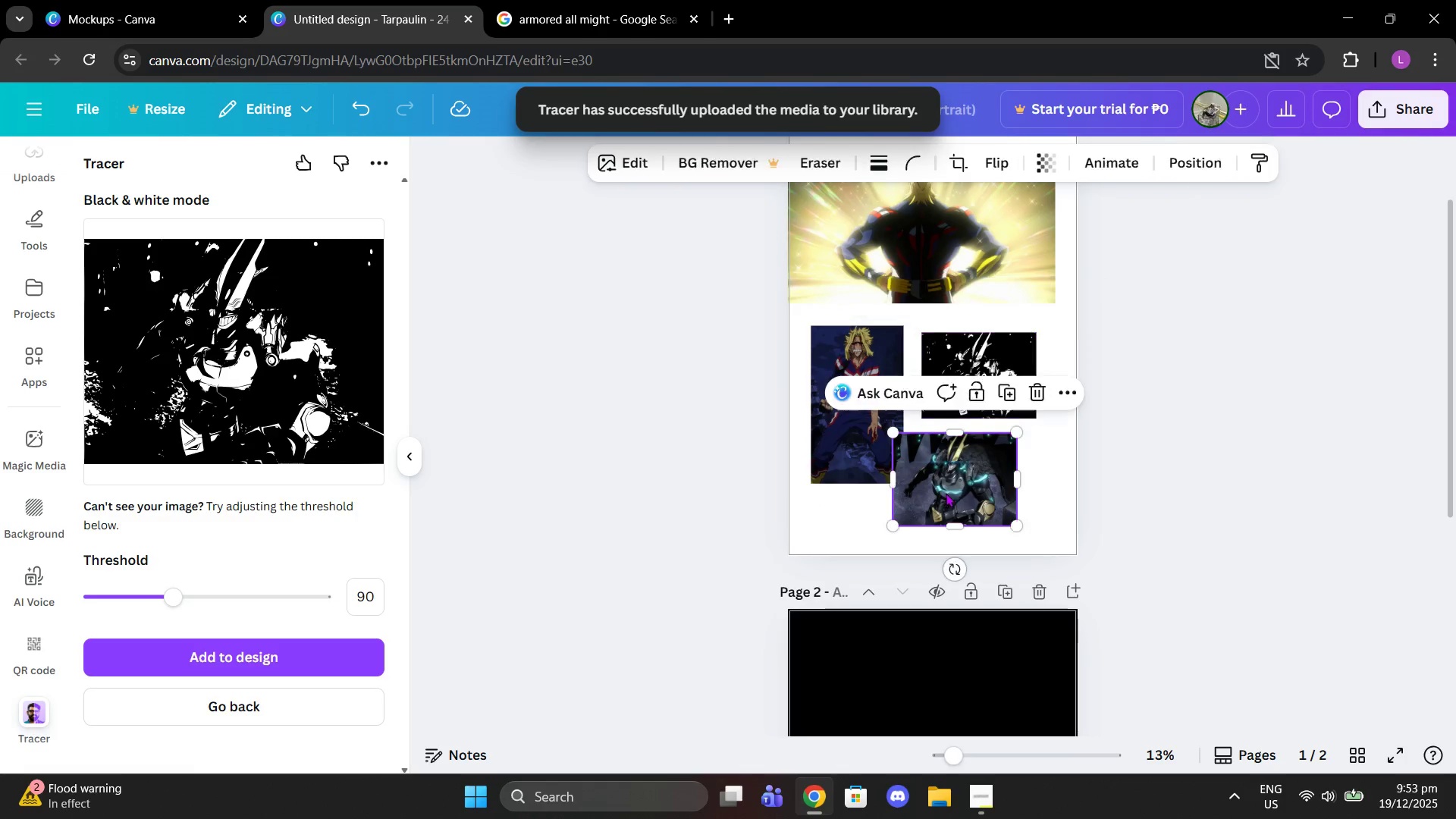 
left_click_drag(start_coordinate=[944, 492], to_coordinate=[985, 499])
 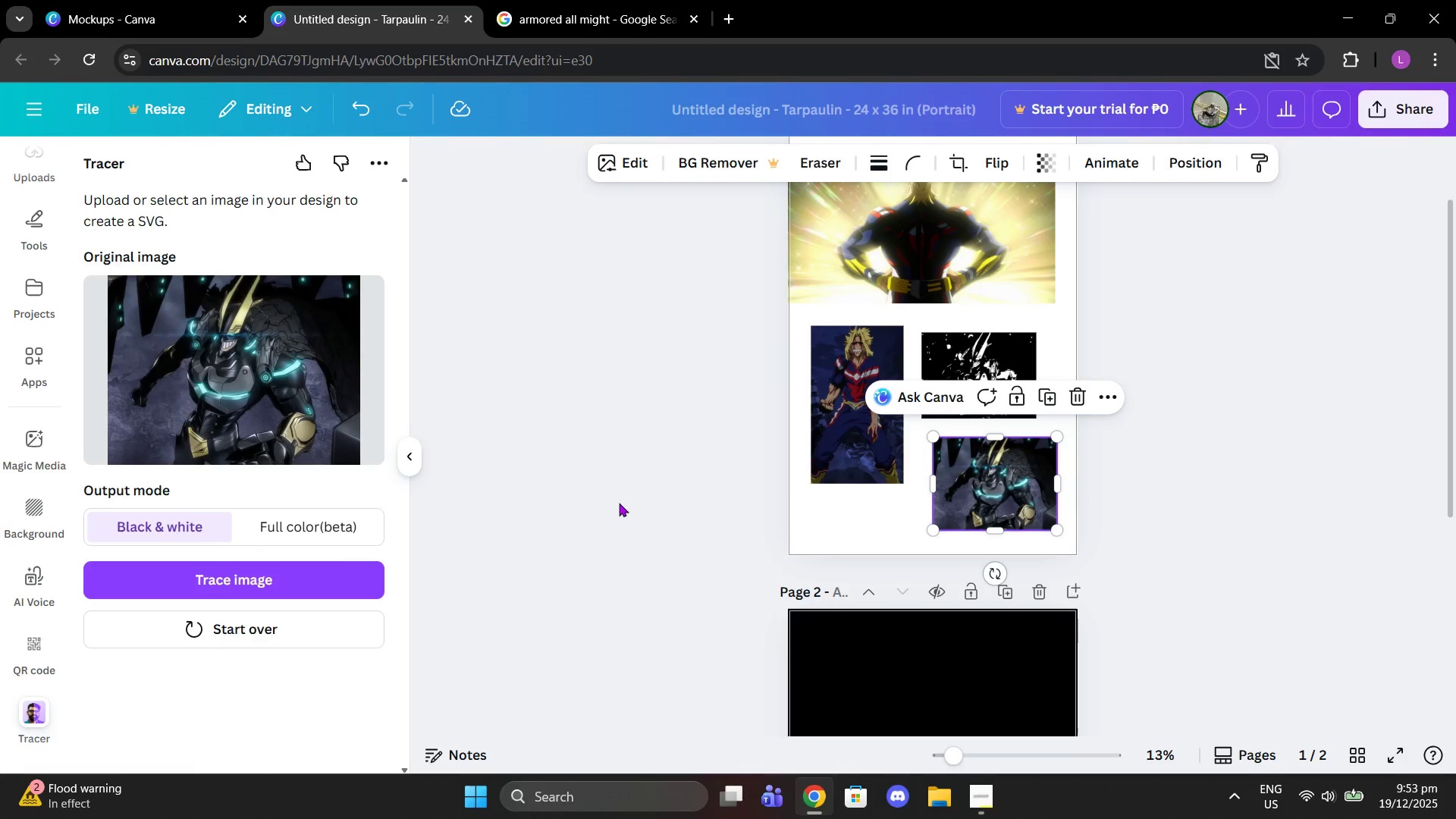 
left_click([856, 417])
 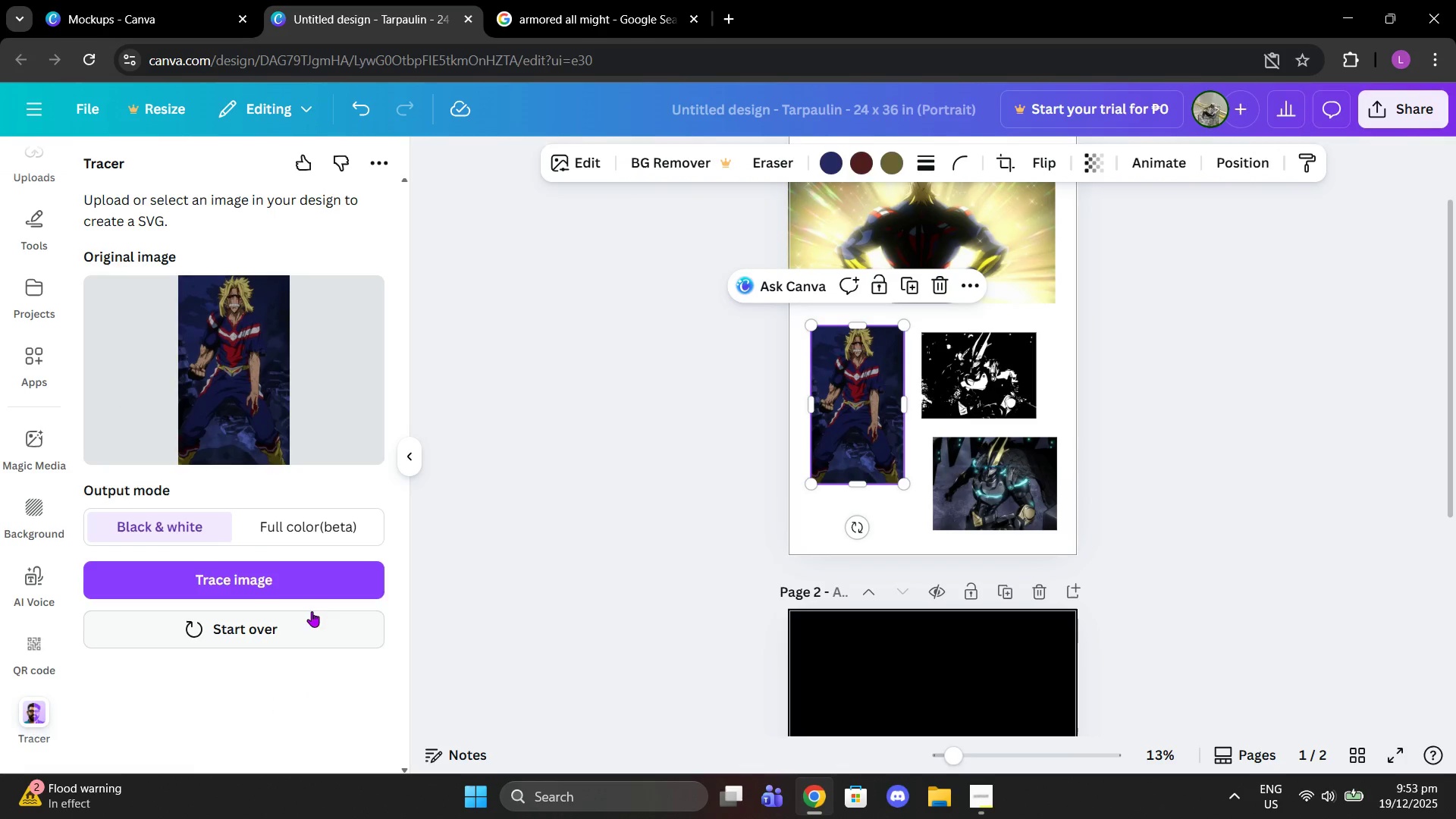 
left_click([300, 577])
 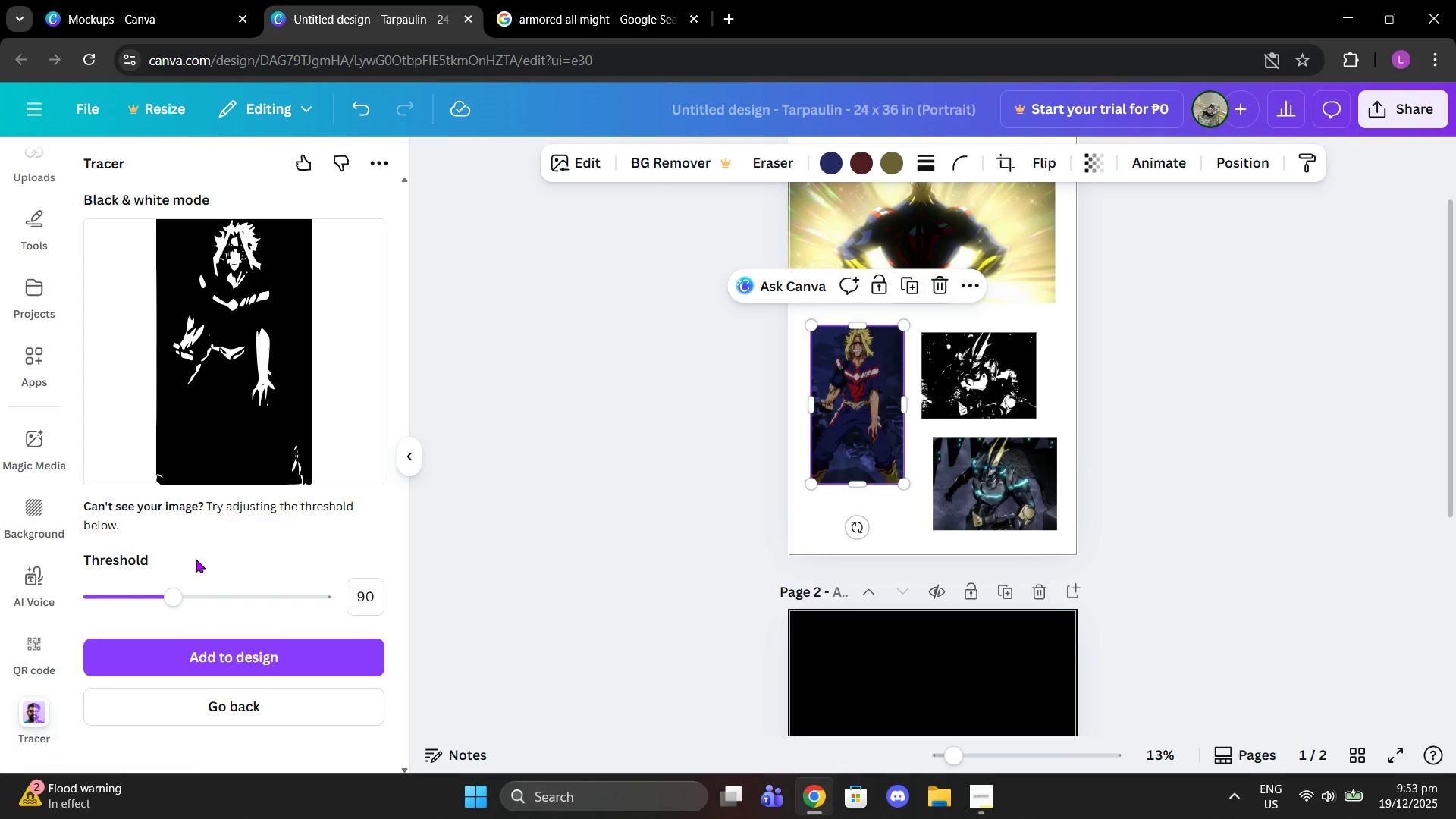 
left_click_drag(start_coordinate=[158, 603], to_coordinate=[189, 601])
 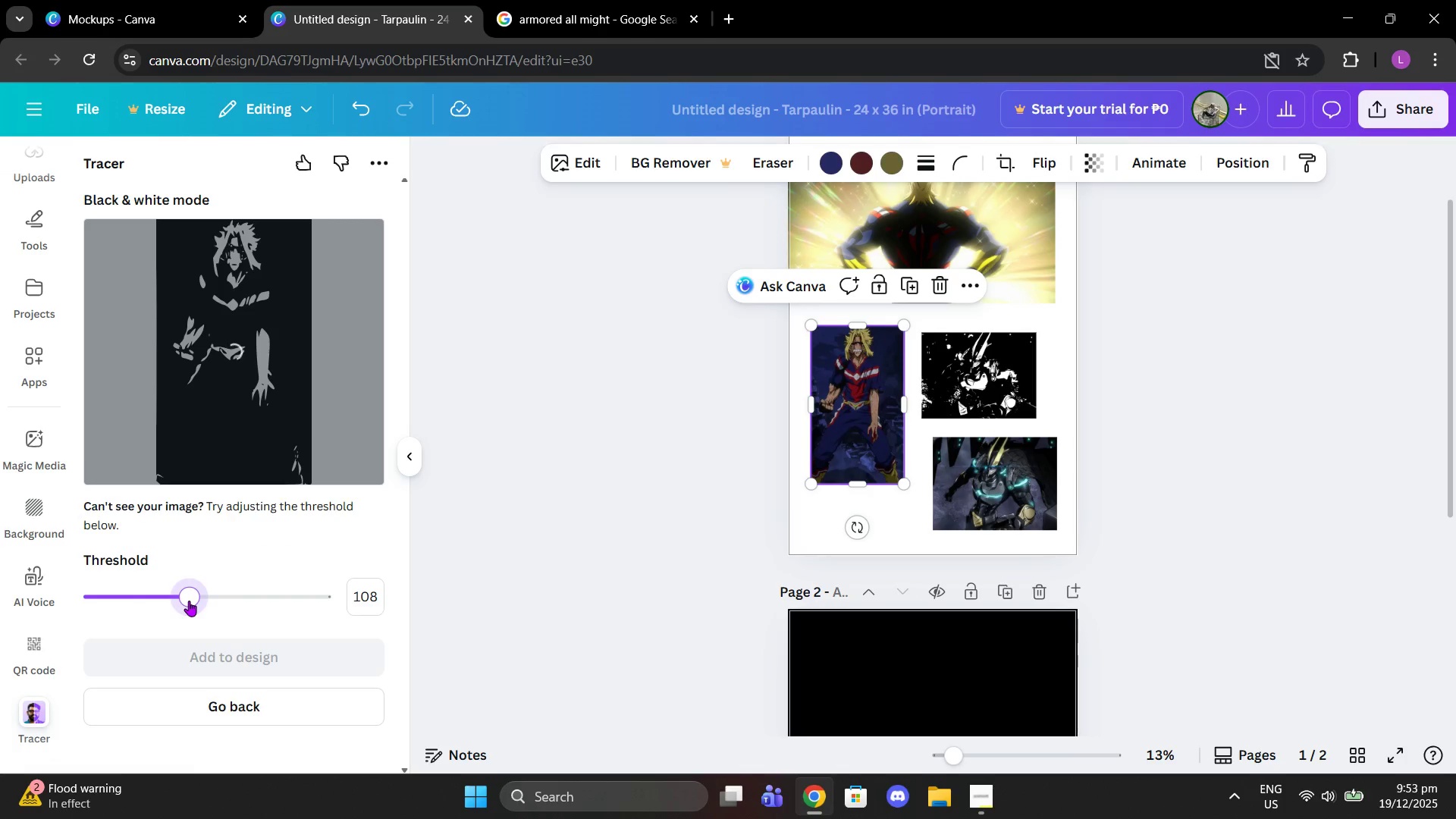 
left_click_drag(start_coordinate=[189, 601], to_coordinate=[142, 601])
 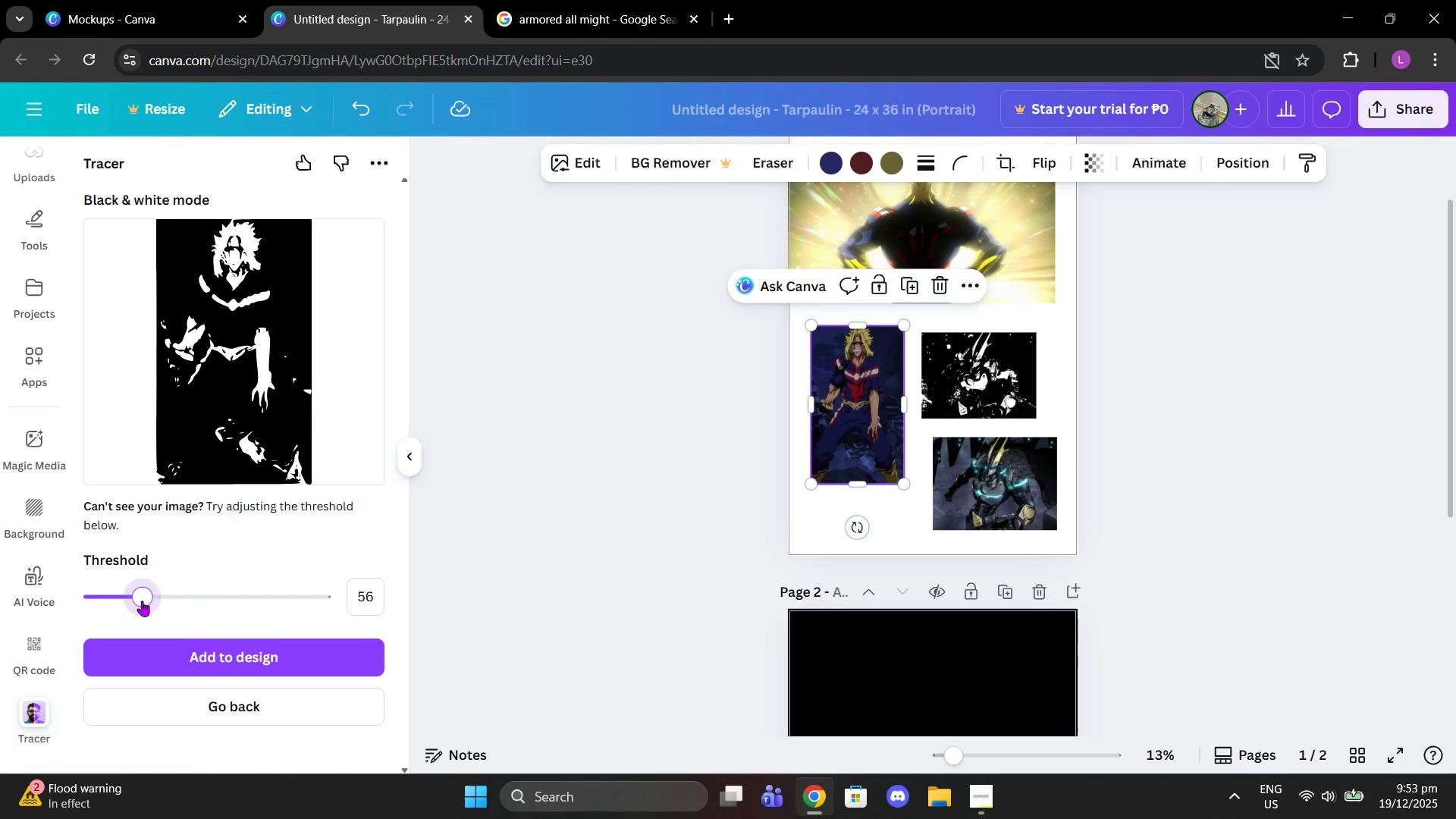 
left_click_drag(start_coordinate=[142, 601], to_coordinate=[157, 598])
 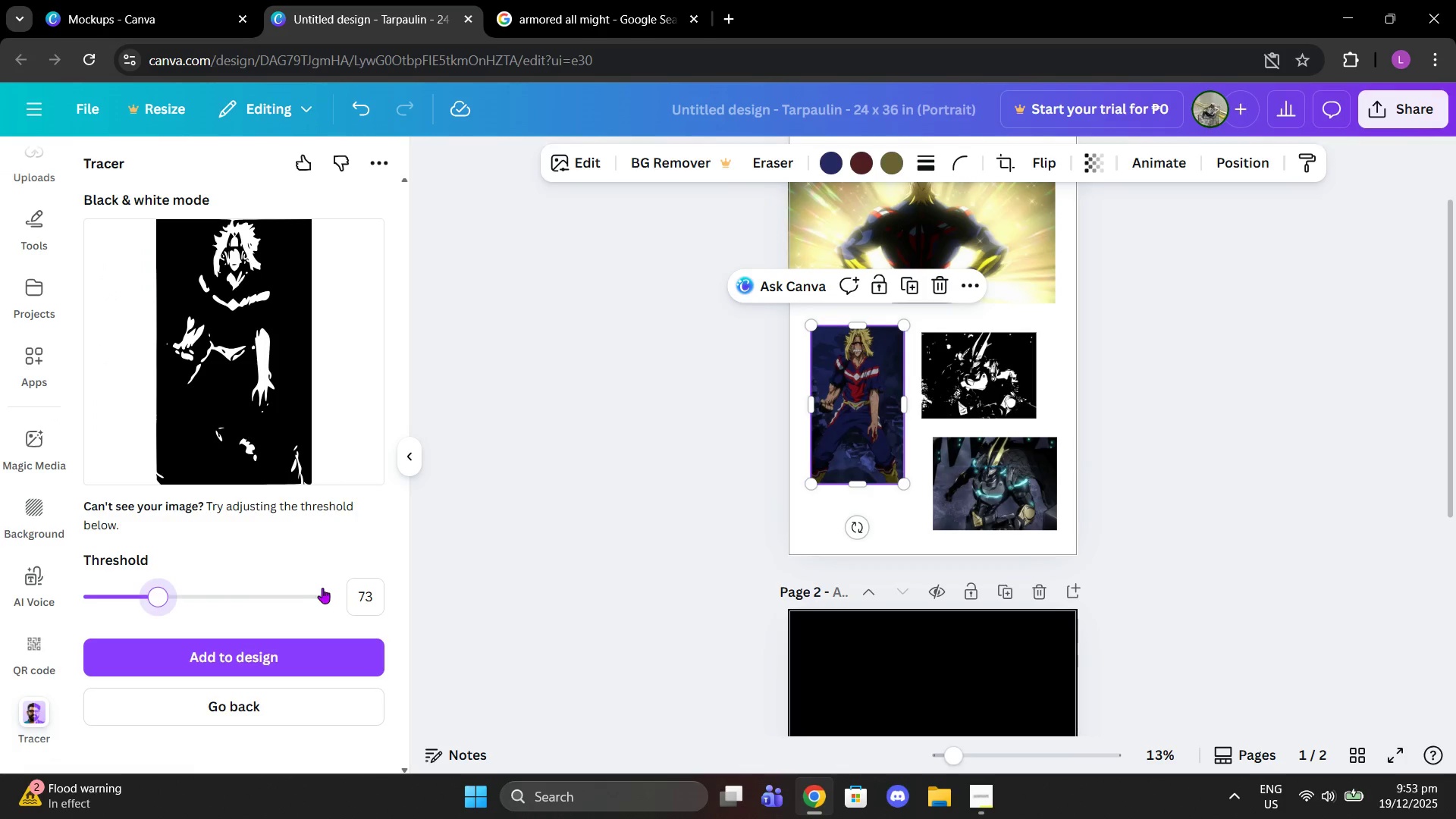 
left_click([366, 591])
 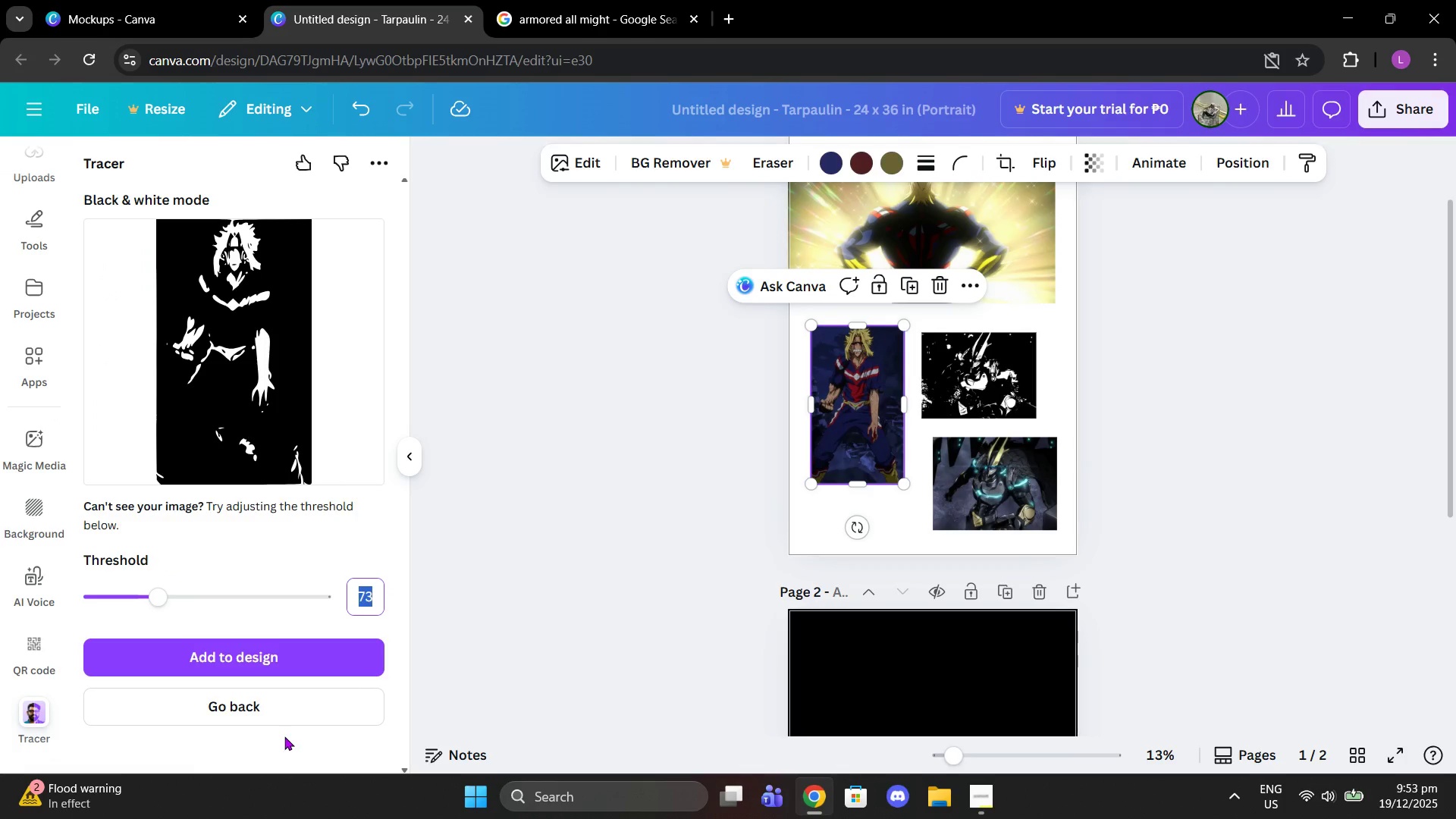 
type(60)
 